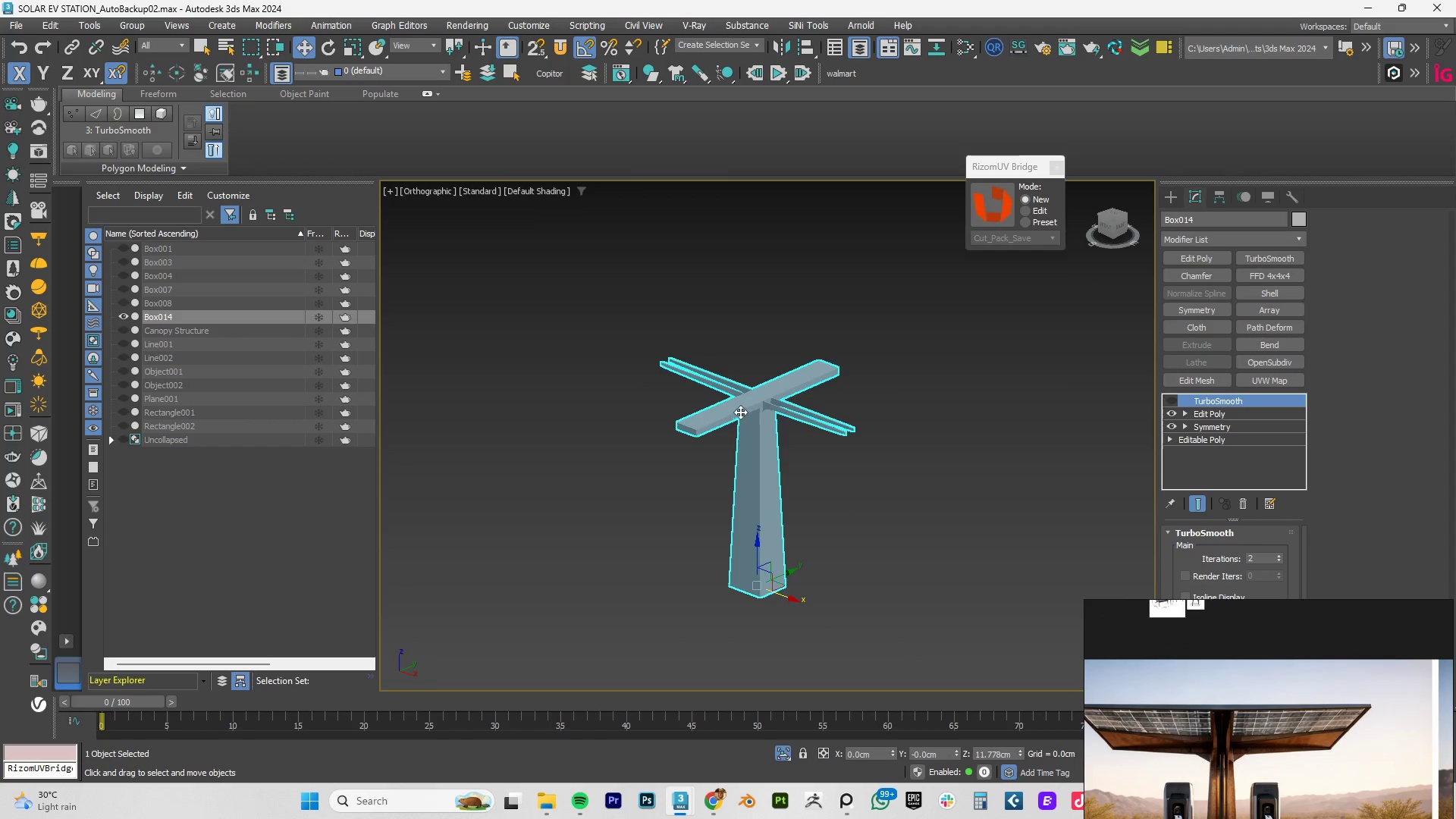 
key(F4)
 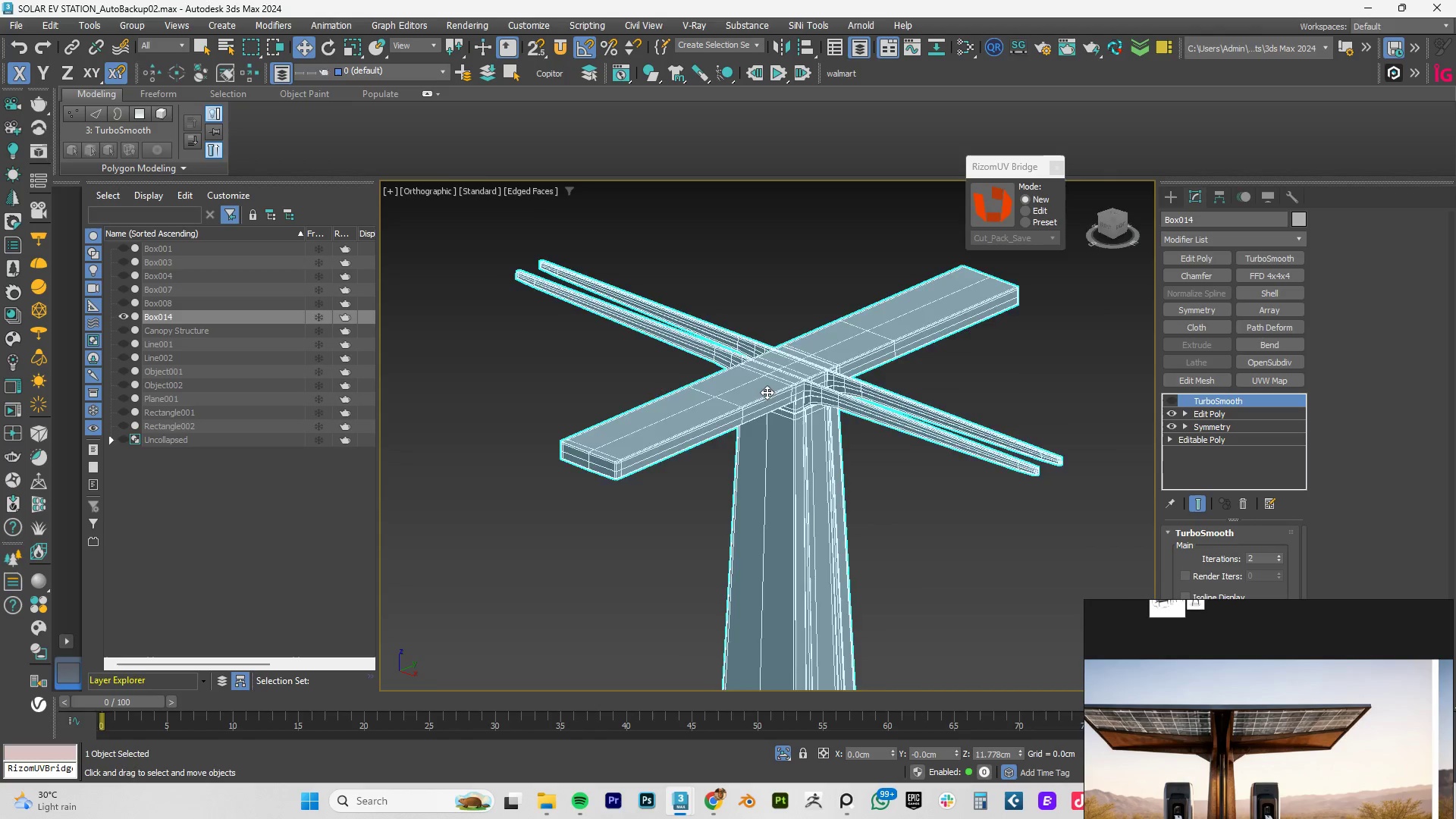 
scroll: coordinate [835, 375], scroll_direction: up, amount: 8.0
 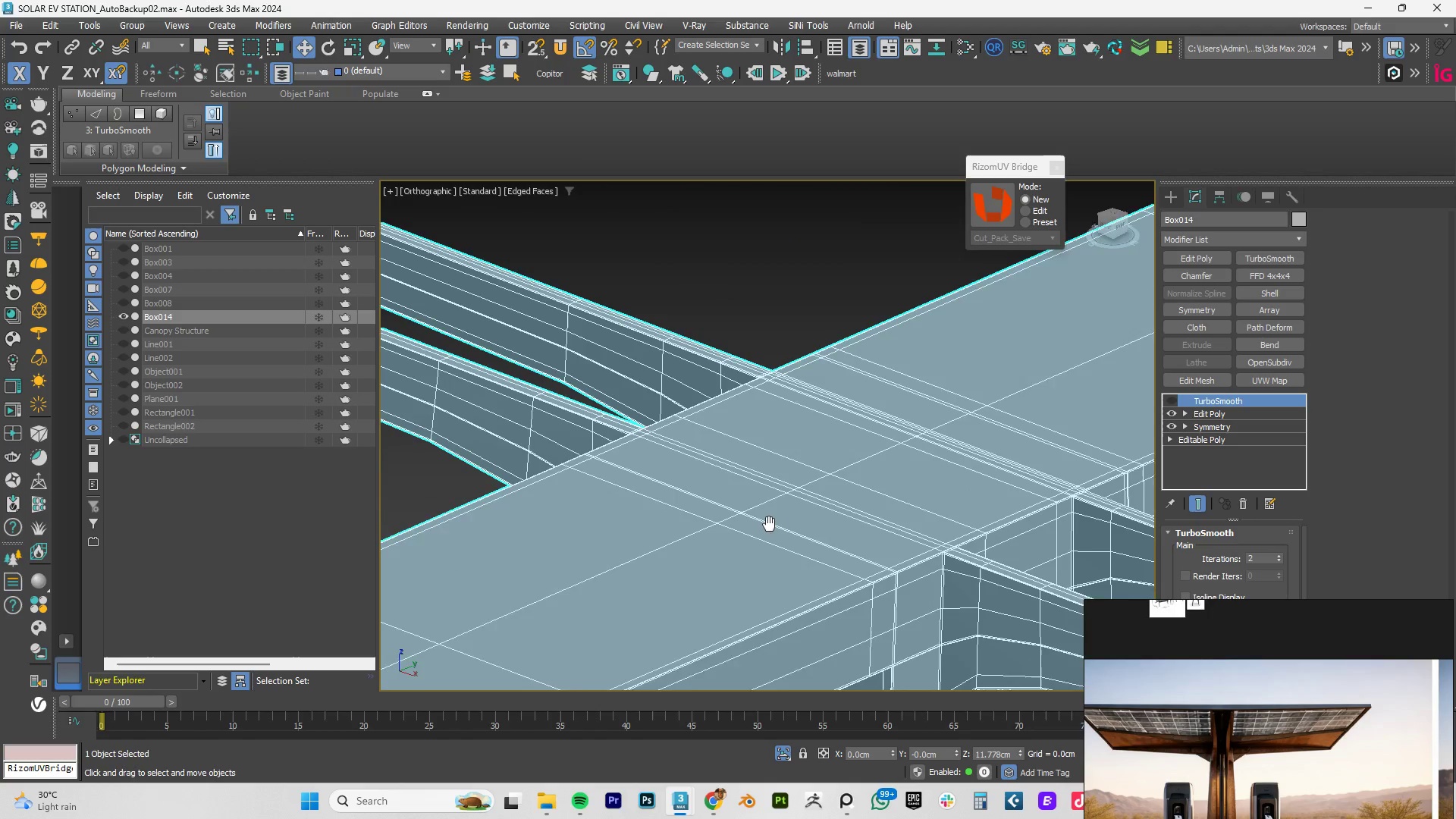 
hold_key(key=AltLeft, duration=0.84)
 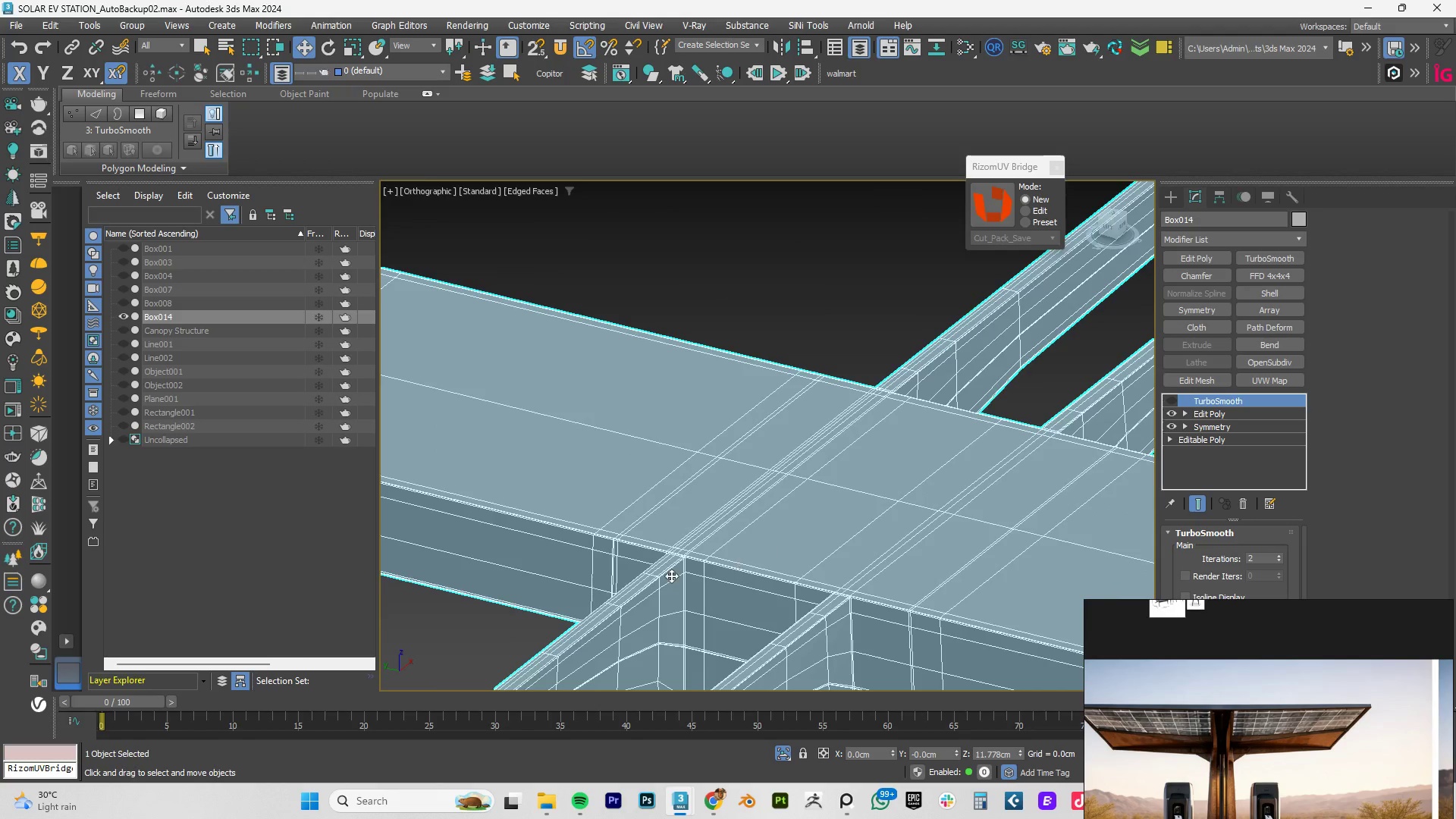 
scroll: coordinate [679, 544], scroll_direction: up, amount: 2.0
 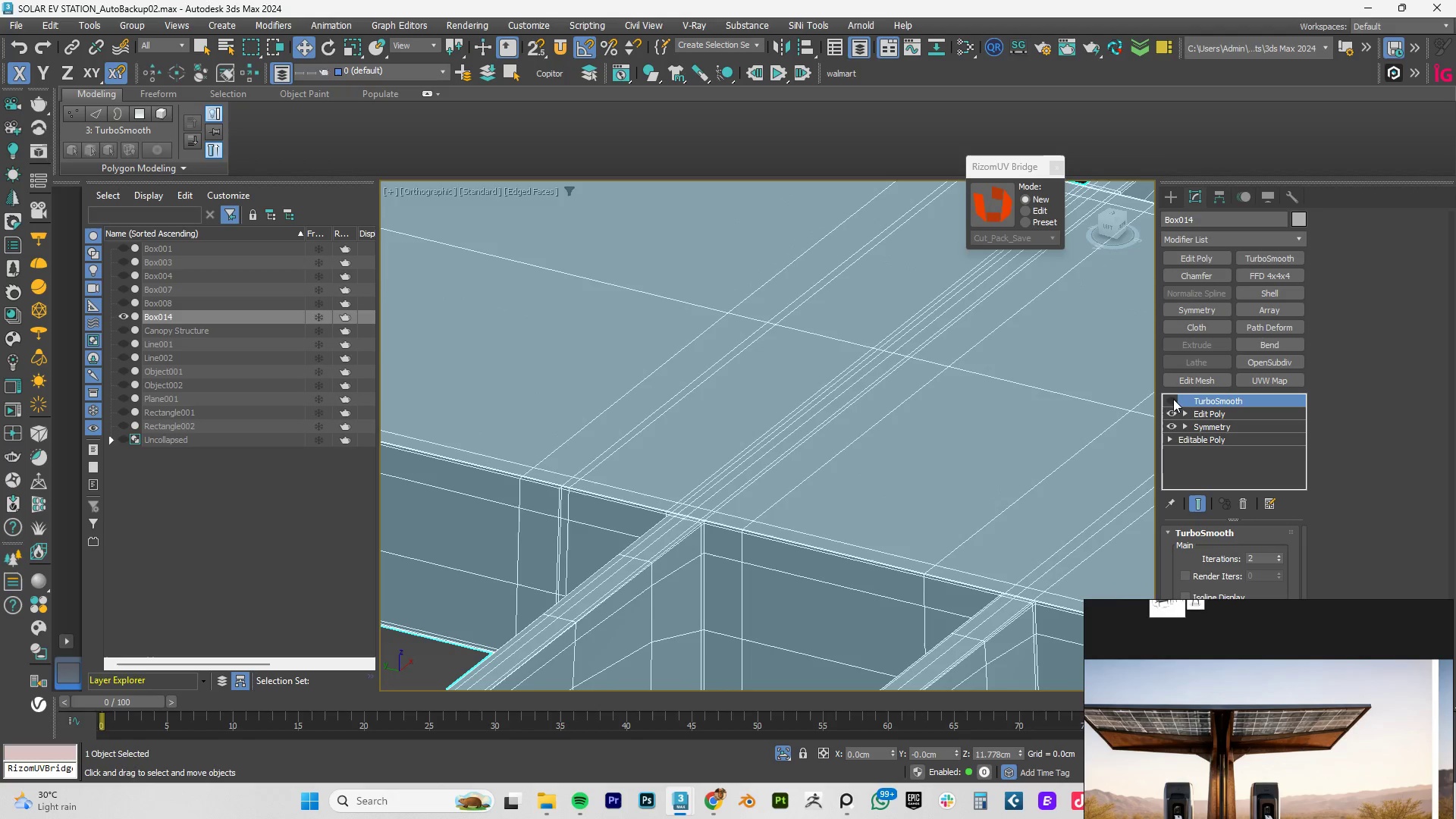 
left_click([1174, 397])
 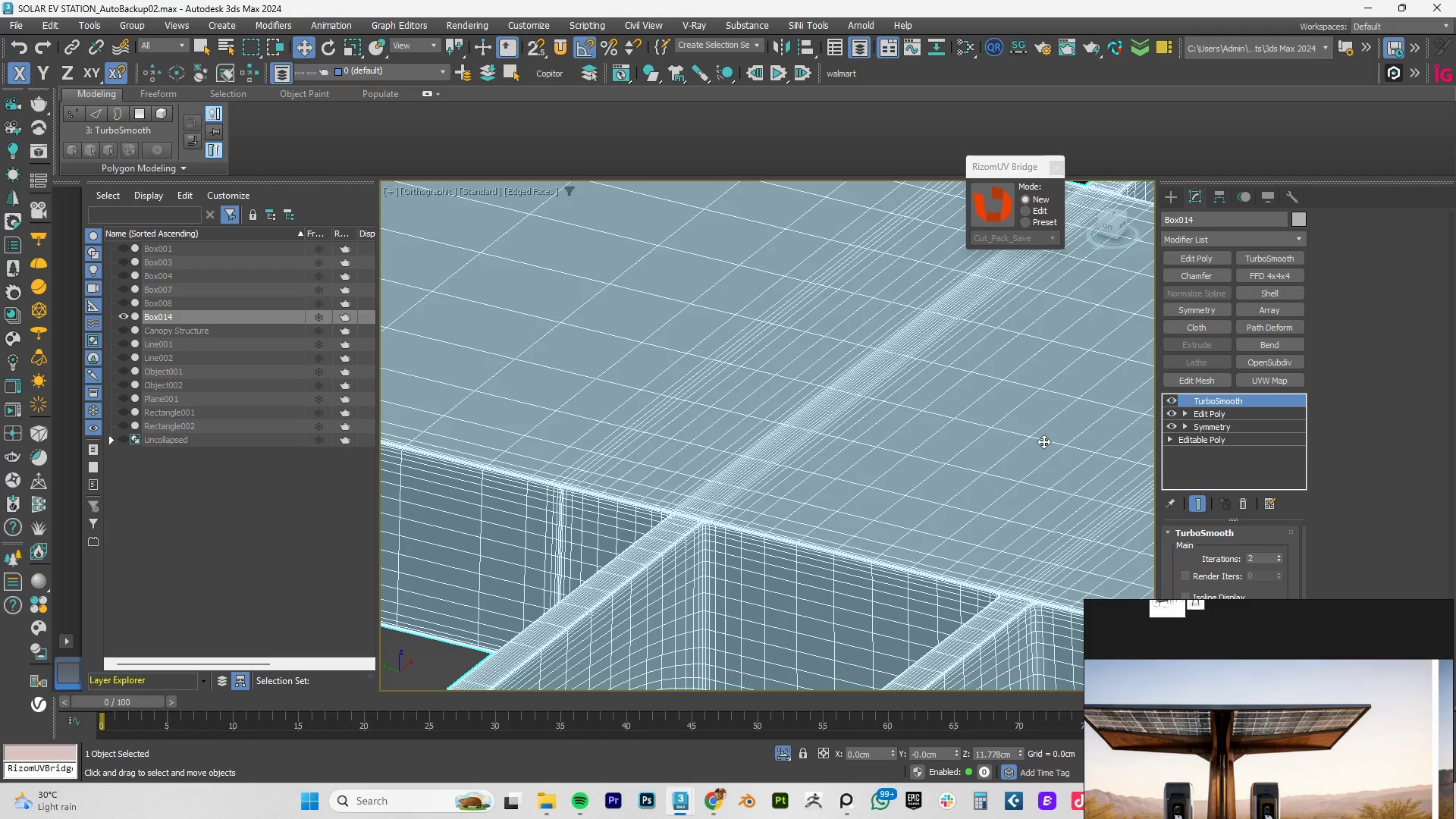 
scroll: coordinate [496, 477], scroll_direction: up, amount: 9.0
 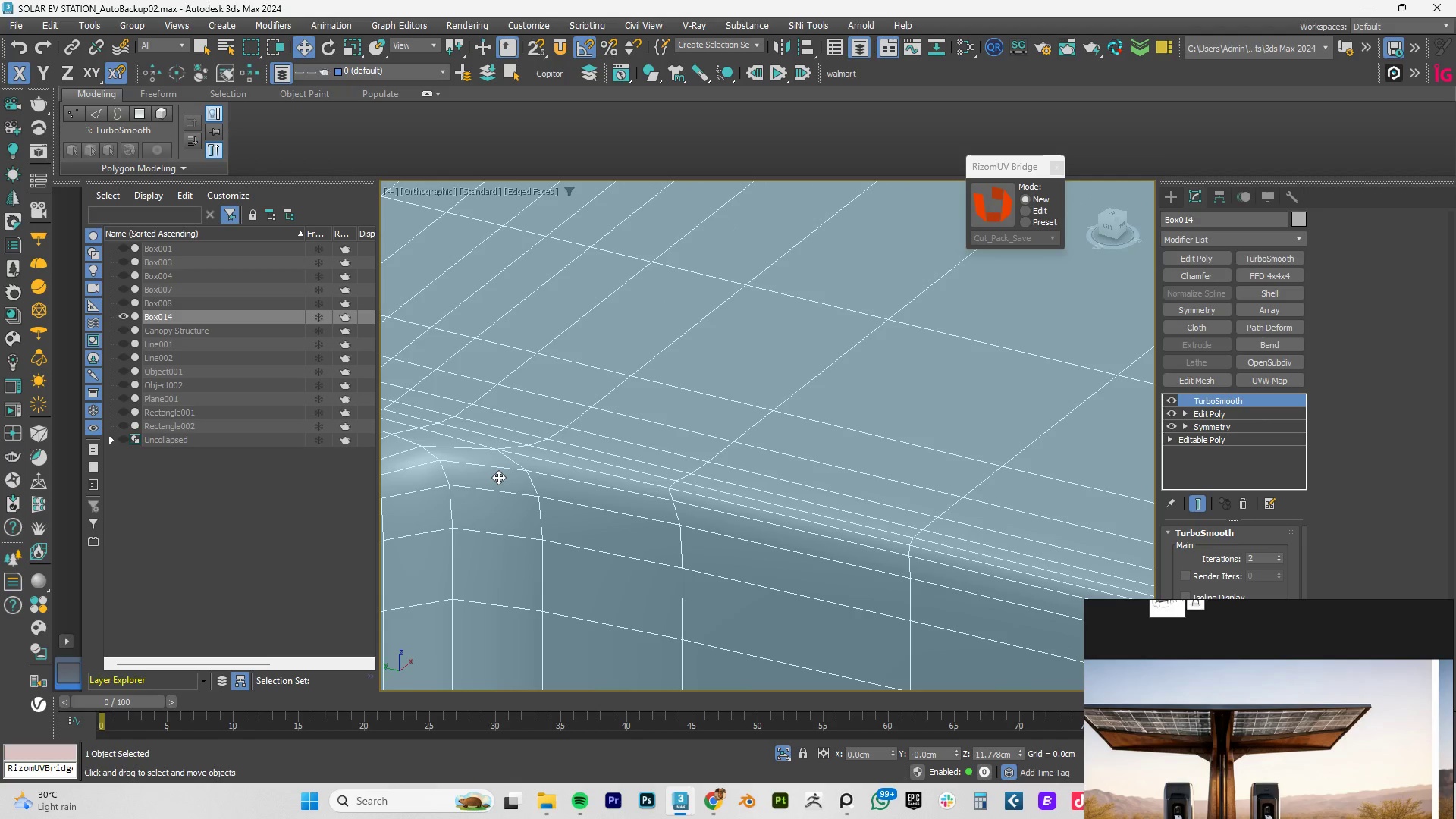 
scroll: coordinate [495, 375], scroll_direction: down, amount: 7.0
 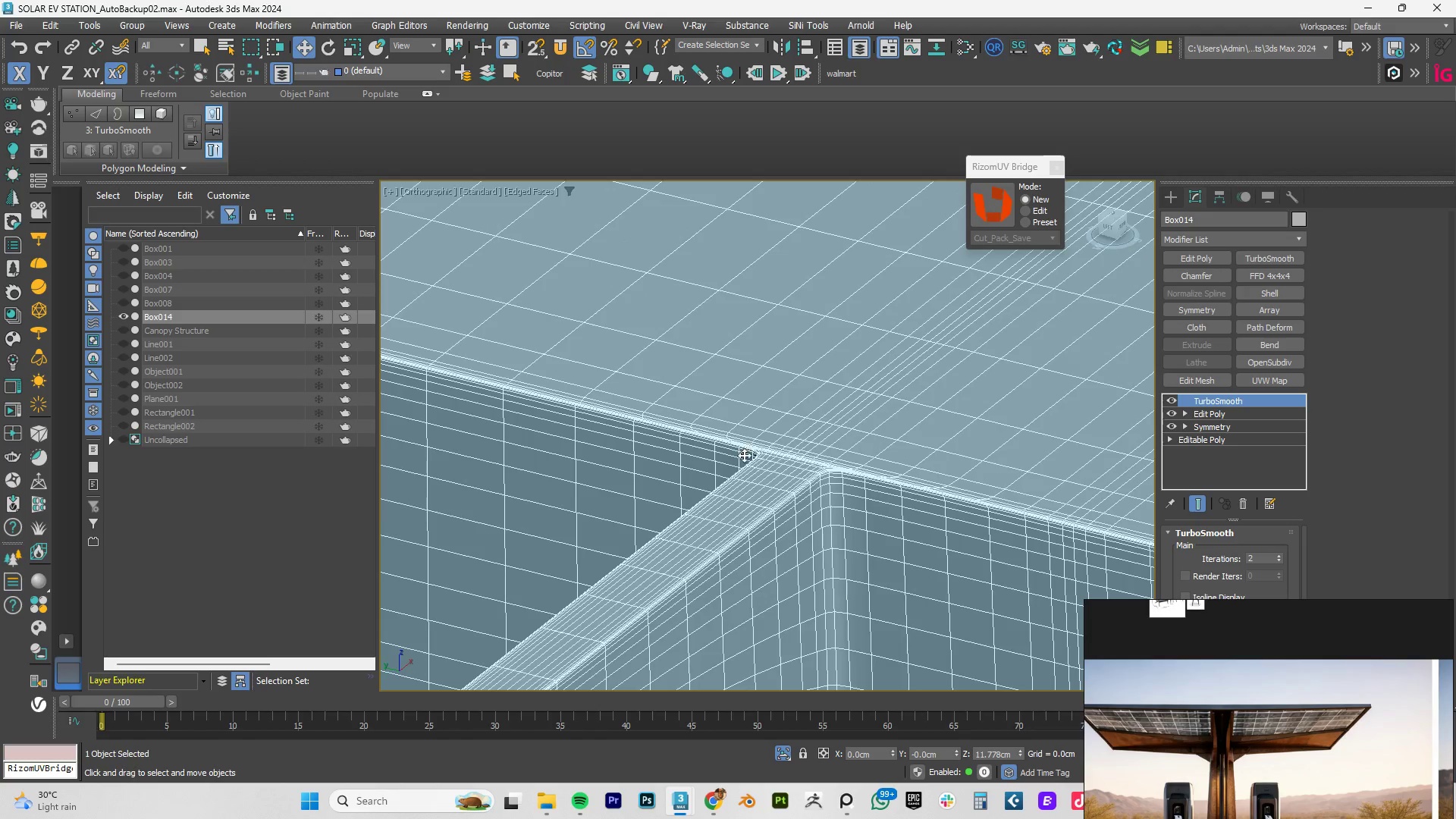 
scroll: coordinate [764, 469], scroll_direction: up, amount: 3.0
 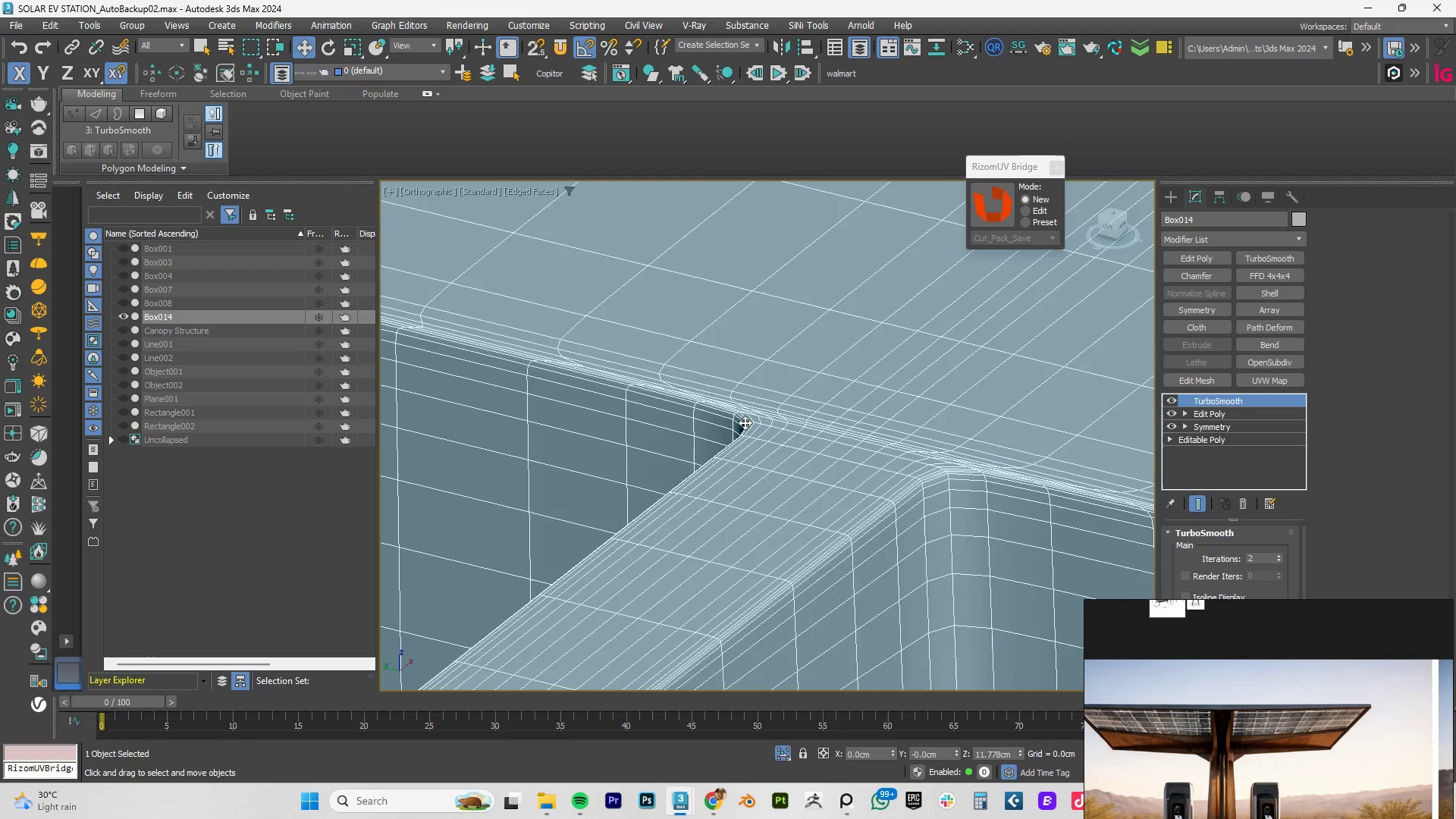 
hold_key(key=AltLeft, duration=0.39)
 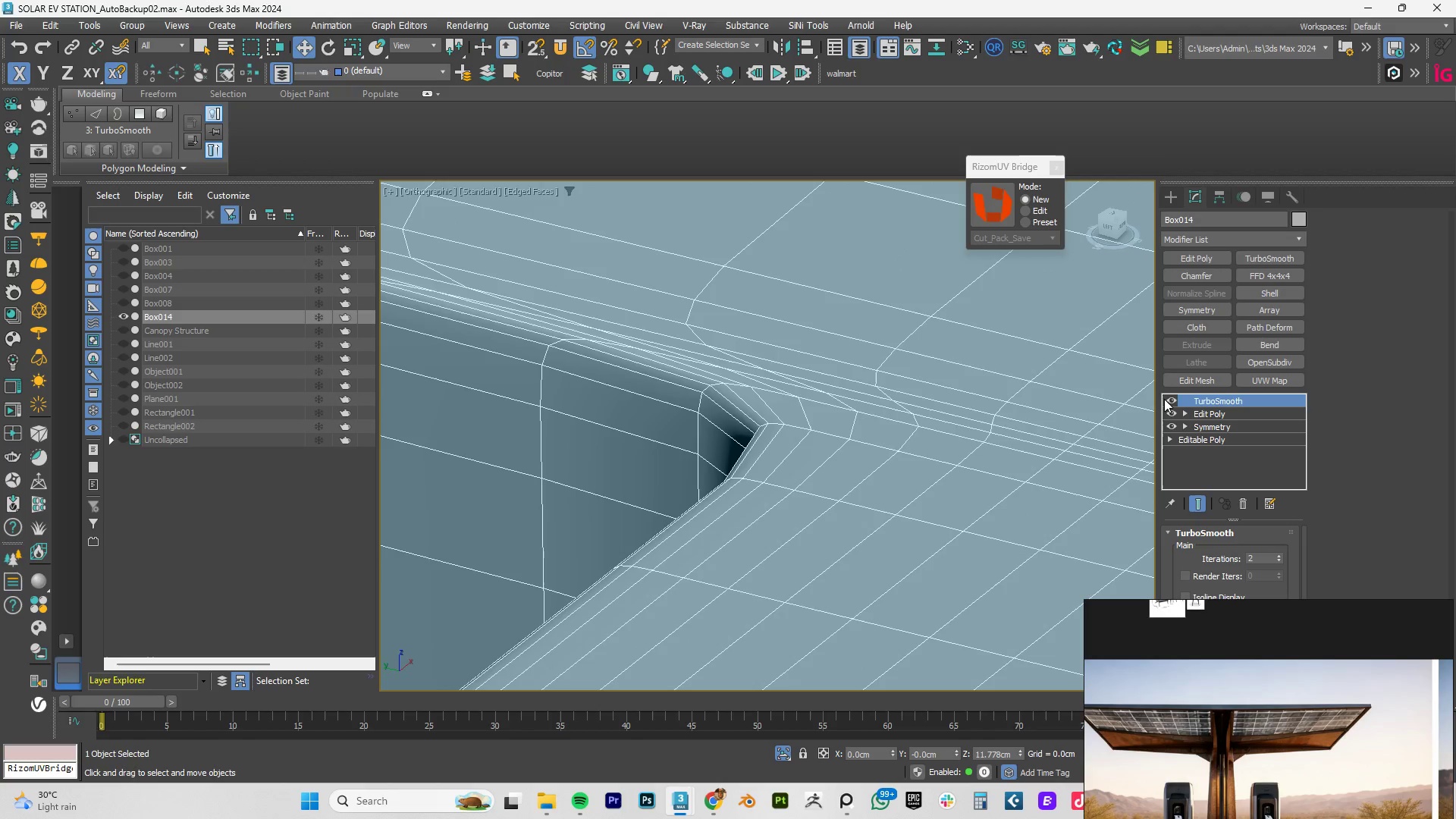 
scroll: coordinate [745, 420], scroll_direction: up, amount: 4.0
 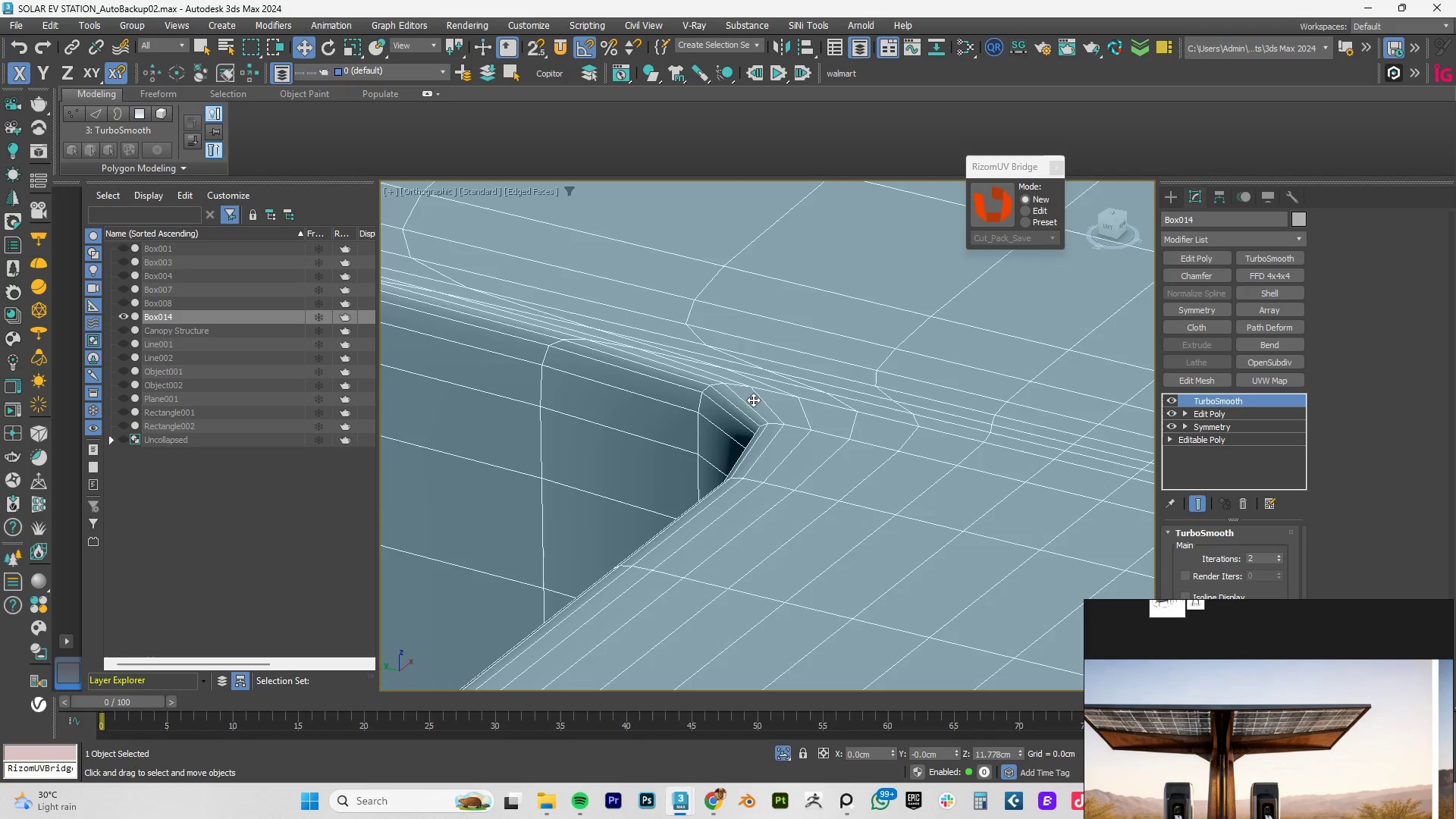 
left_click([1168, 397])
 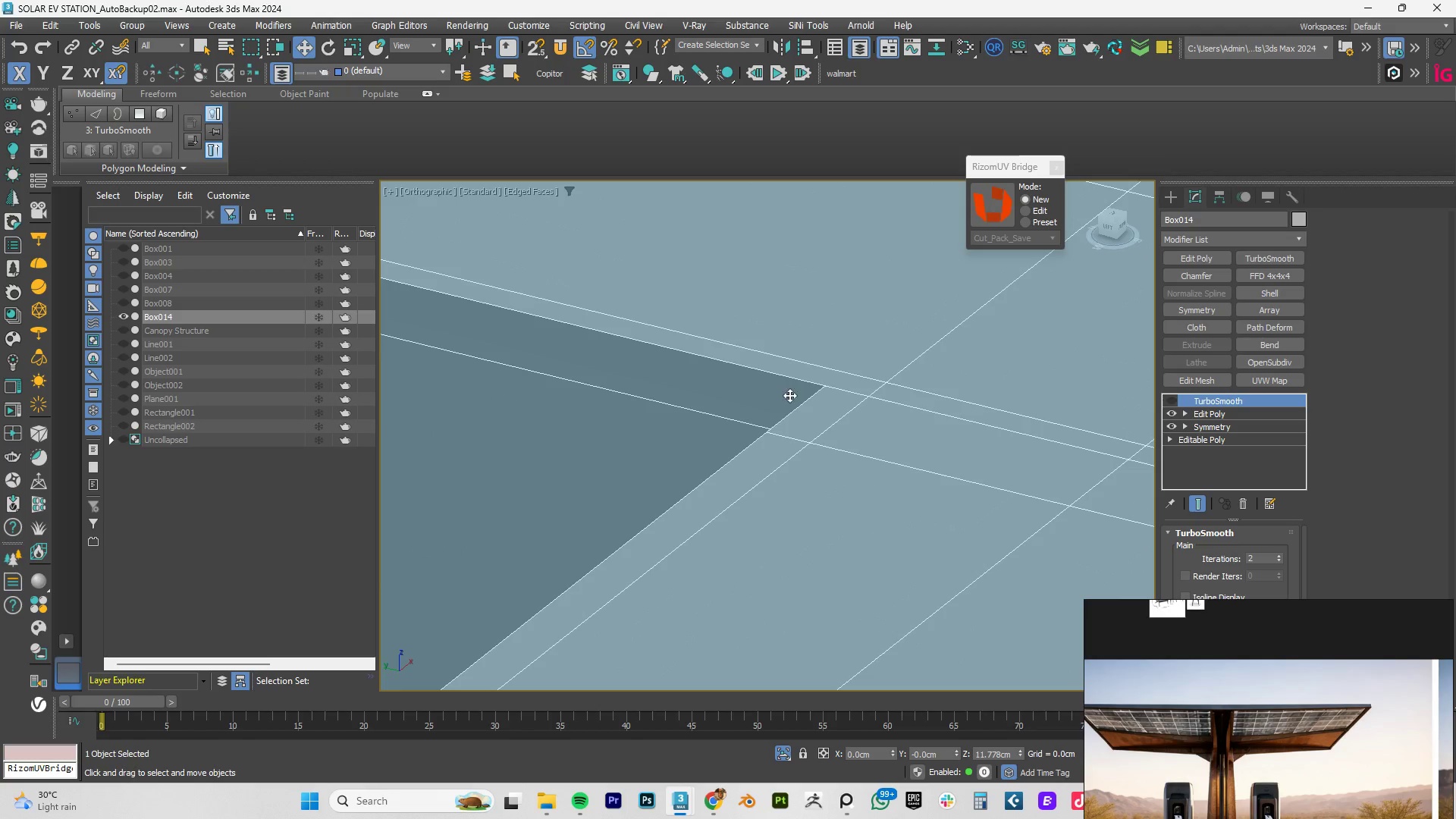 
key(Alt+AltLeft)
 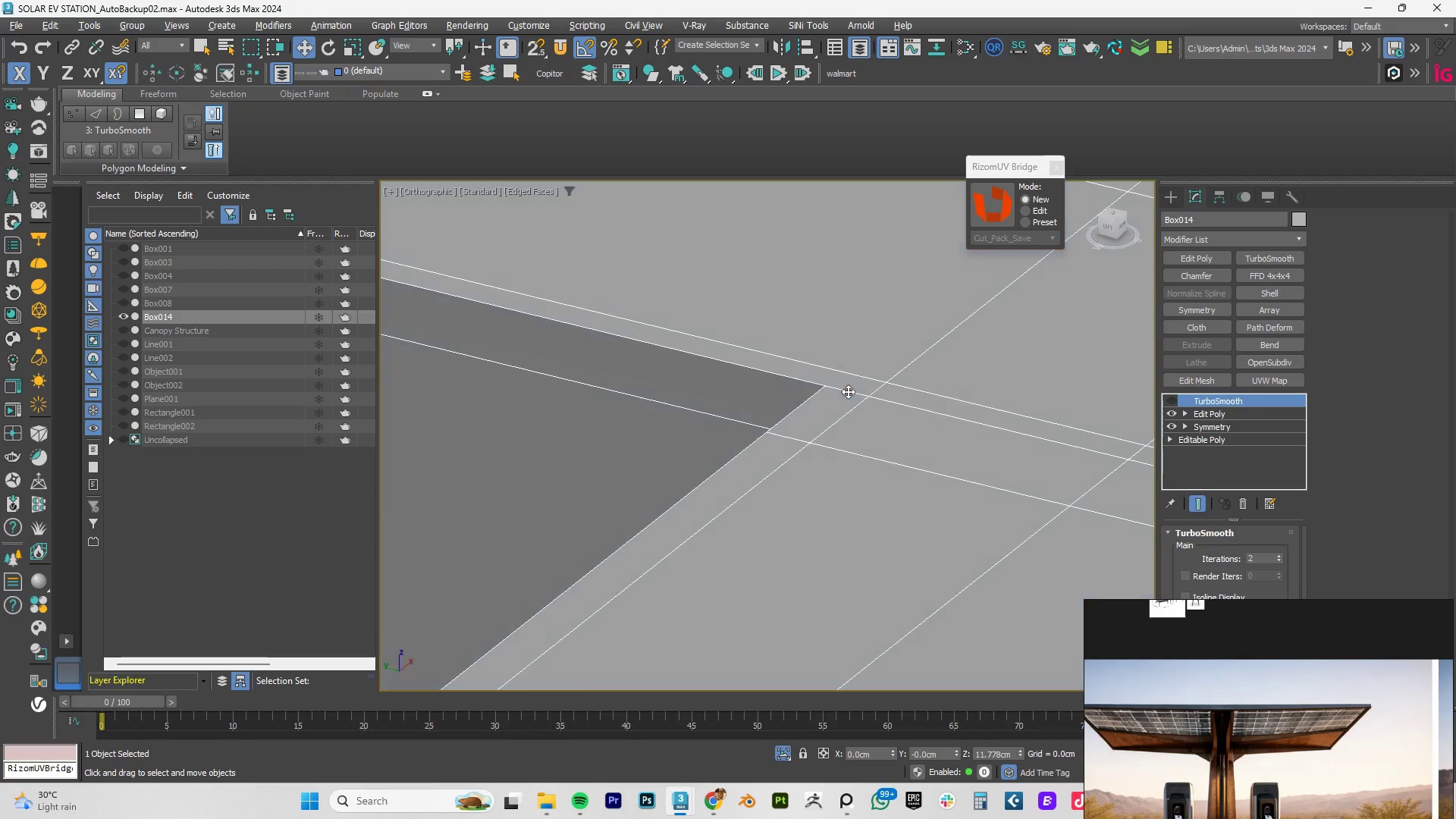 
key(Alt+1)
 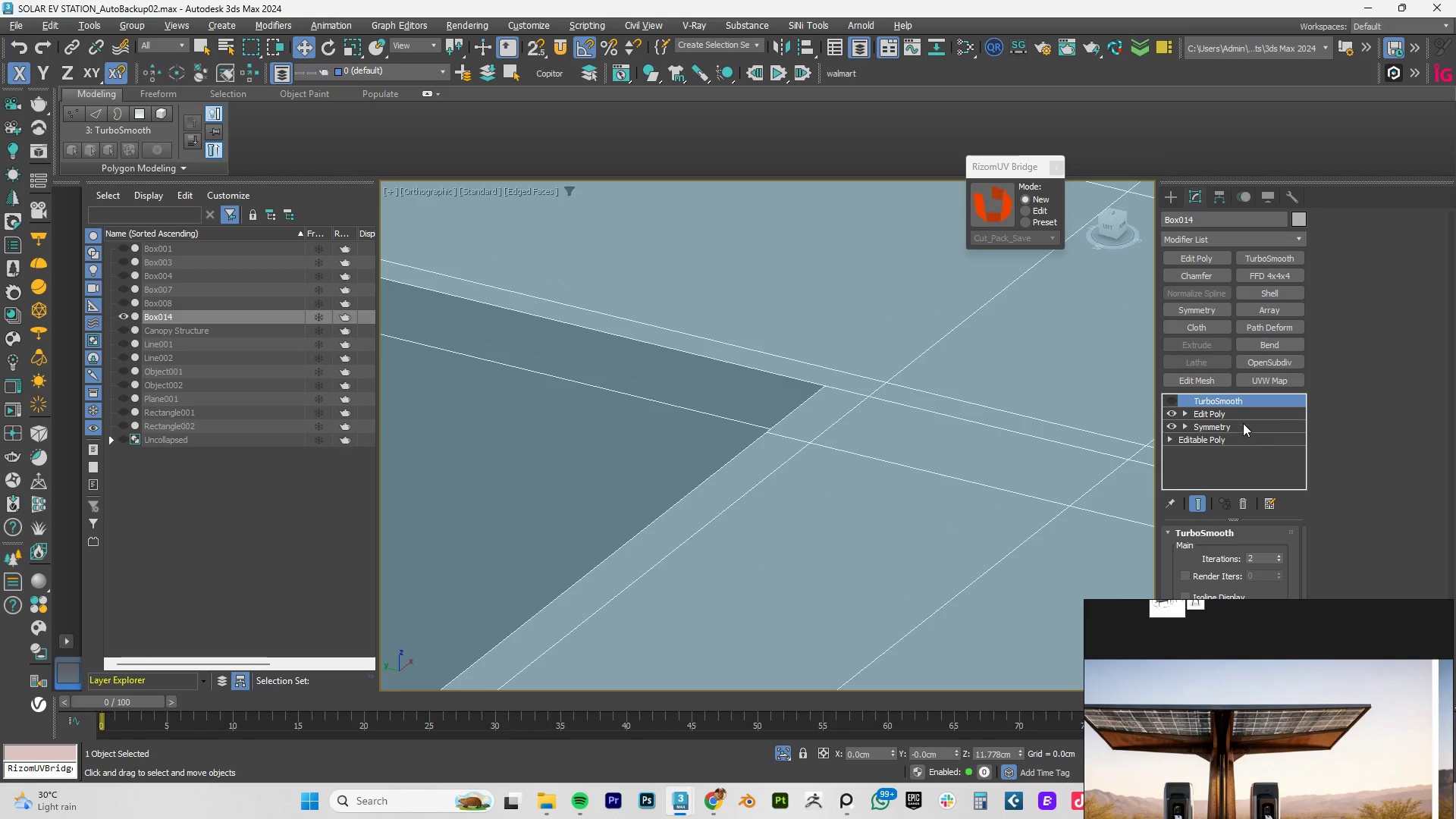 
left_click([1206, 410])
 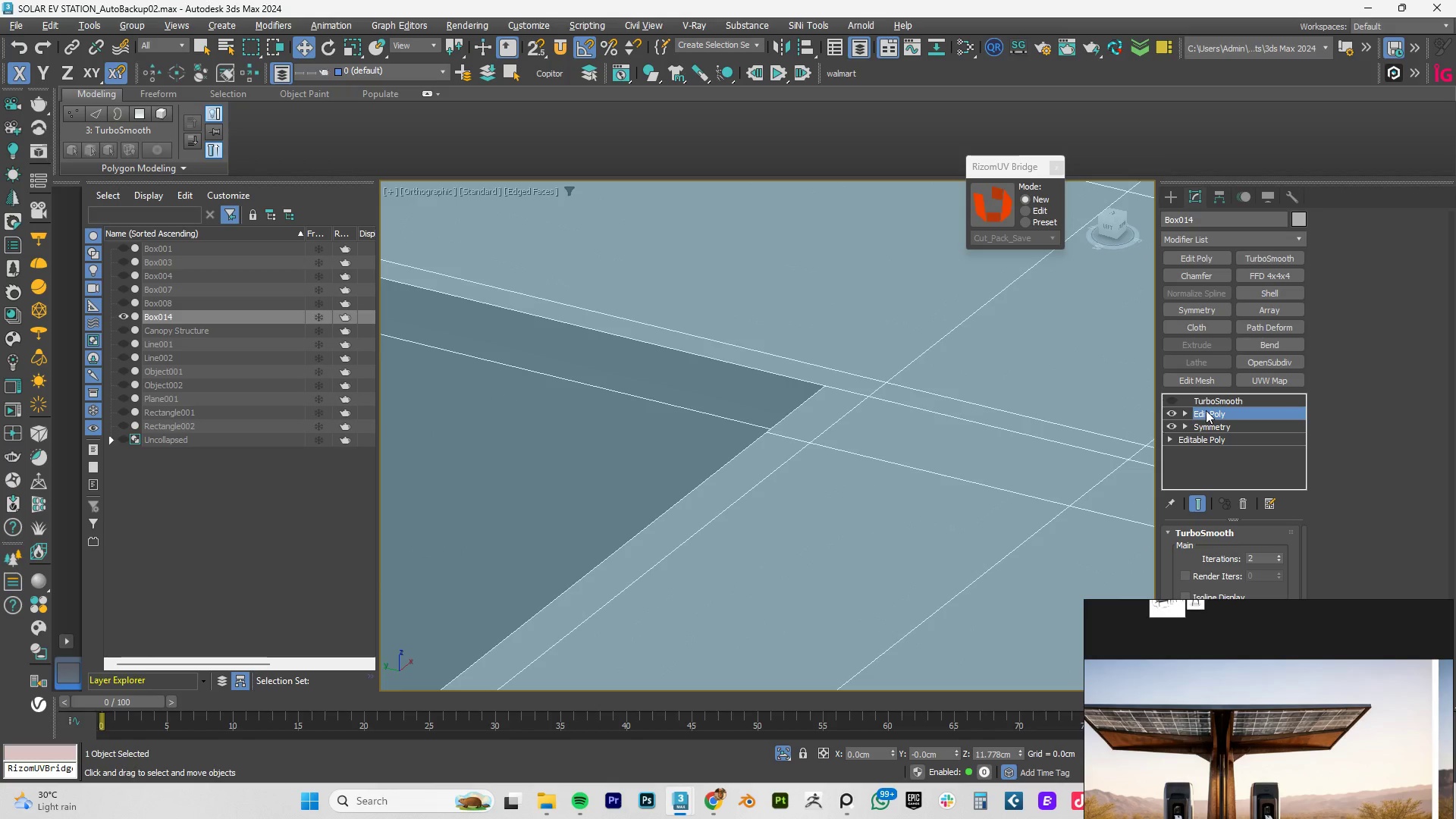 
key(Alt+AltLeft)
 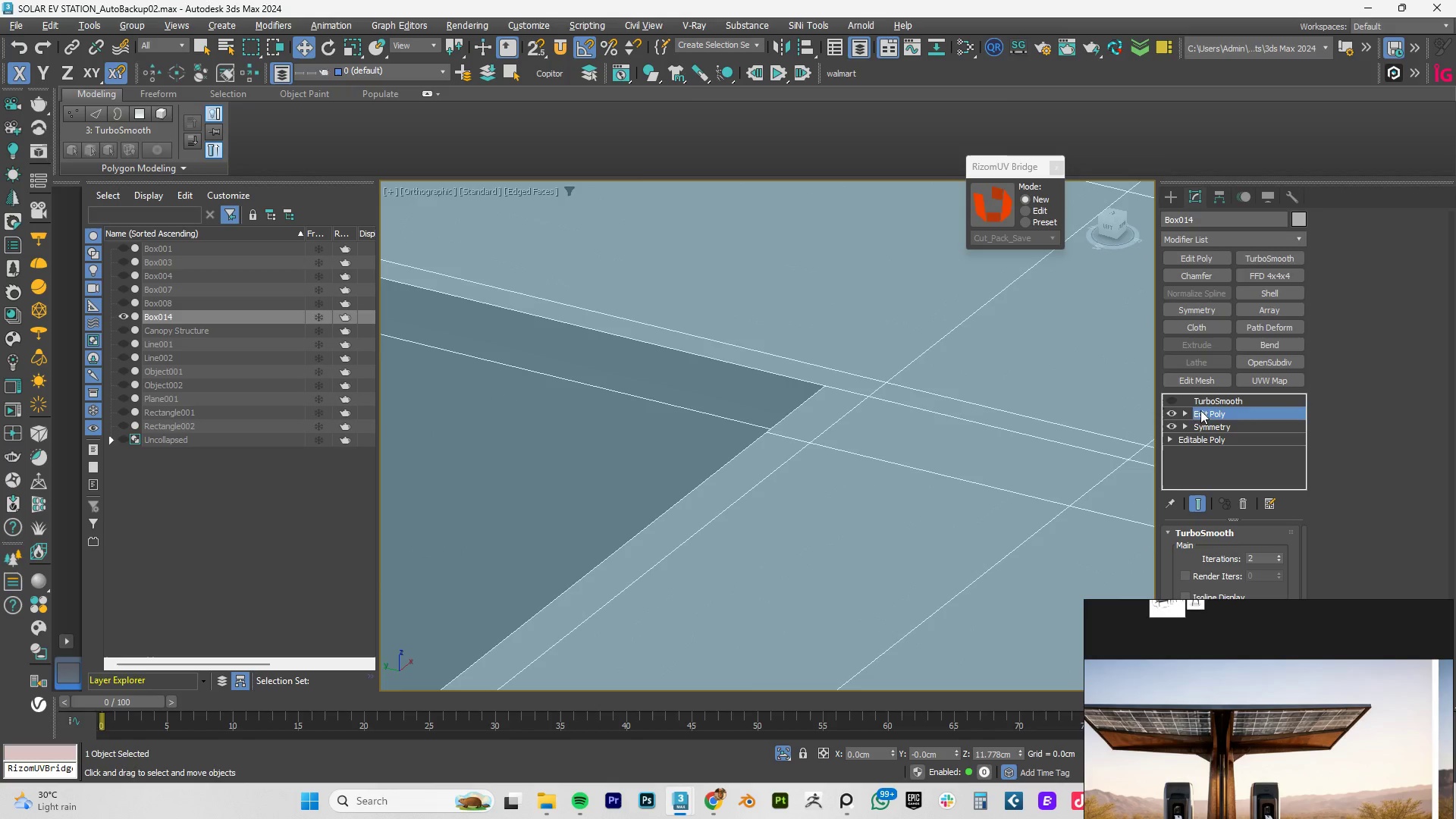 
key(Alt+1)
 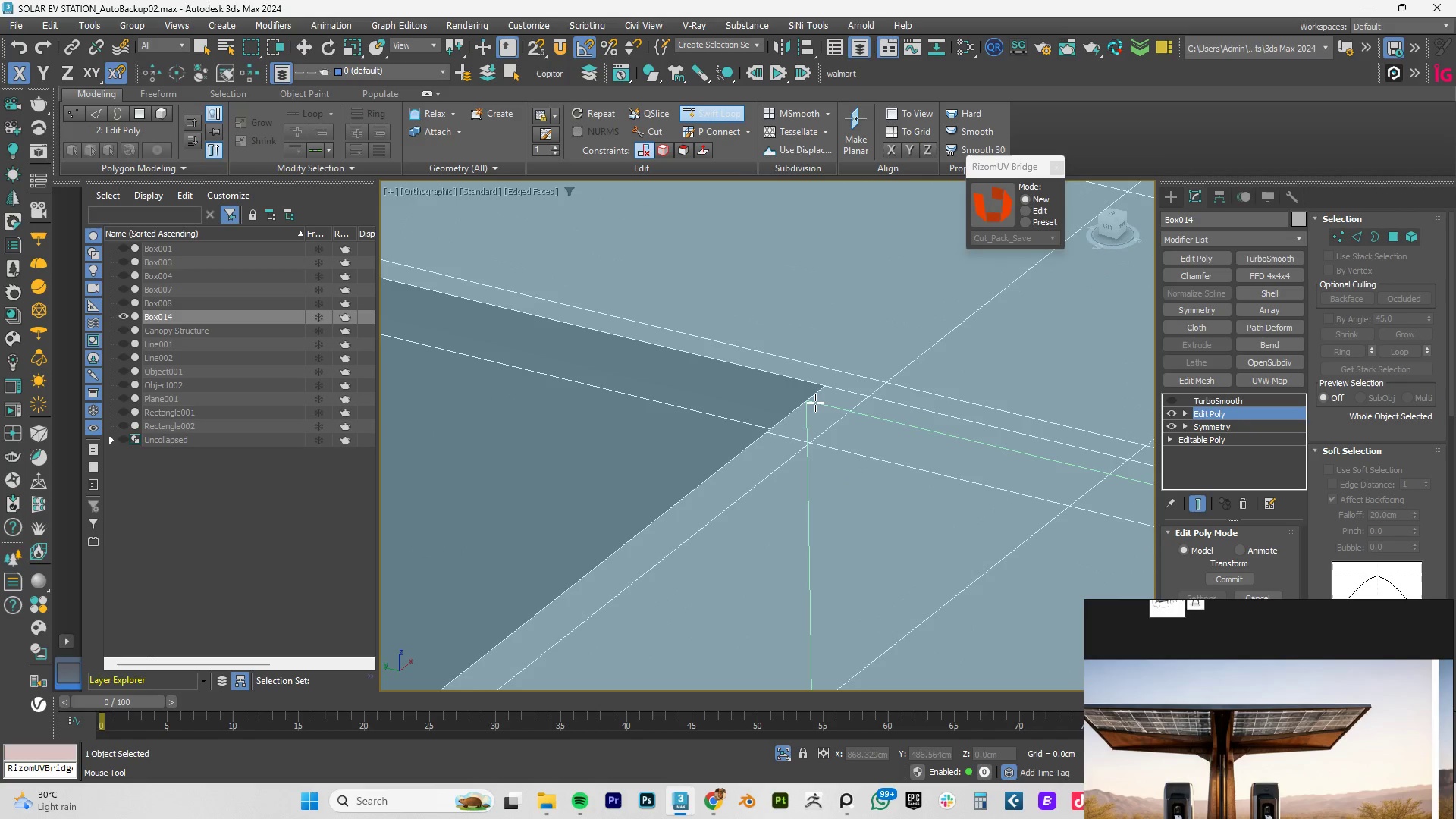 
hold_key(key=AltLeft, duration=0.48)
 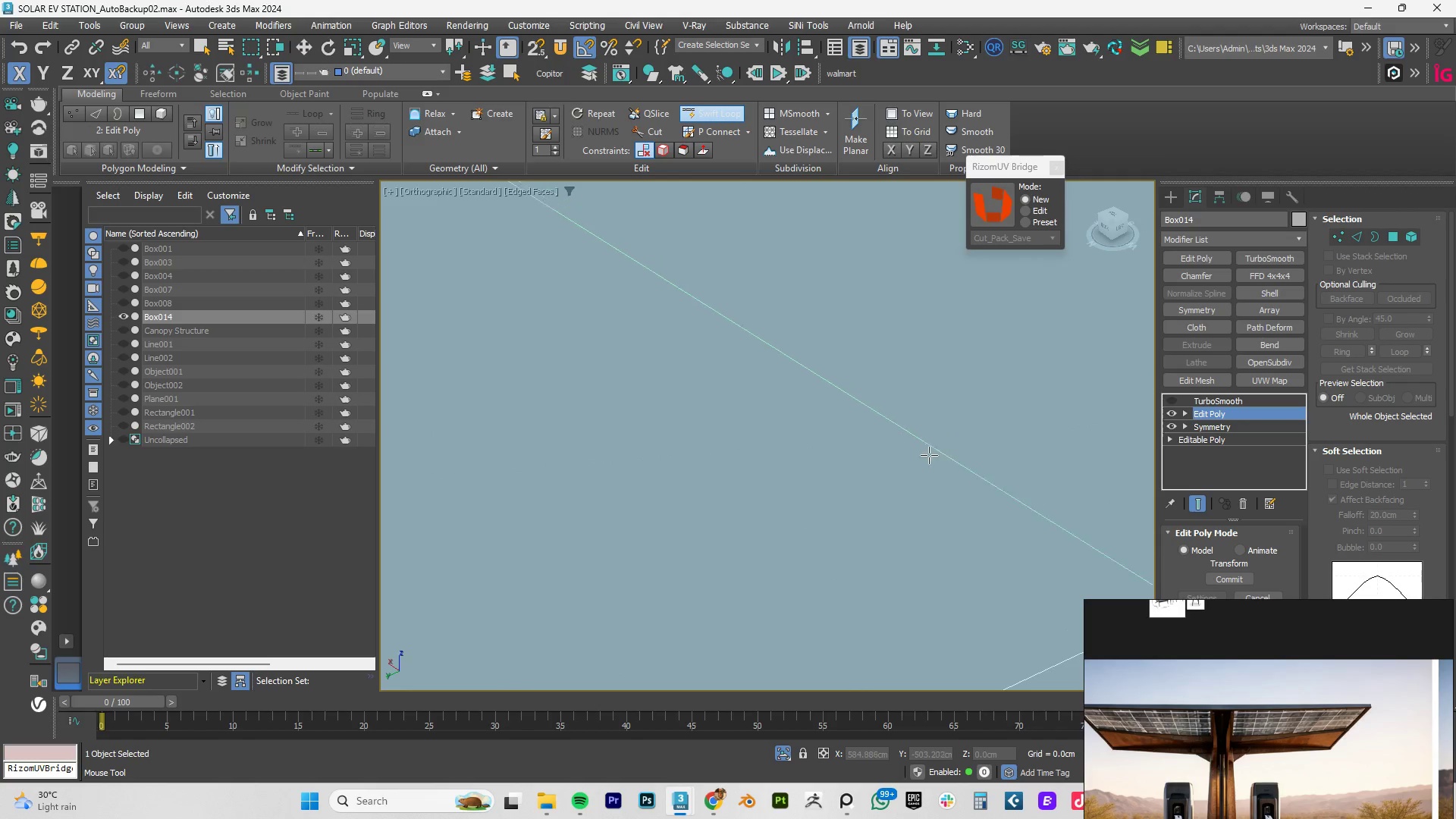 
scroll: coordinate [903, 472], scroll_direction: down, amount: 13.0
 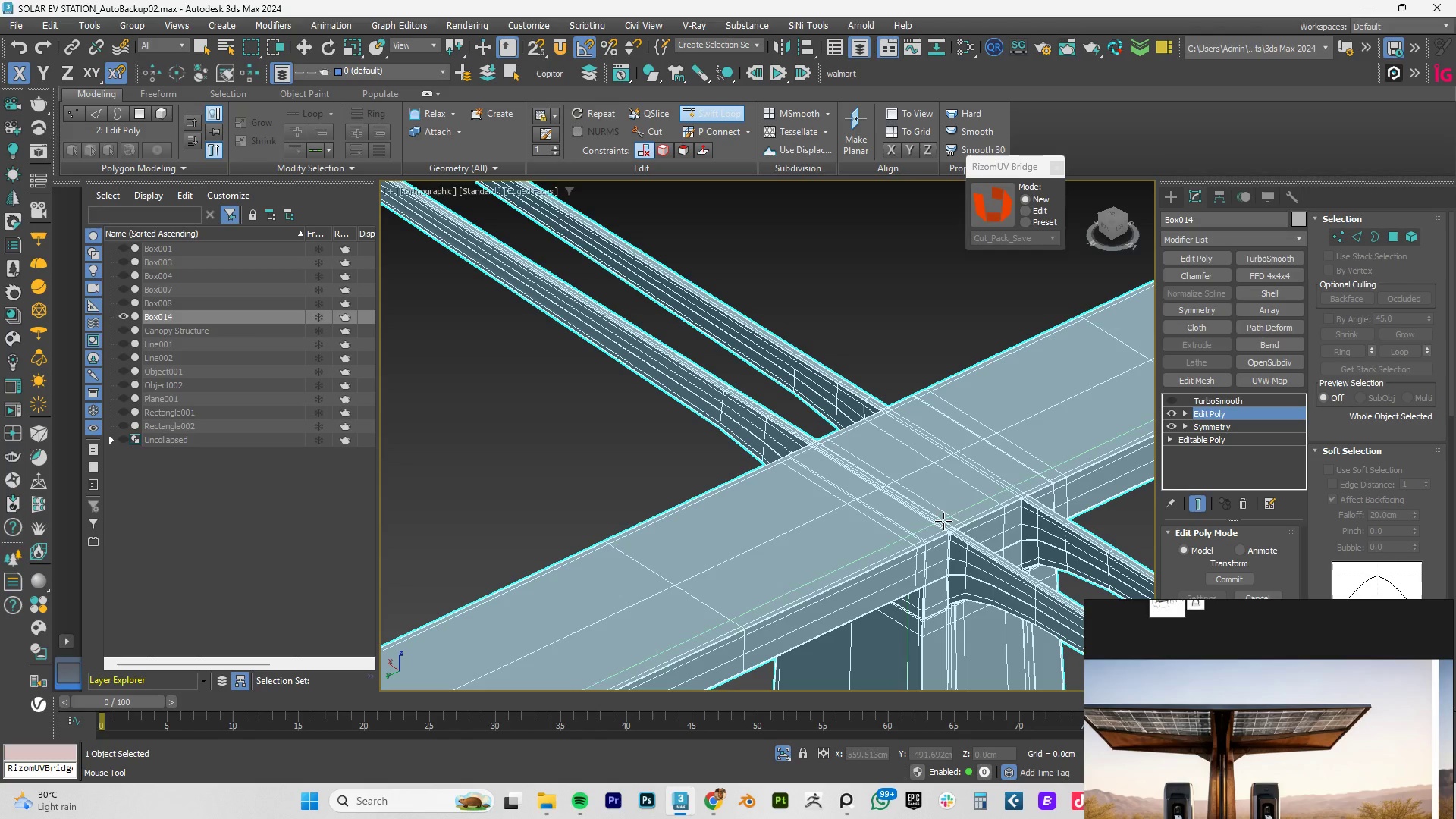 
scroll: coordinate [925, 491], scroll_direction: up, amount: 9.0
 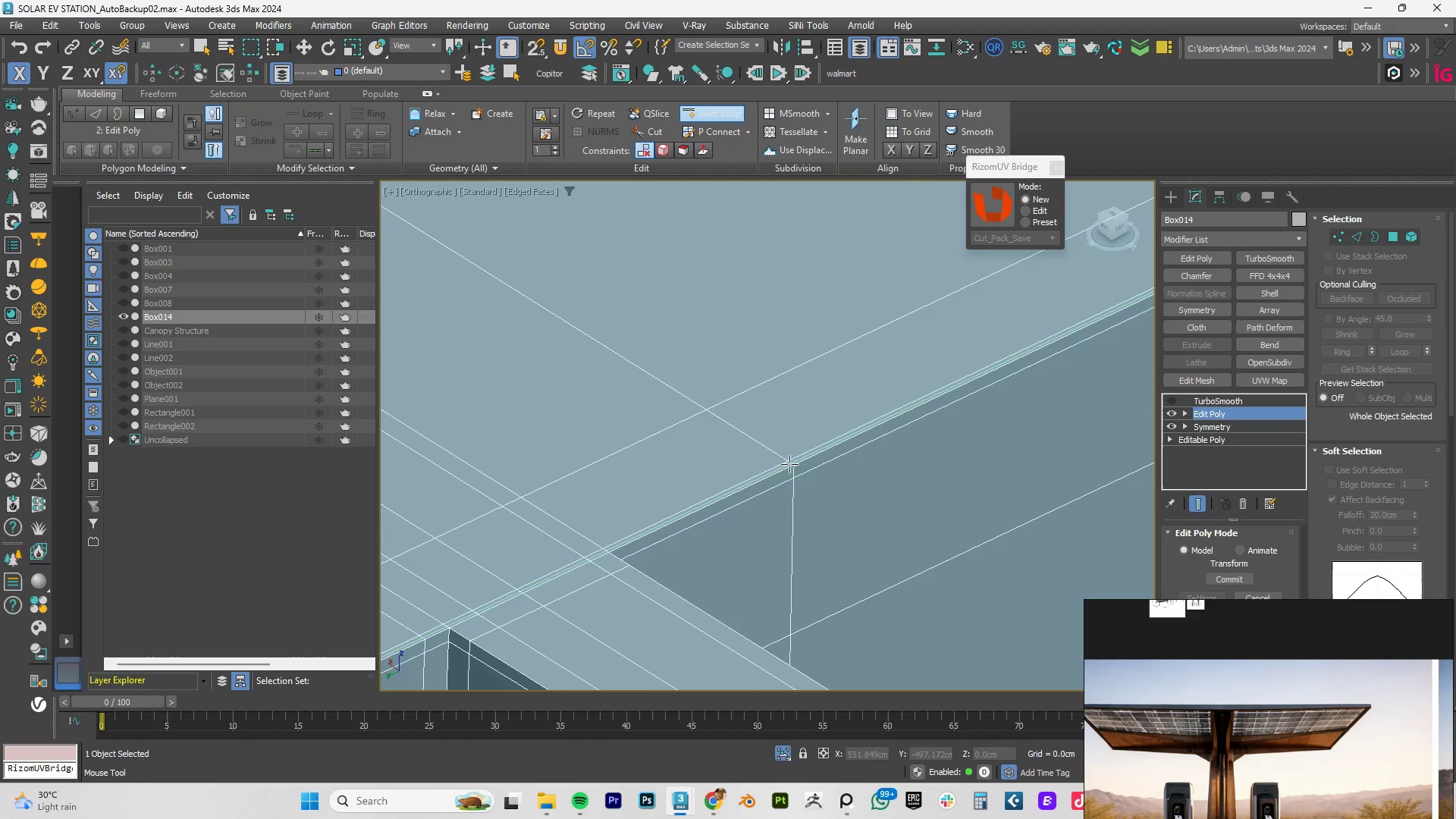 
scroll: coordinate [626, 509], scroll_direction: down, amount: 4.0
 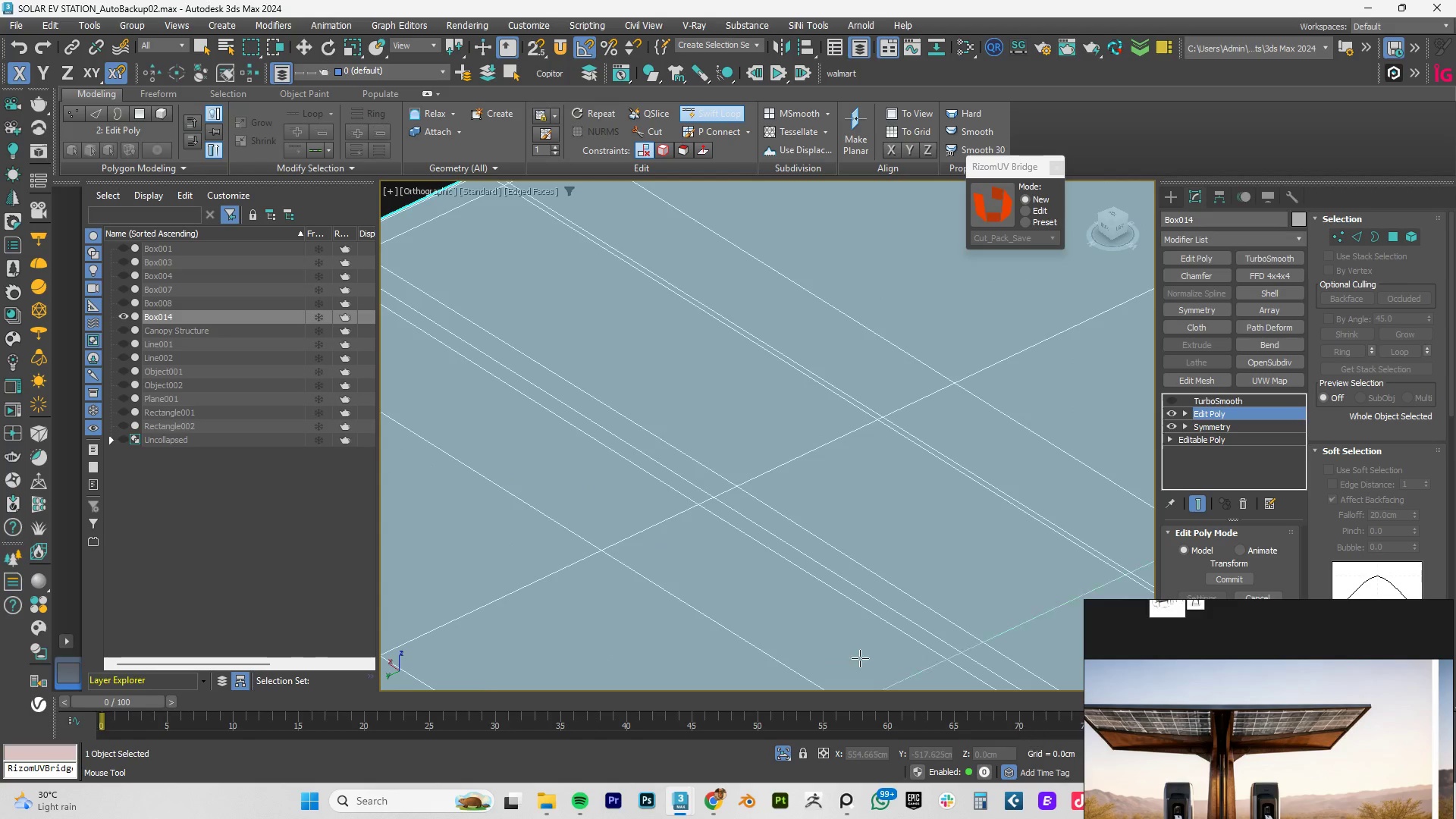 
hold_key(key=AltLeft, duration=0.66)
 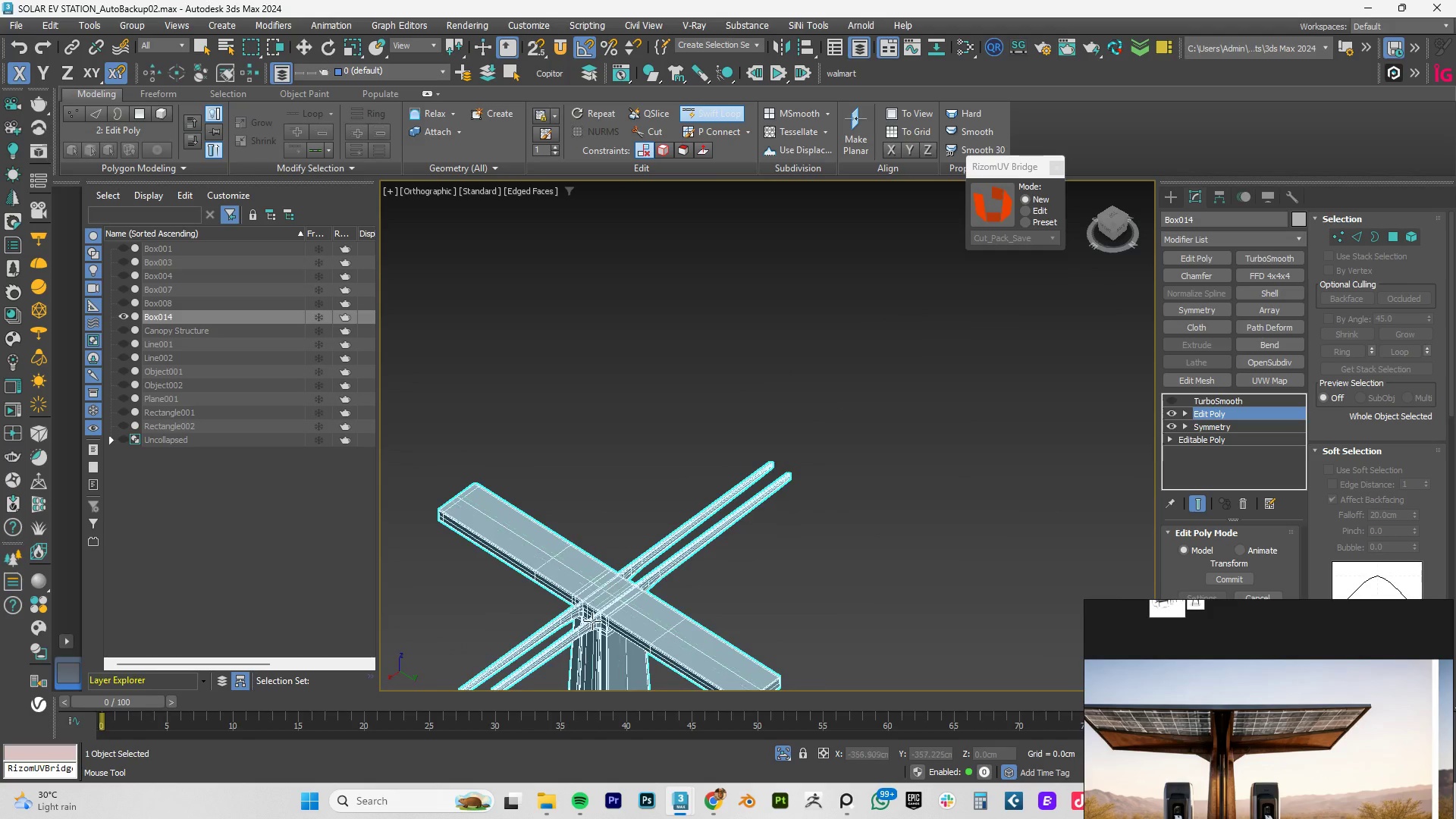 
scroll: coordinate [588, 560], scroll_direction: down, amount: 8.0
 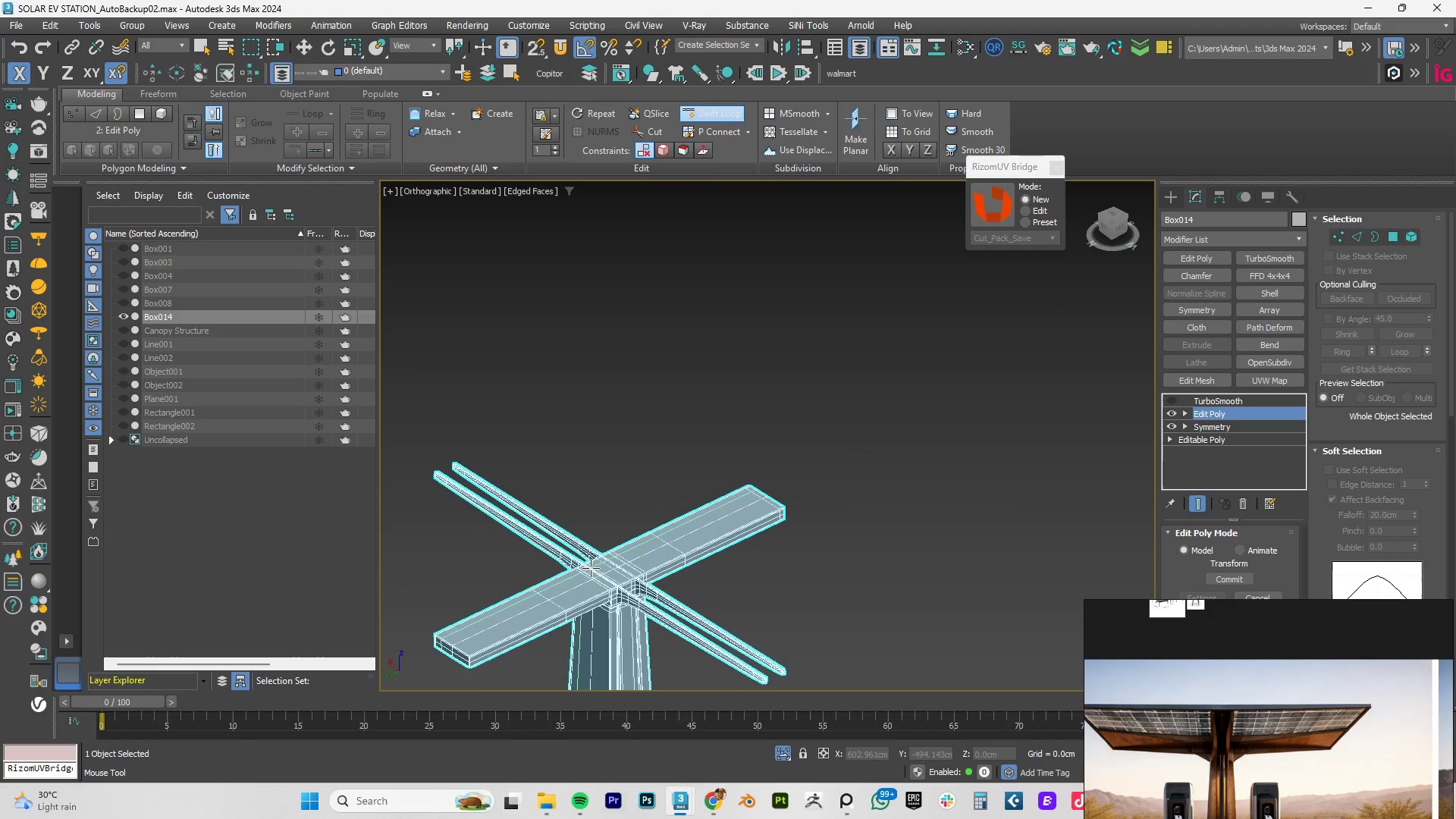 
scroll: coordinate [758, 447], scroll_direction: up, amount: 13.0
 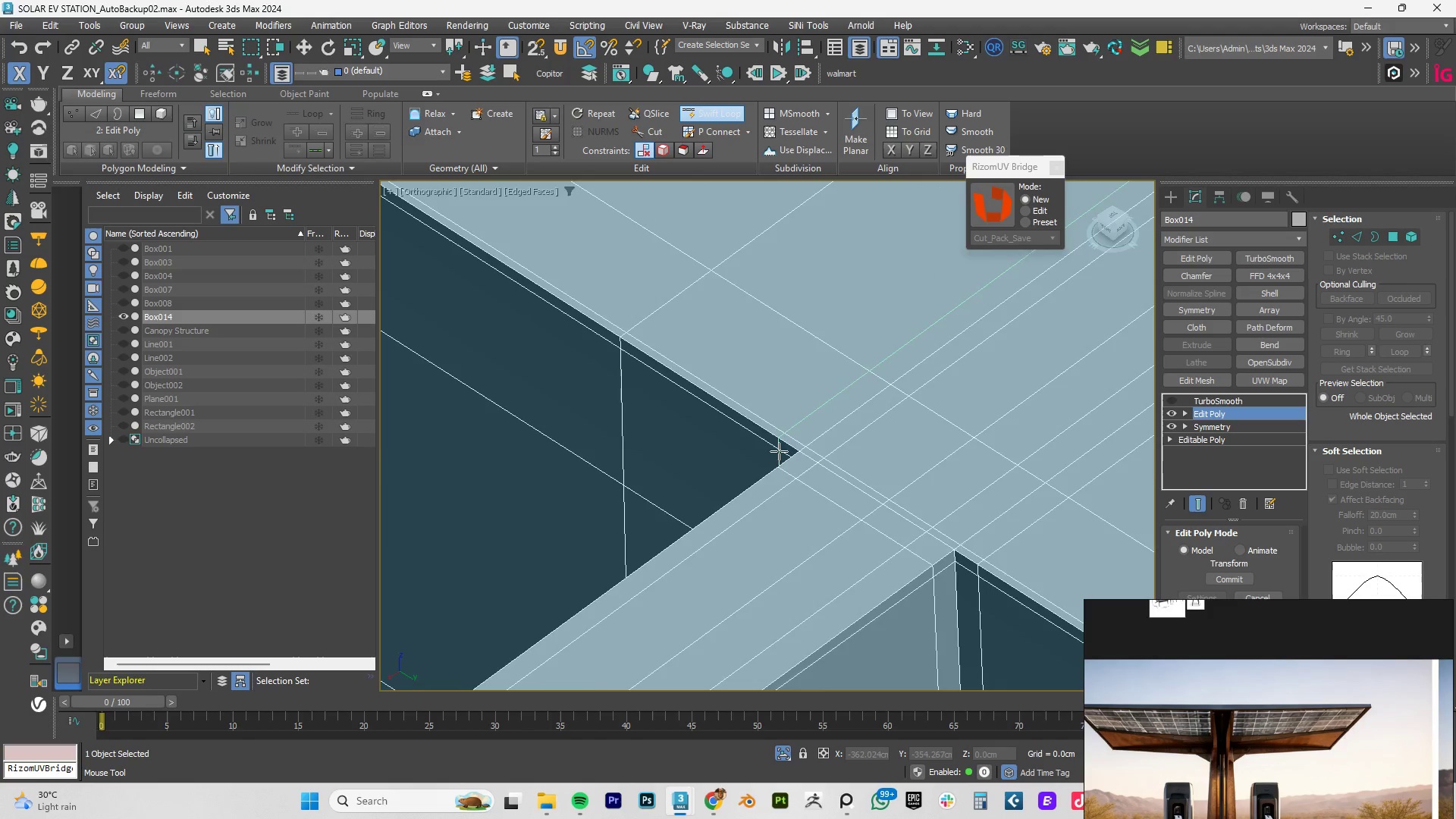 
scroll: coordinate [781, 460], scroll_direction: down, amount: 2.0
 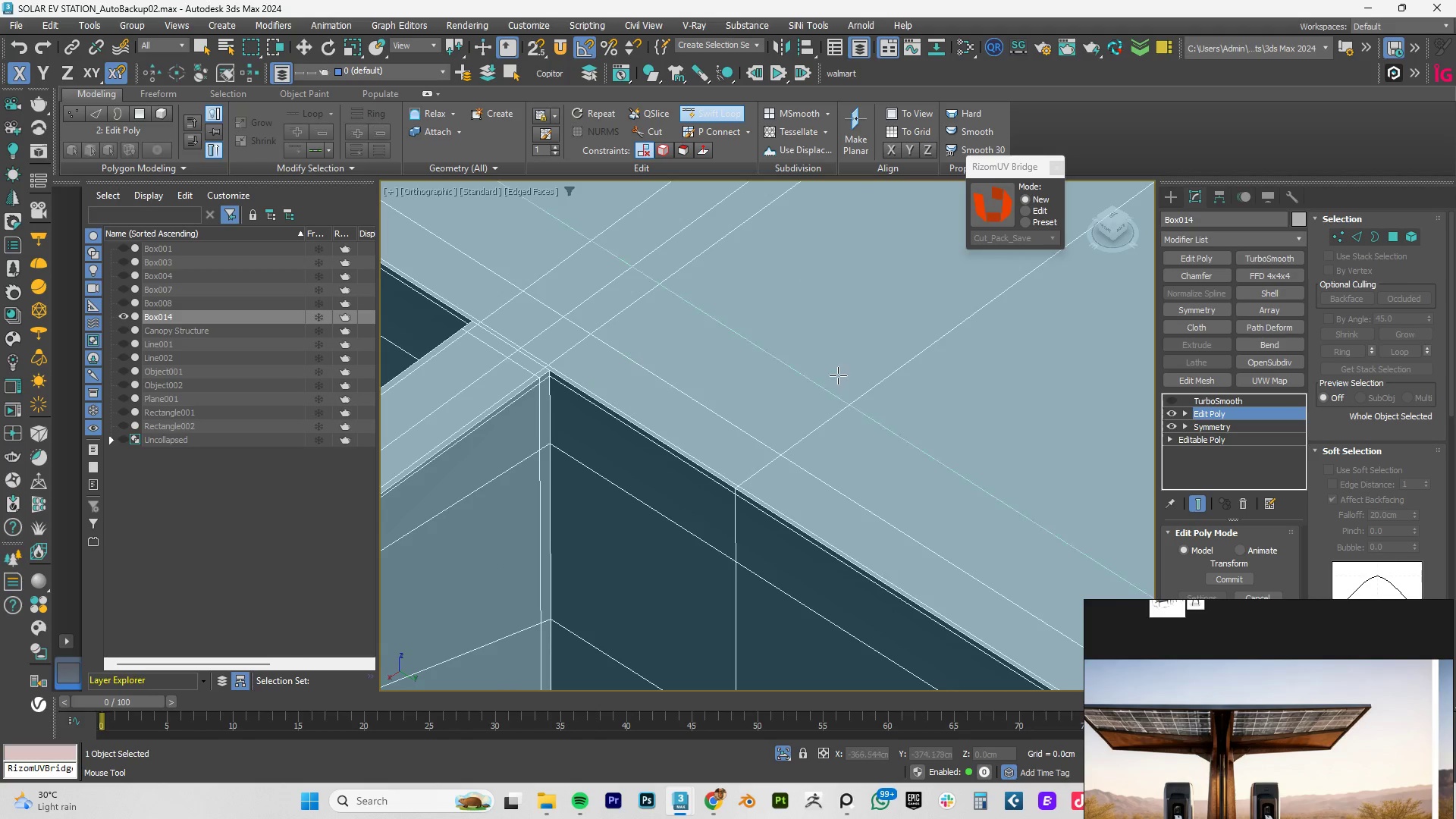 
left_click([1170, 397])
 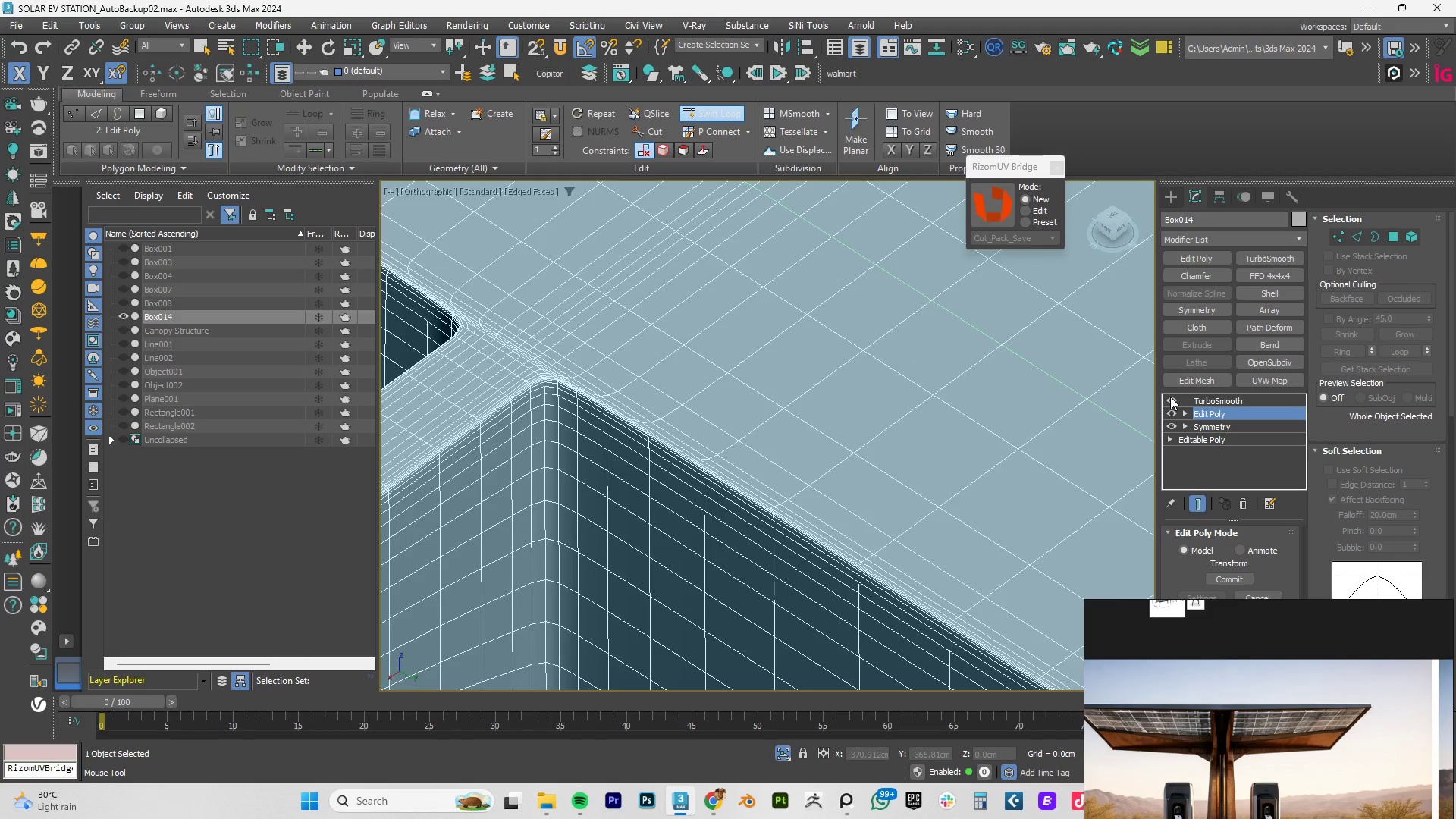 
left_click([1170, 397])
 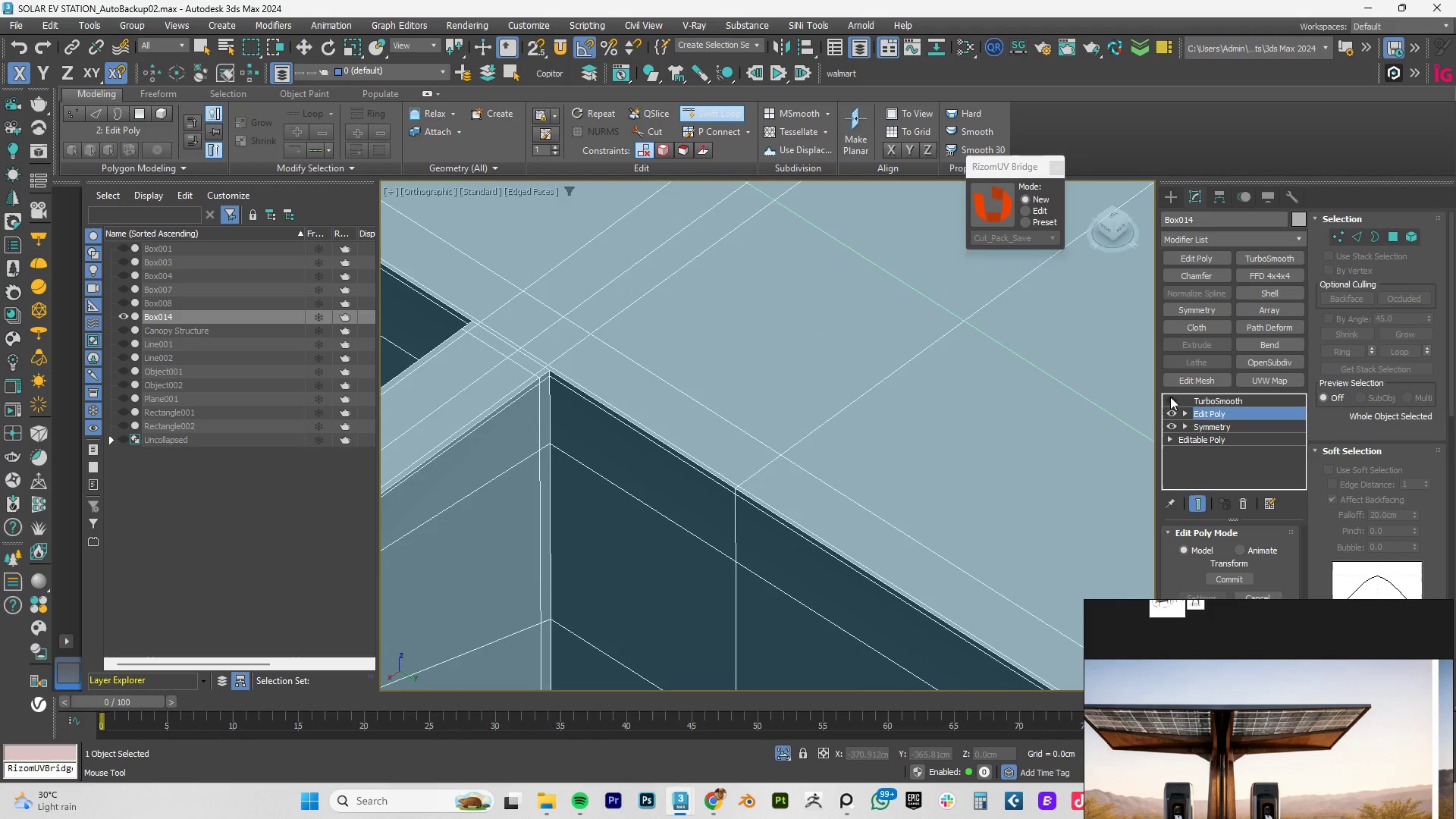 
left_click([1170, 397])
 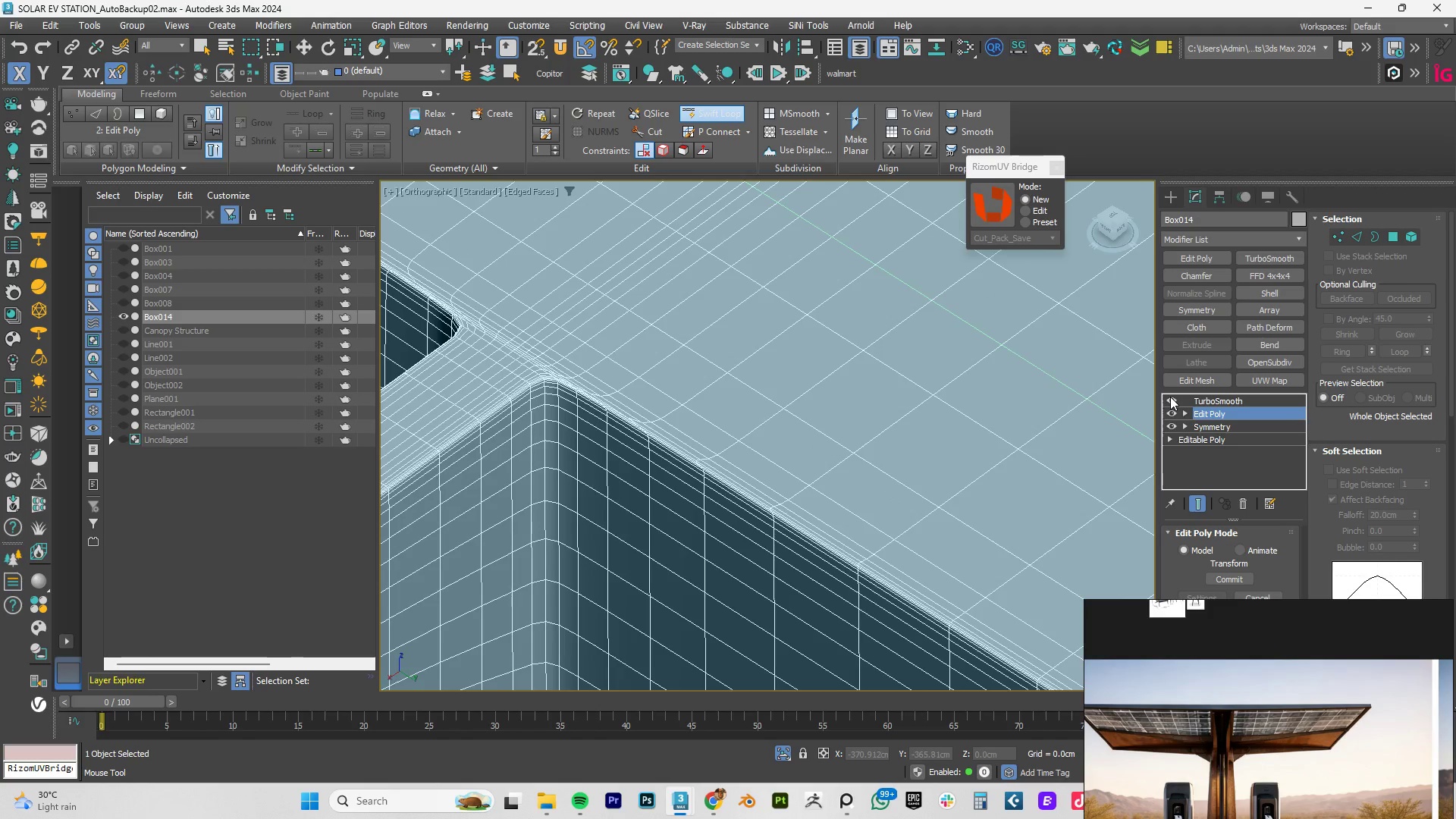 
left_click([1170, 397])
 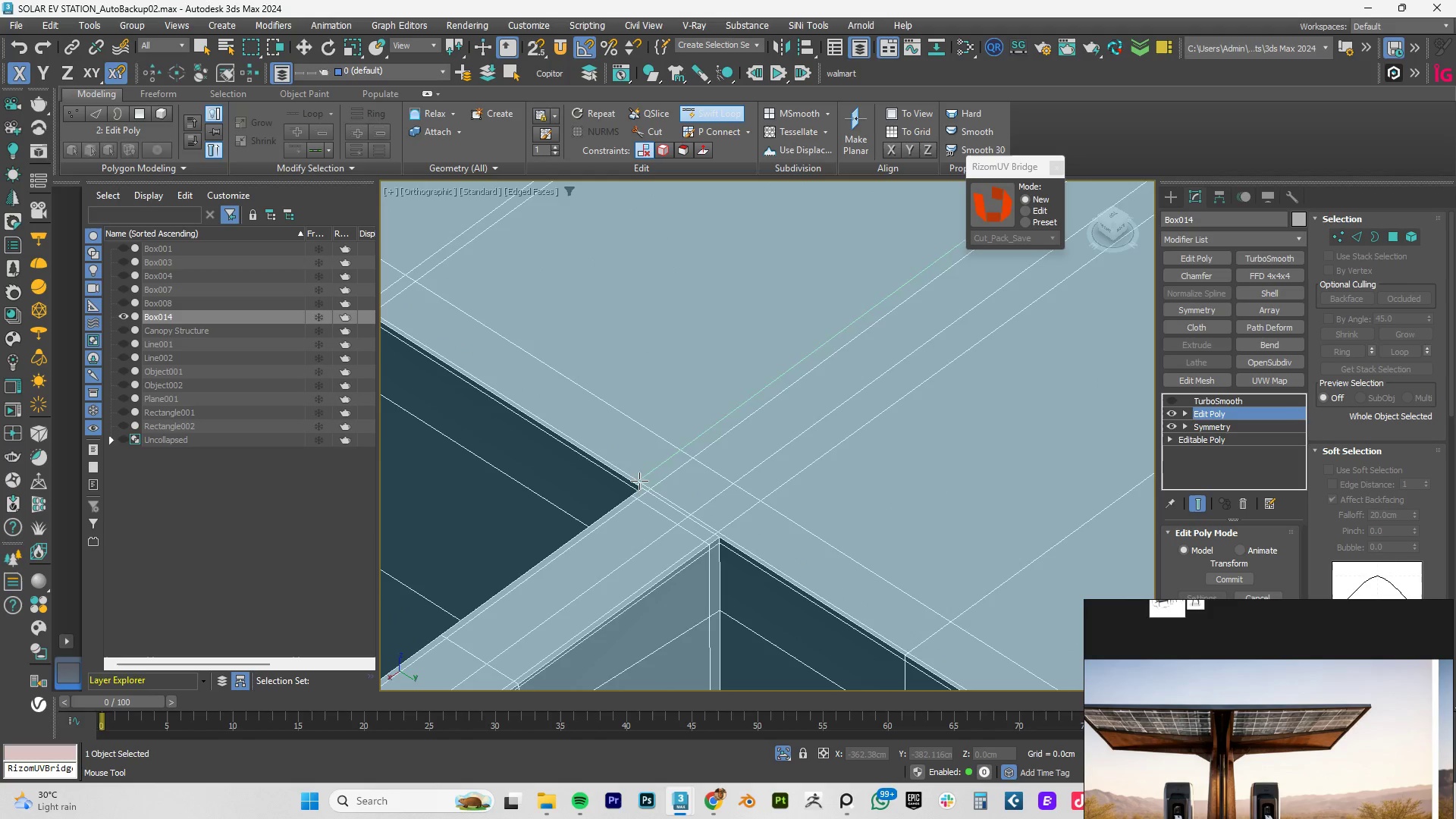 
scroll: coordinate [642, 485], scroll_direction: up, amount: 5.0
 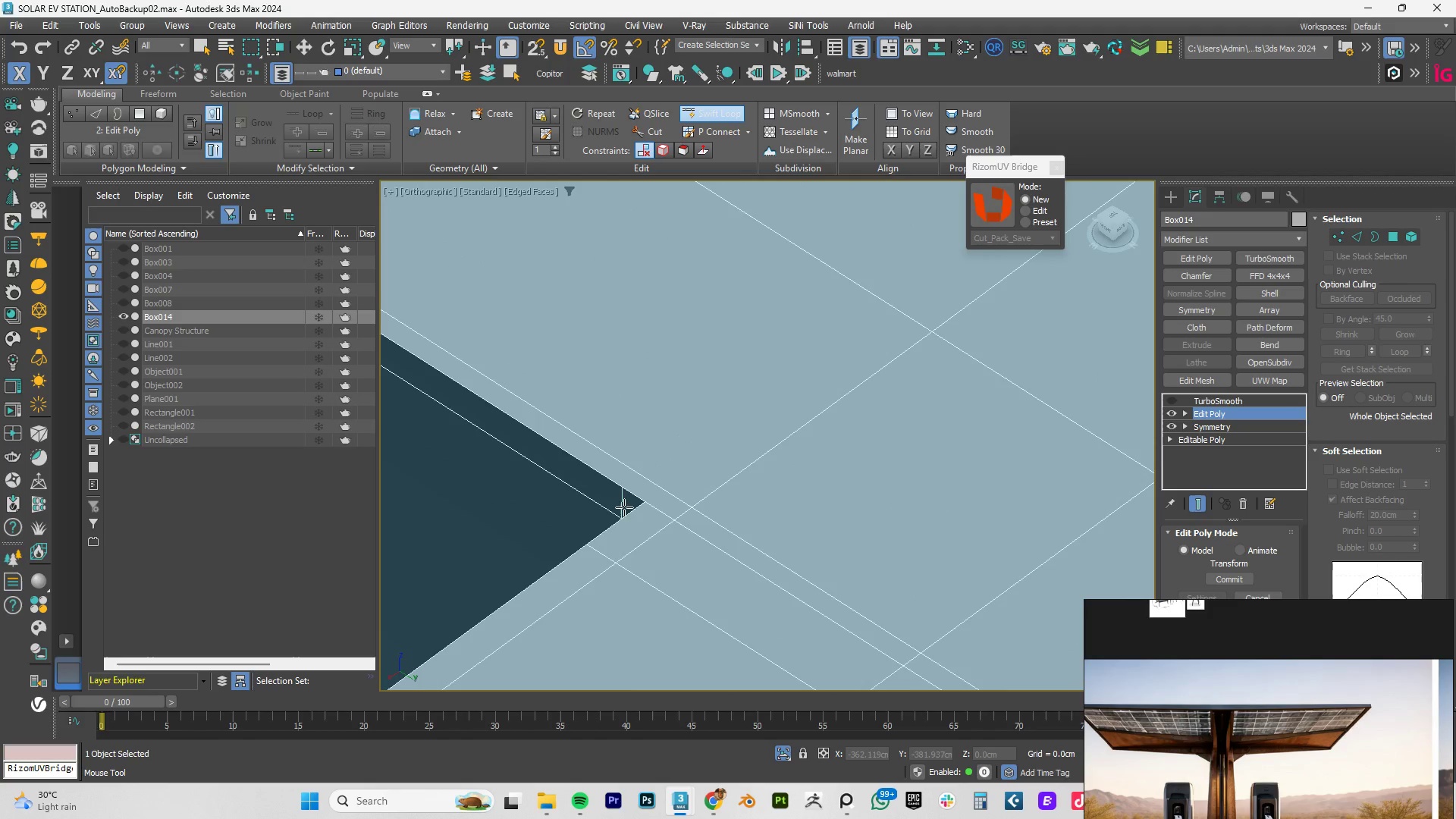 
hold_key(key=AltLeft, duration=0.41)
 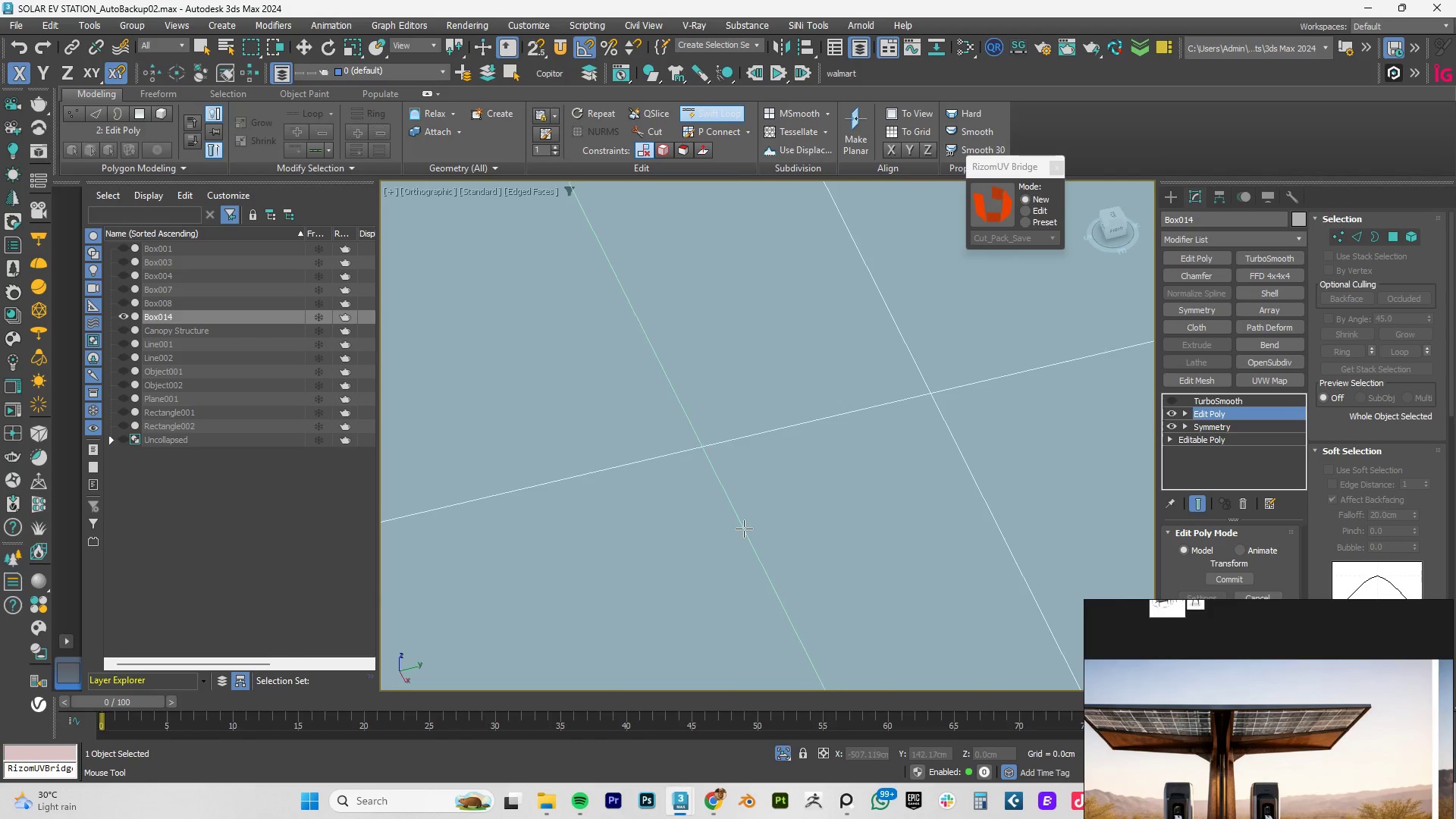 
scroll: coordinate [743, 538], scroll_direction: down, amount: 7.0
 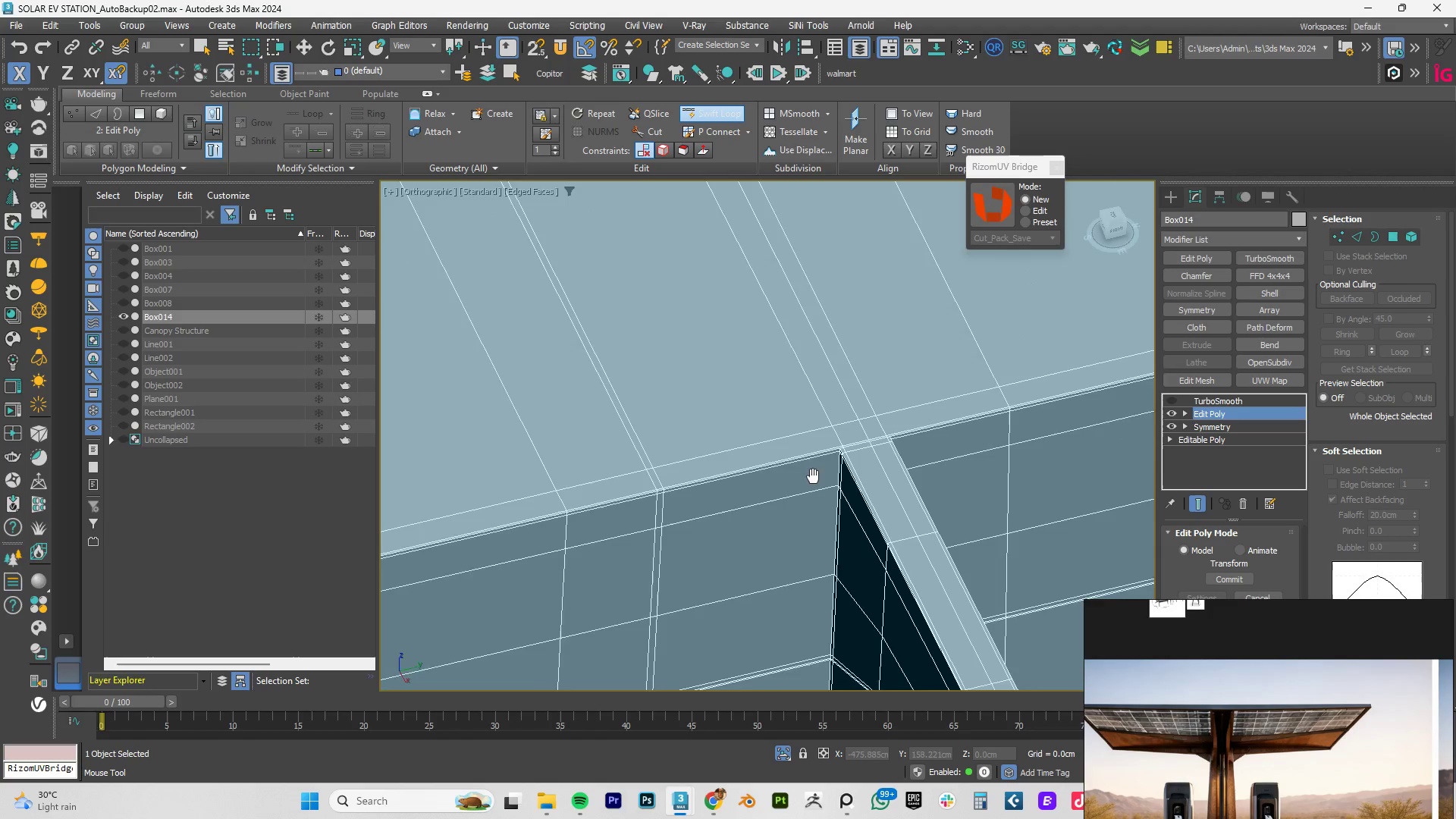 
scroll: coordinate [767, 471], scroll_direction: up, amount: 5.0
 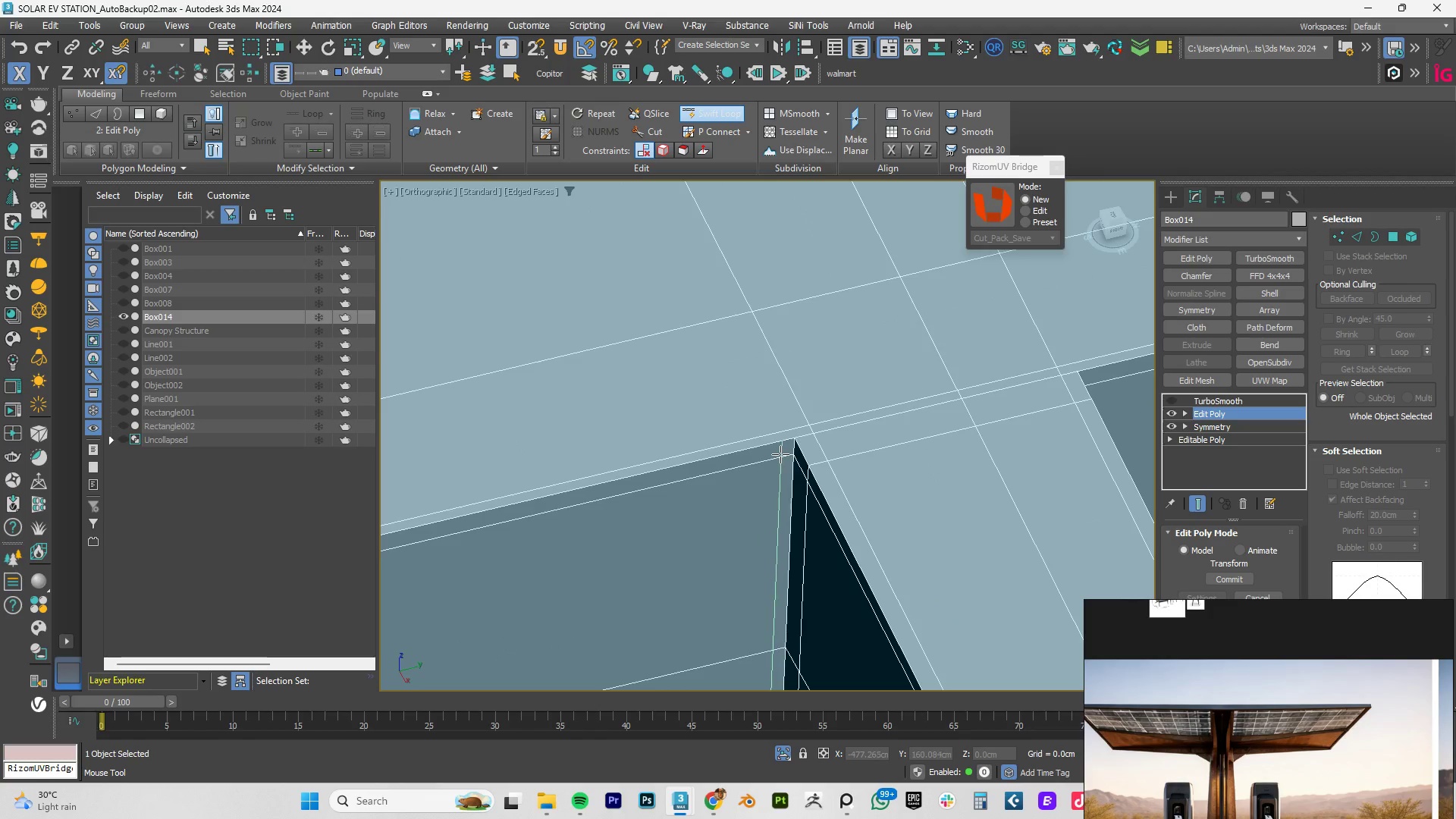 
left_click([779, 454])
 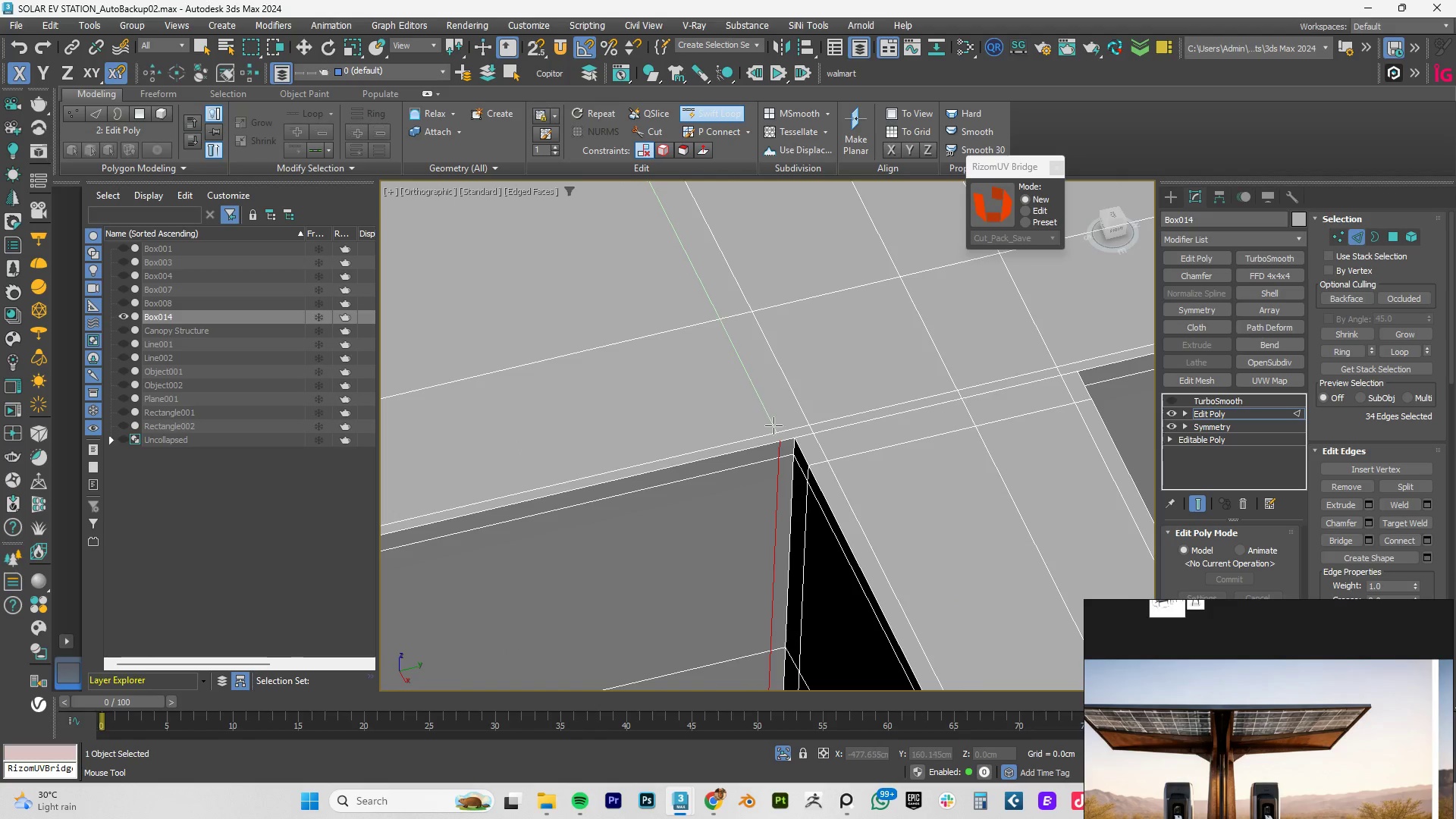 
left_click([774, 424])
 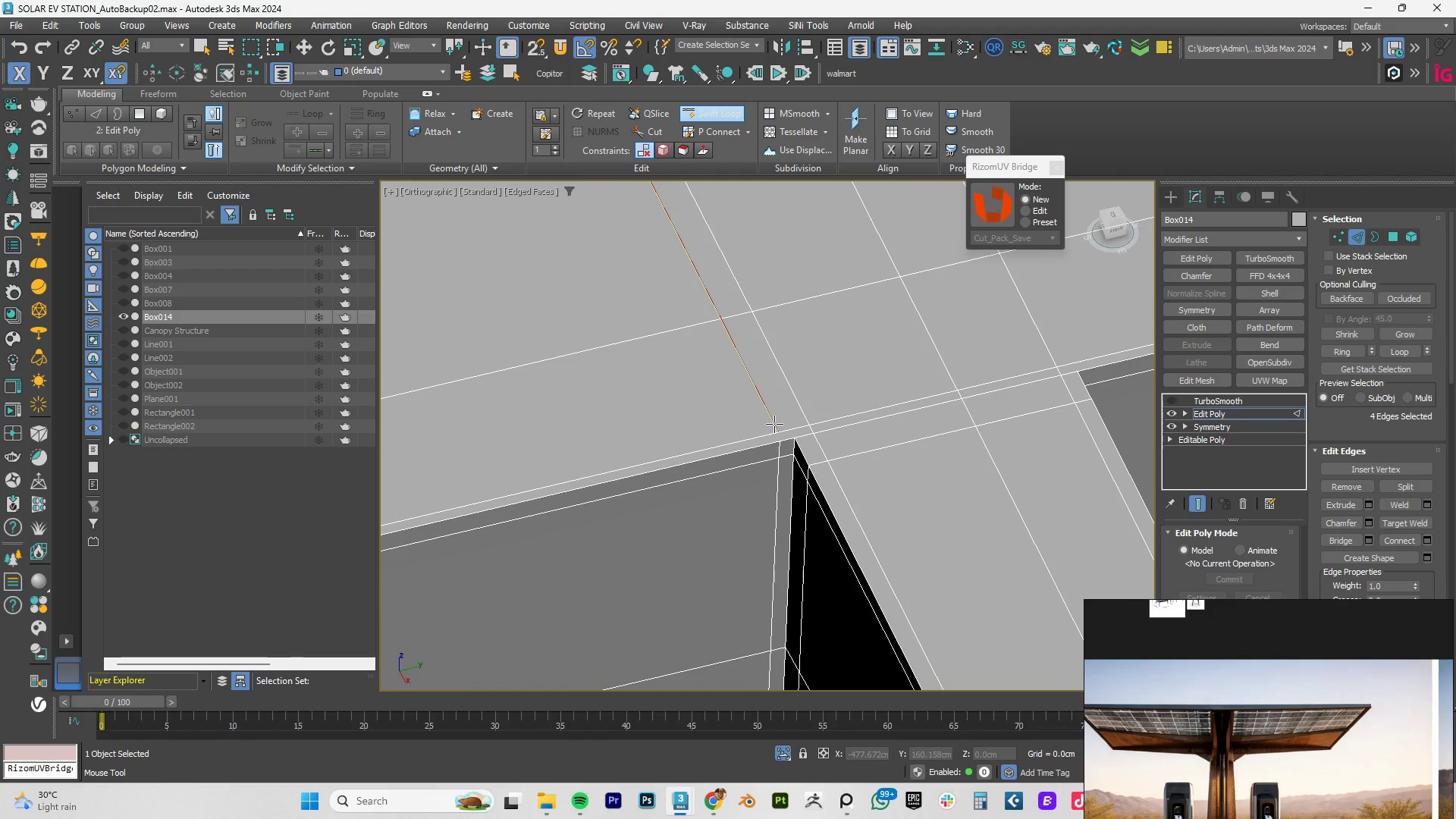 
key(1)
 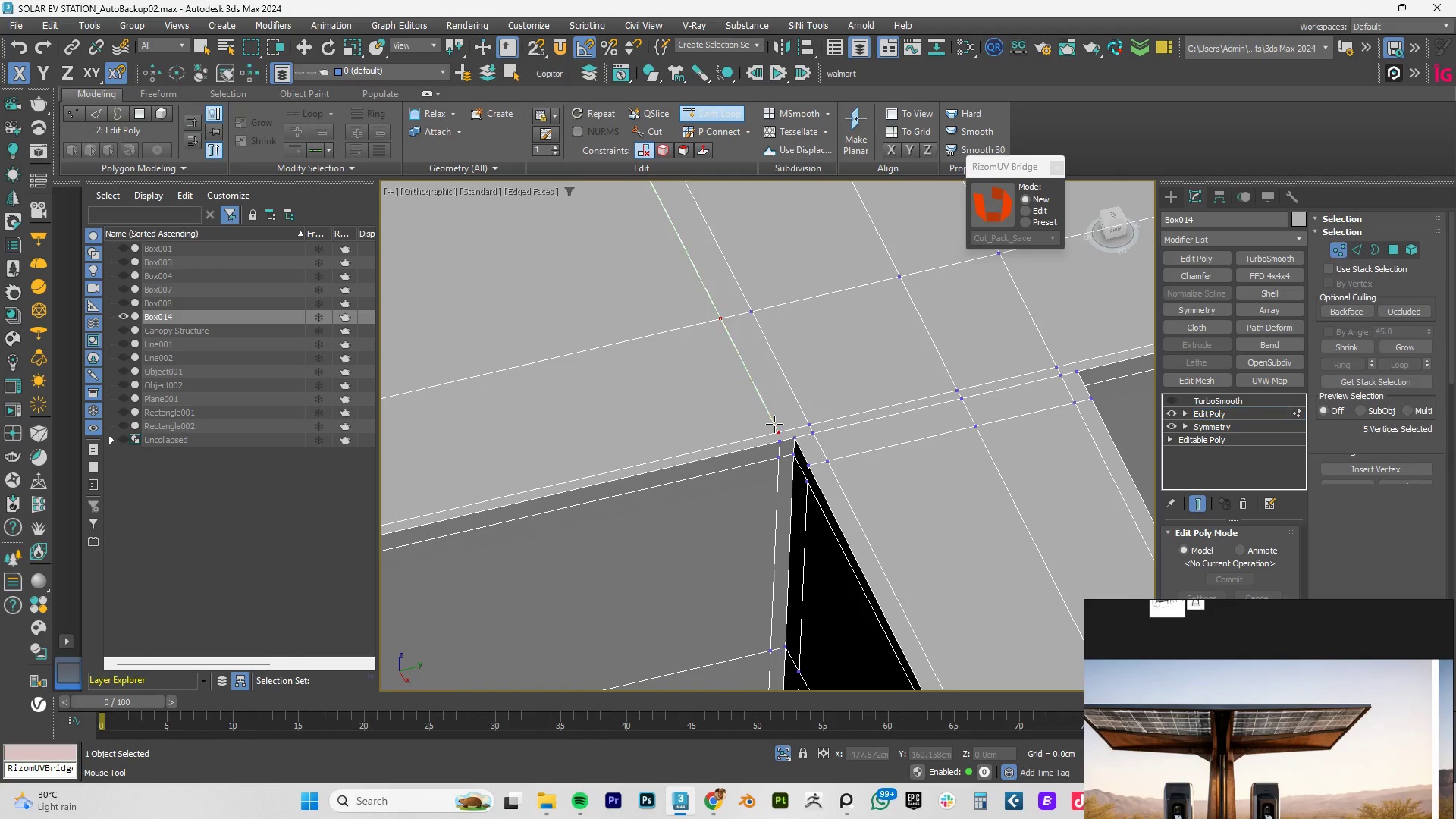 
right_click([774, 424])
 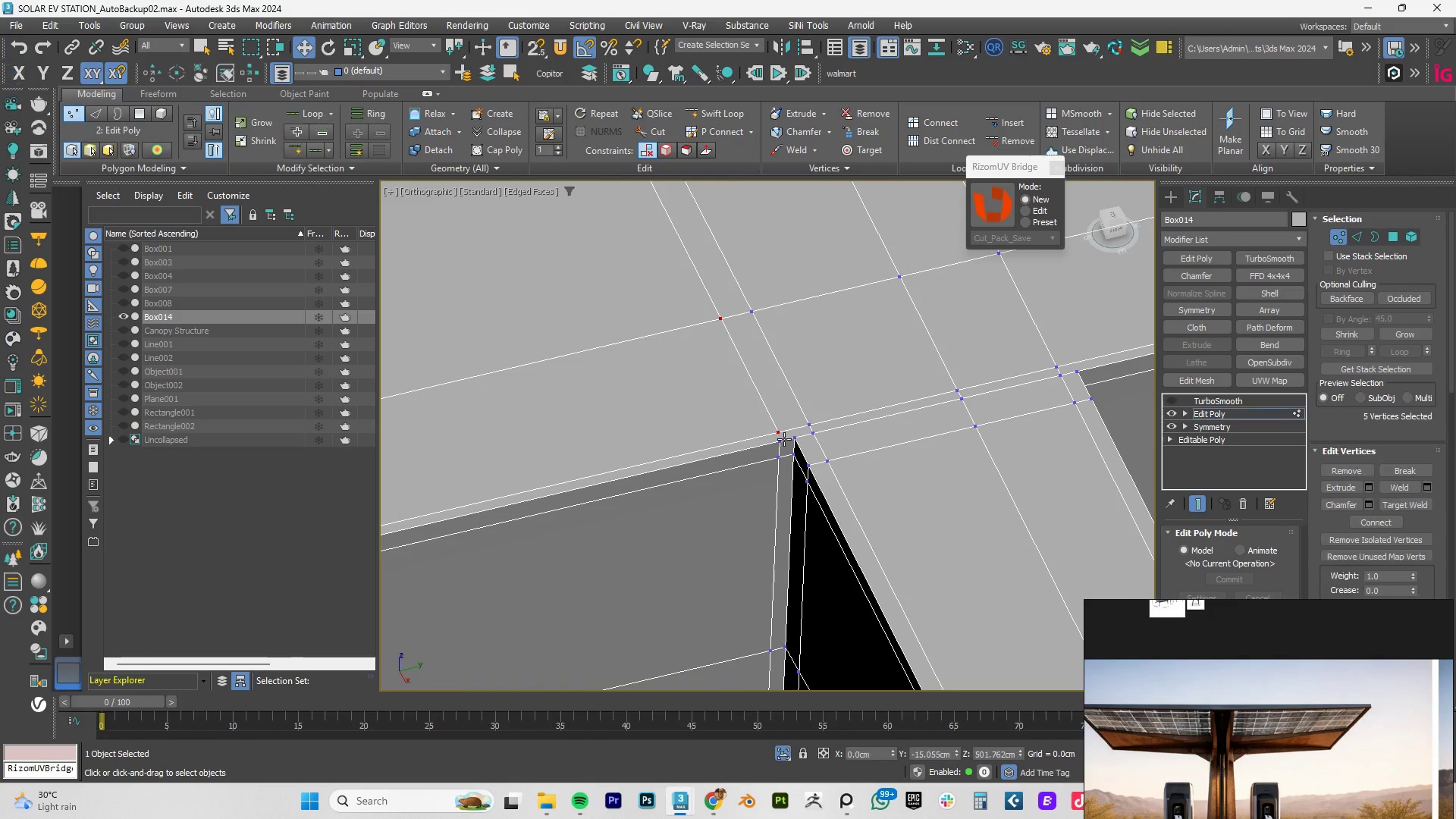 
key(Alt+C)
 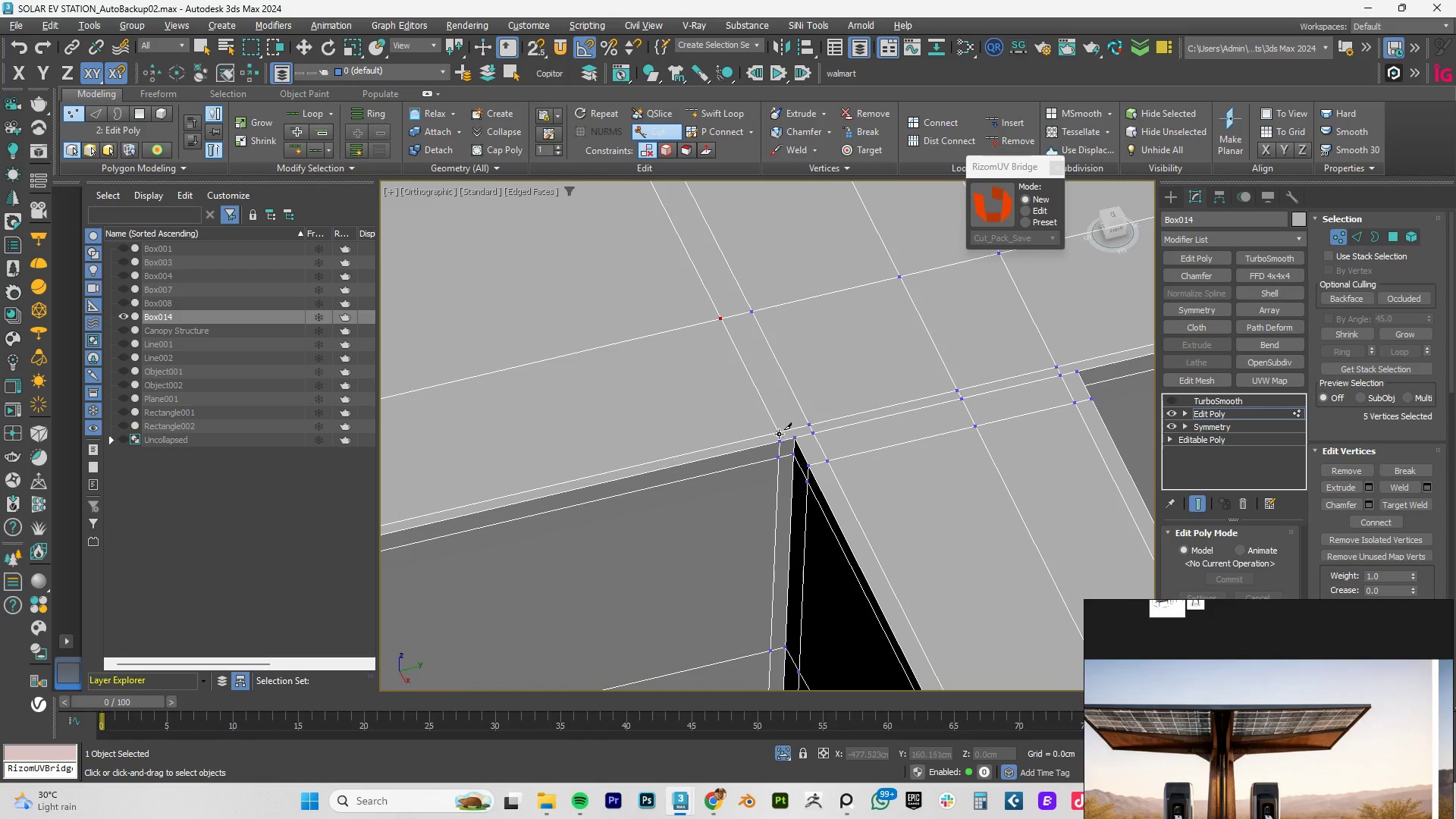 
double_click([779, 433])
 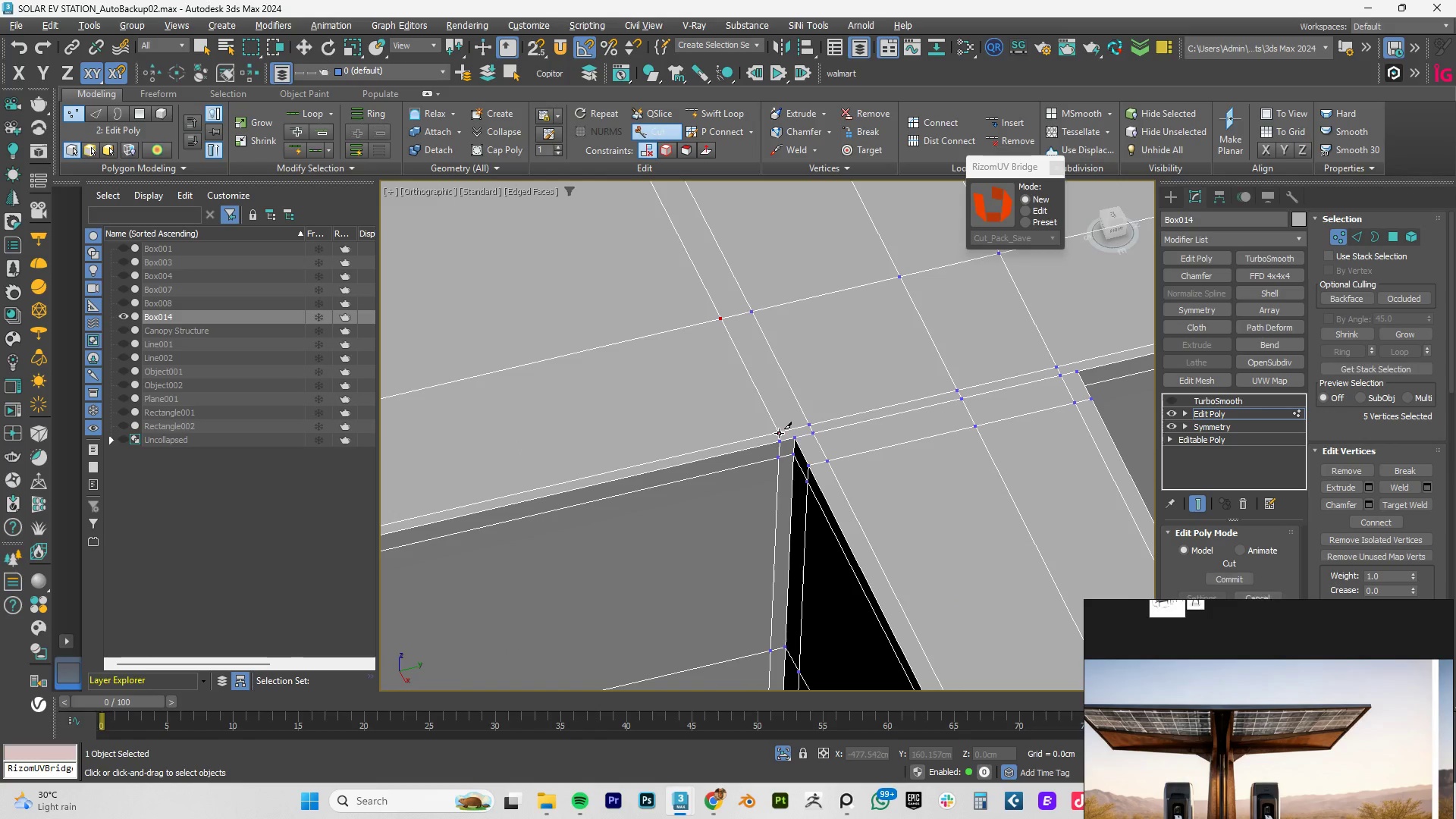 
right_click([779, 433])
 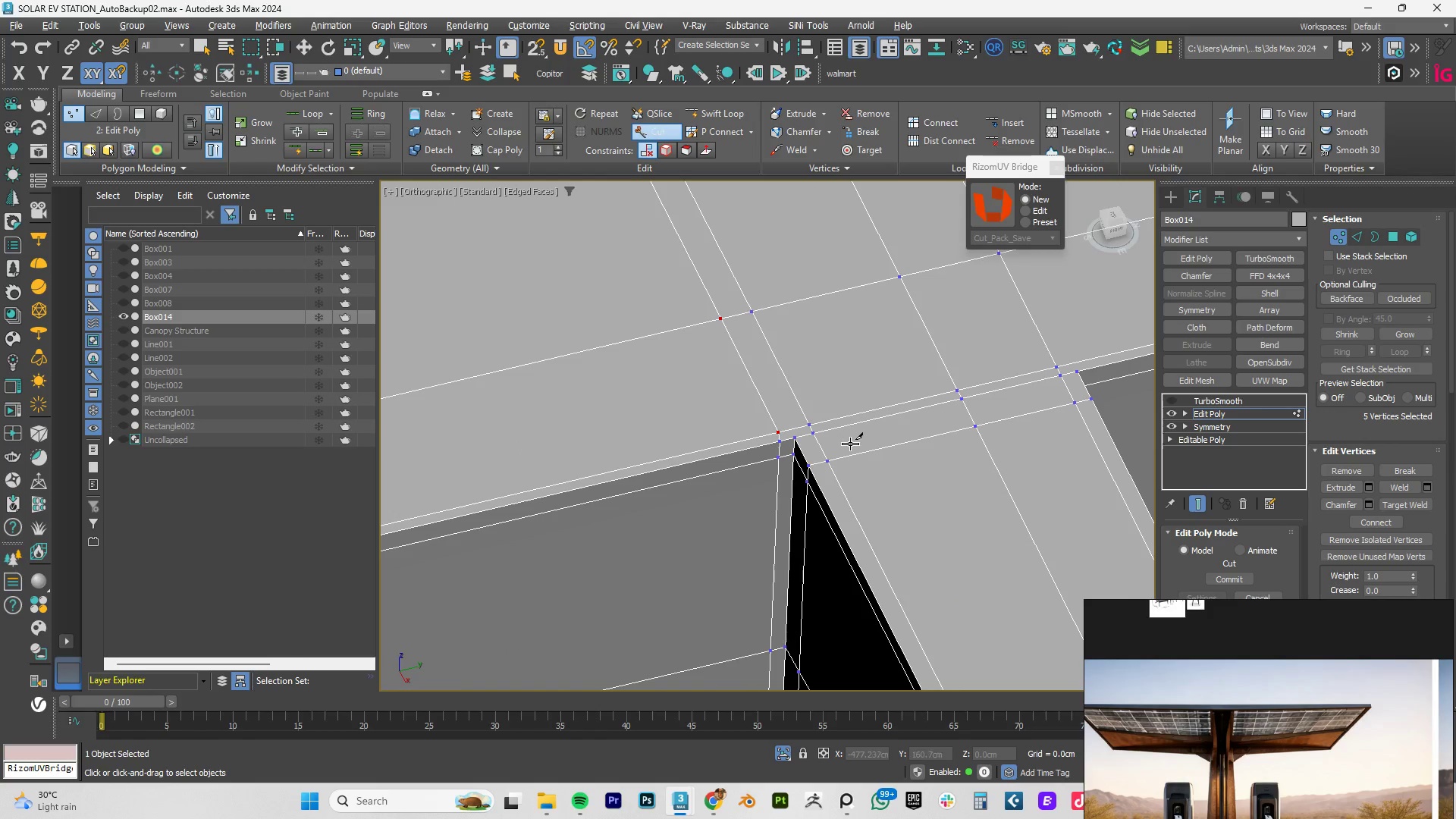 
right_click([852, 444])
 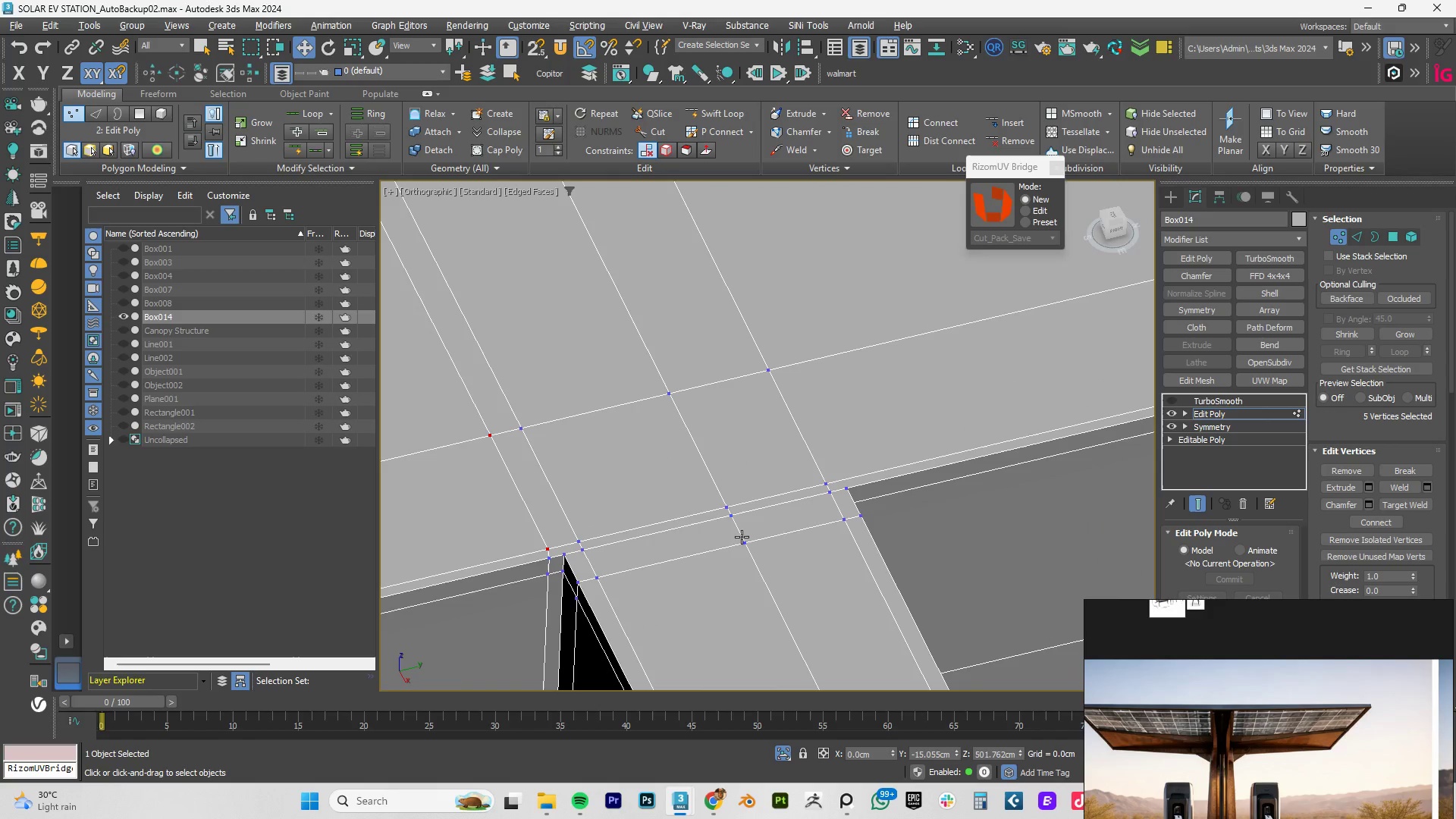 
hold_key(key=AltLeft, duration=0.47)
 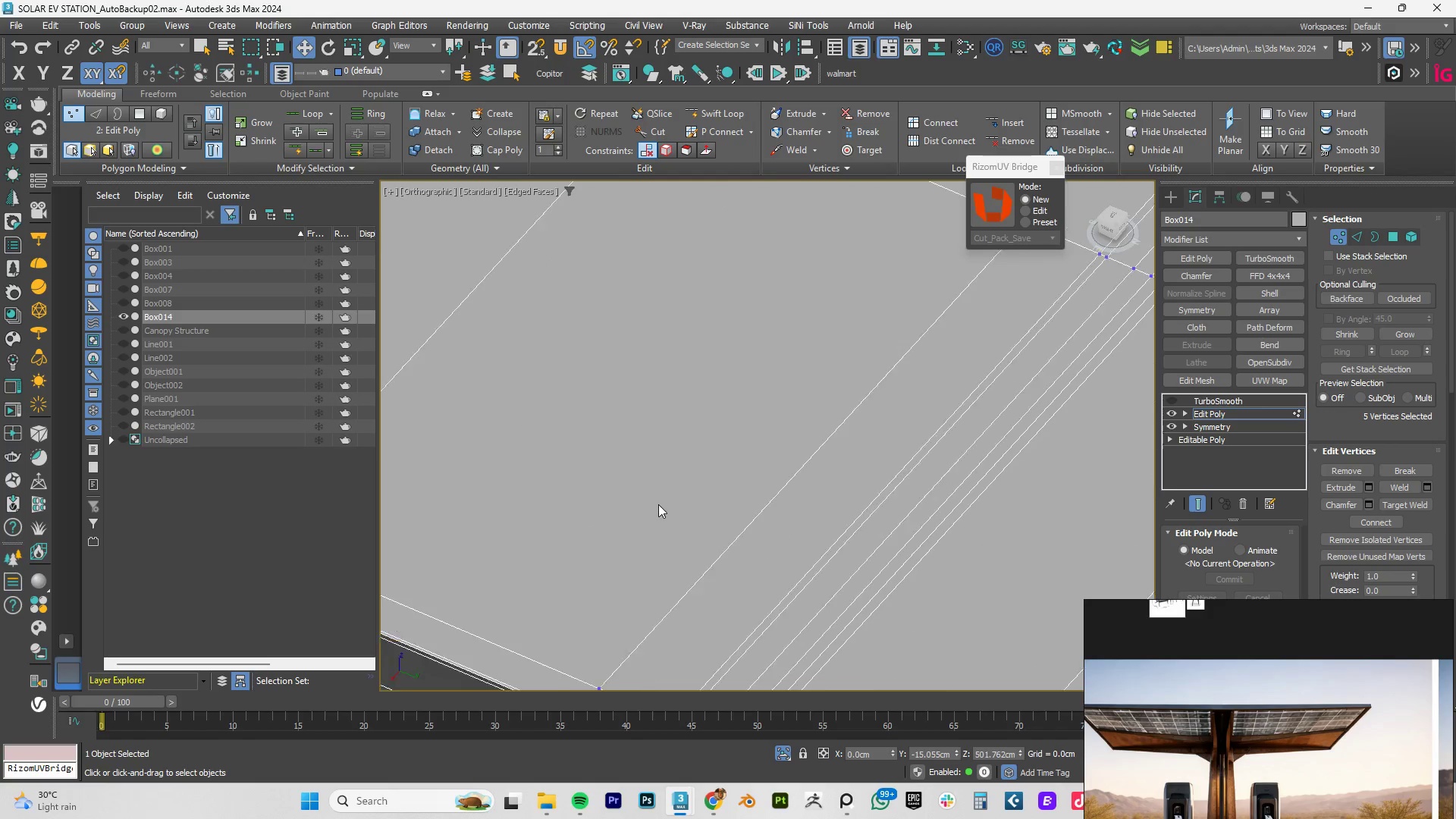 
scroll: coordinate [658, 504], scroll_direction: down, amount: 6.0
 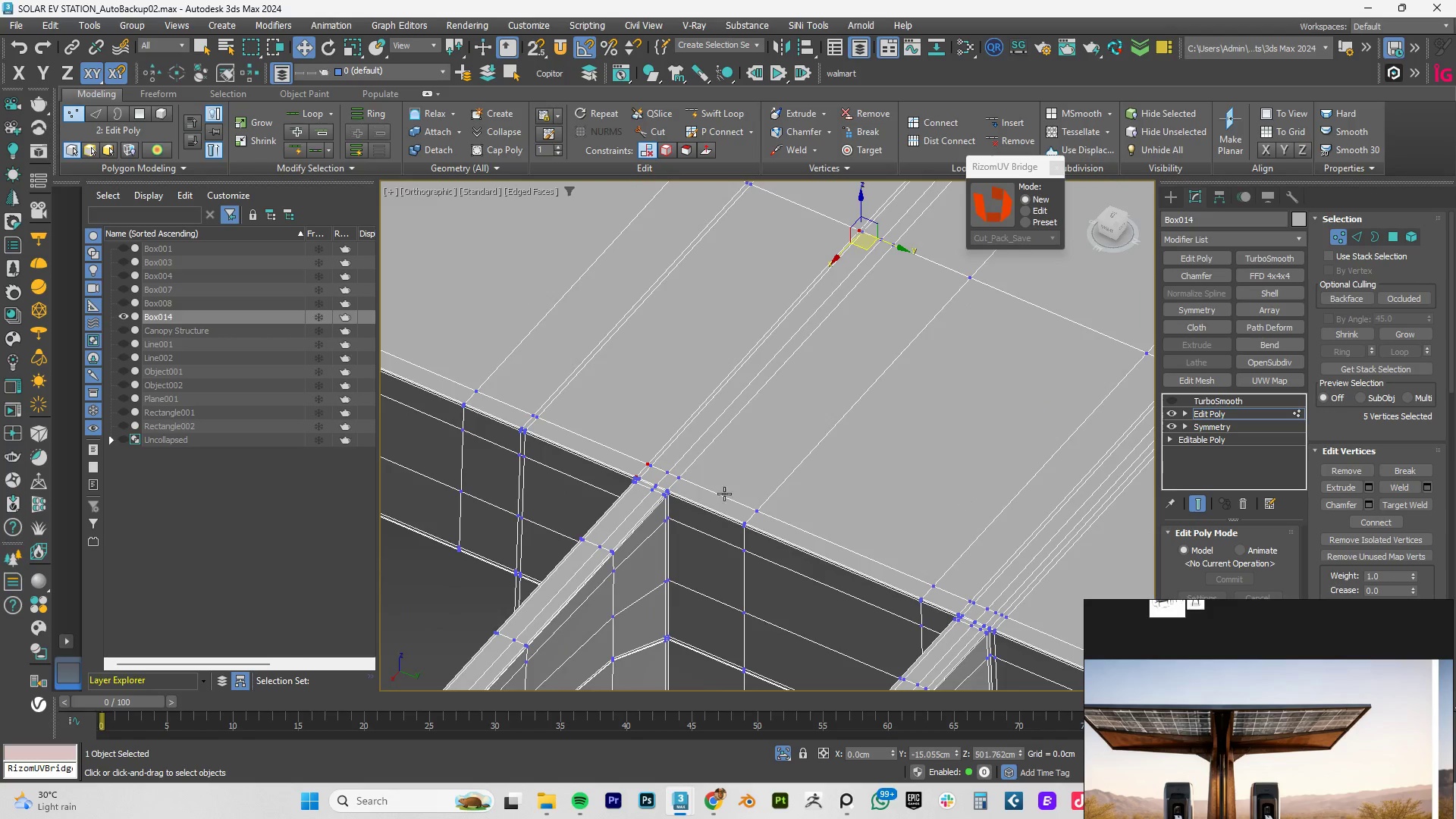 
key(Alt+AltLeft)
 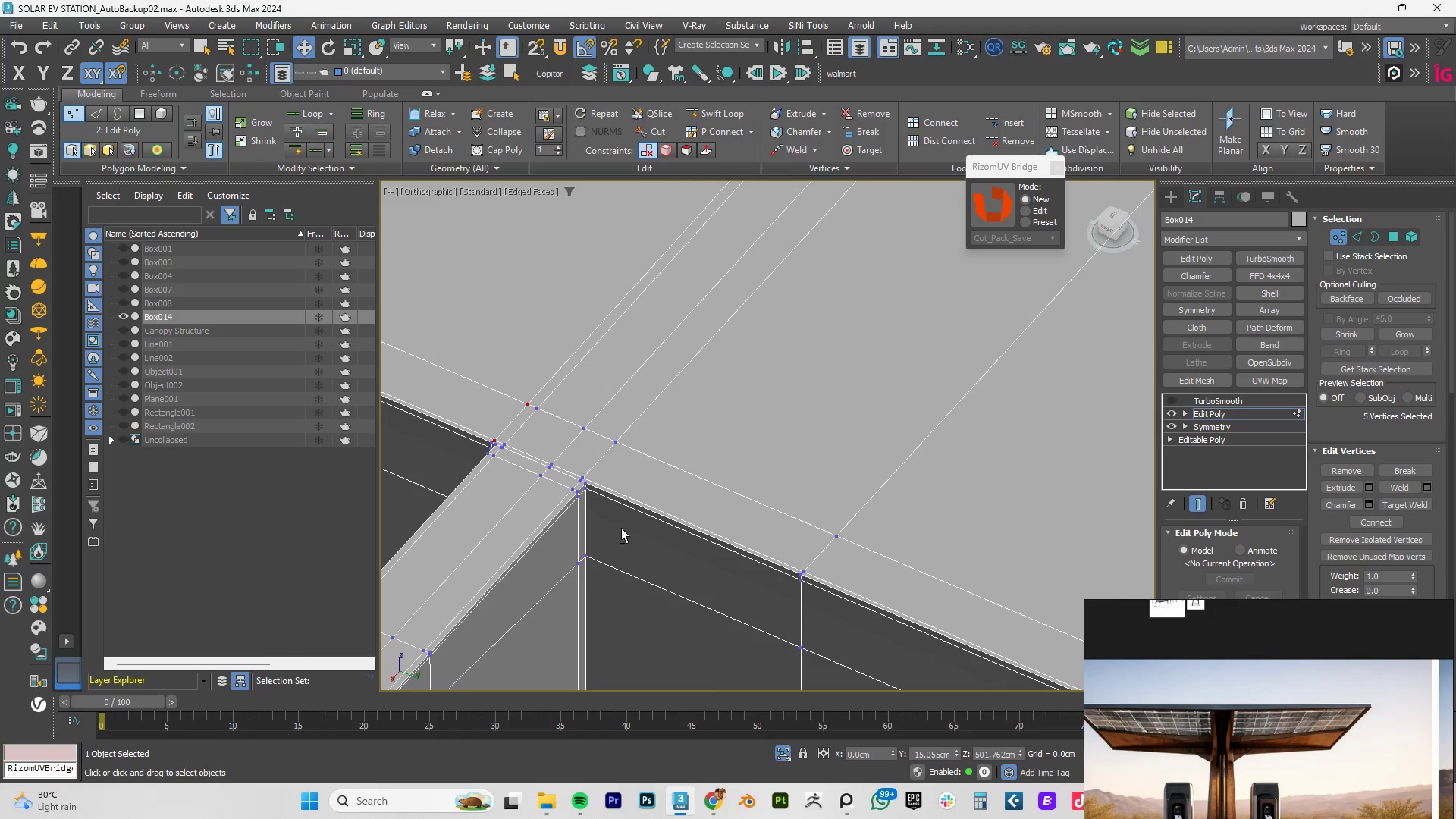 
key(Alt+1)
 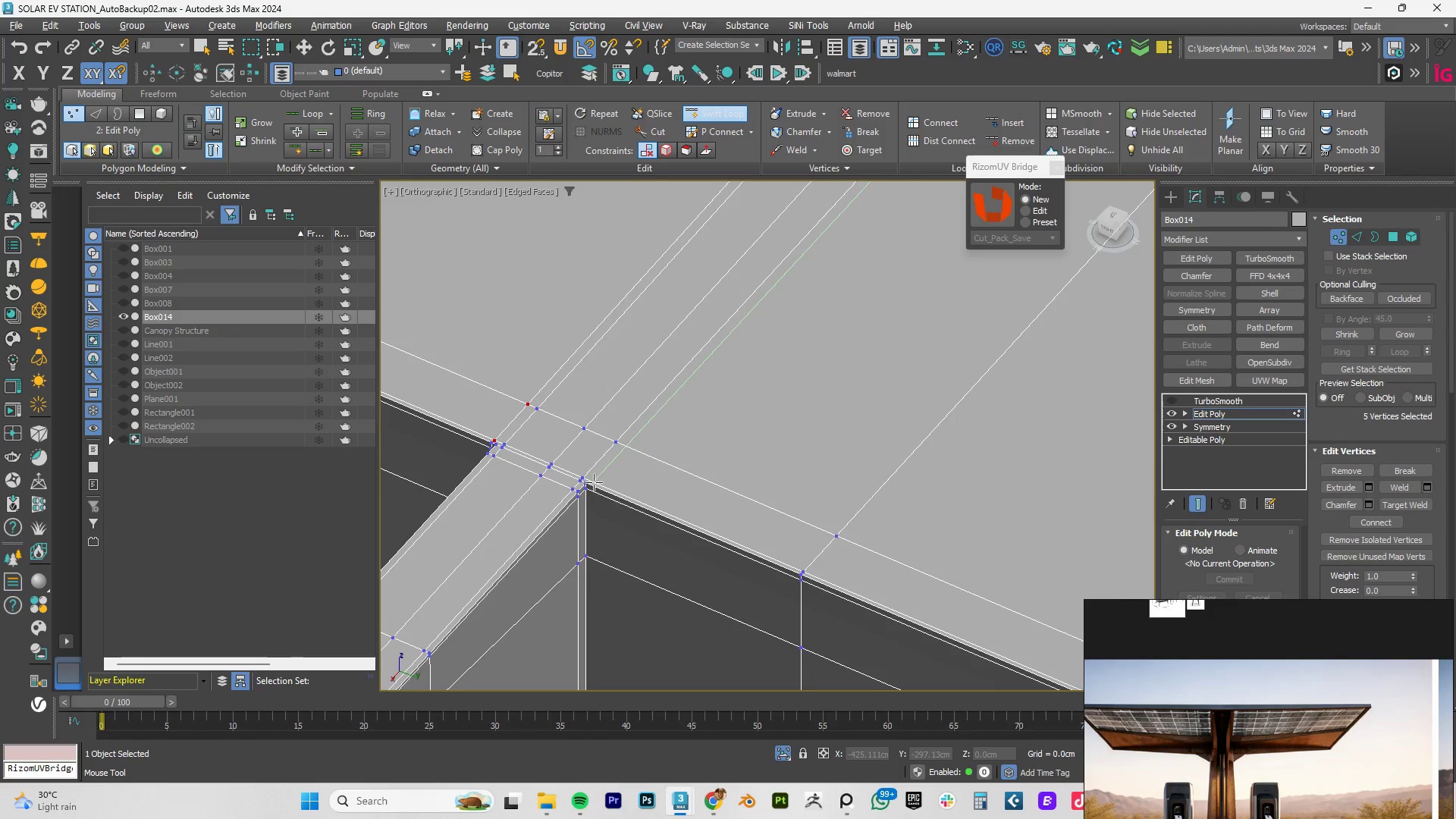 
scroll: coordinate [714, 497], scroll_direction: up, amount: 3.0
 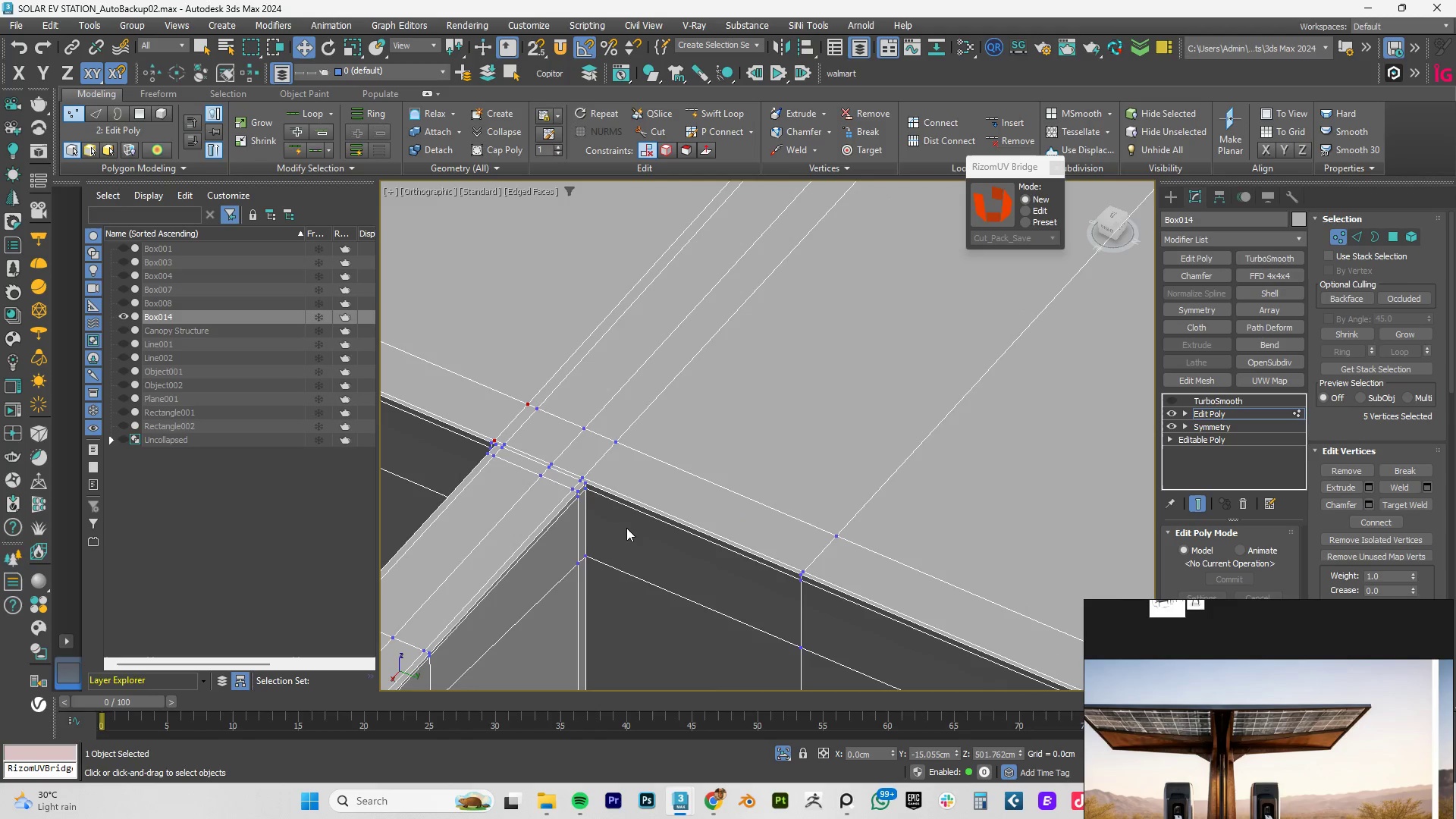 
left_click([594, 482])
 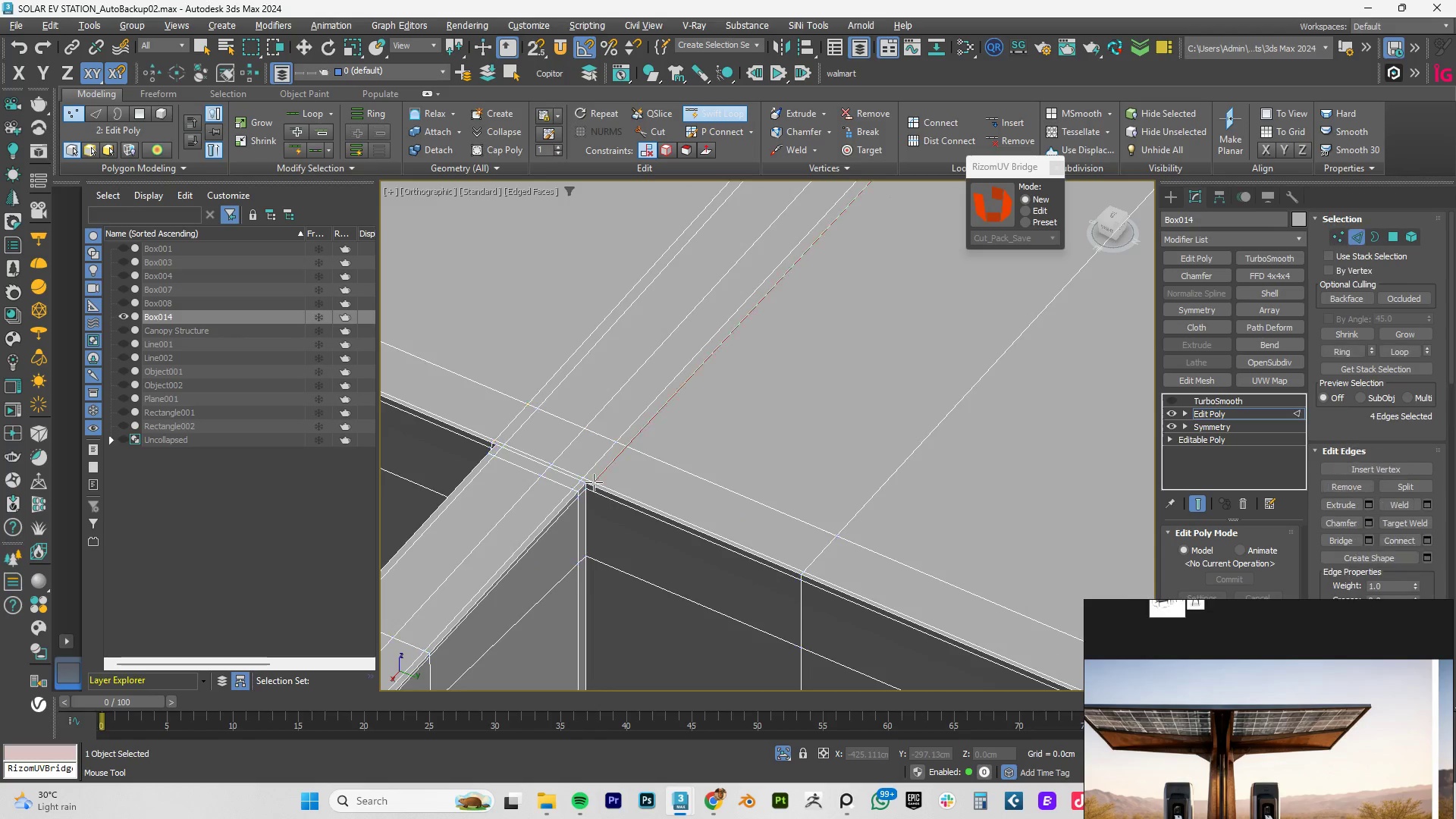 
scroll: coordinate [594, 482], scroll_direction: up, amount: 4.0
 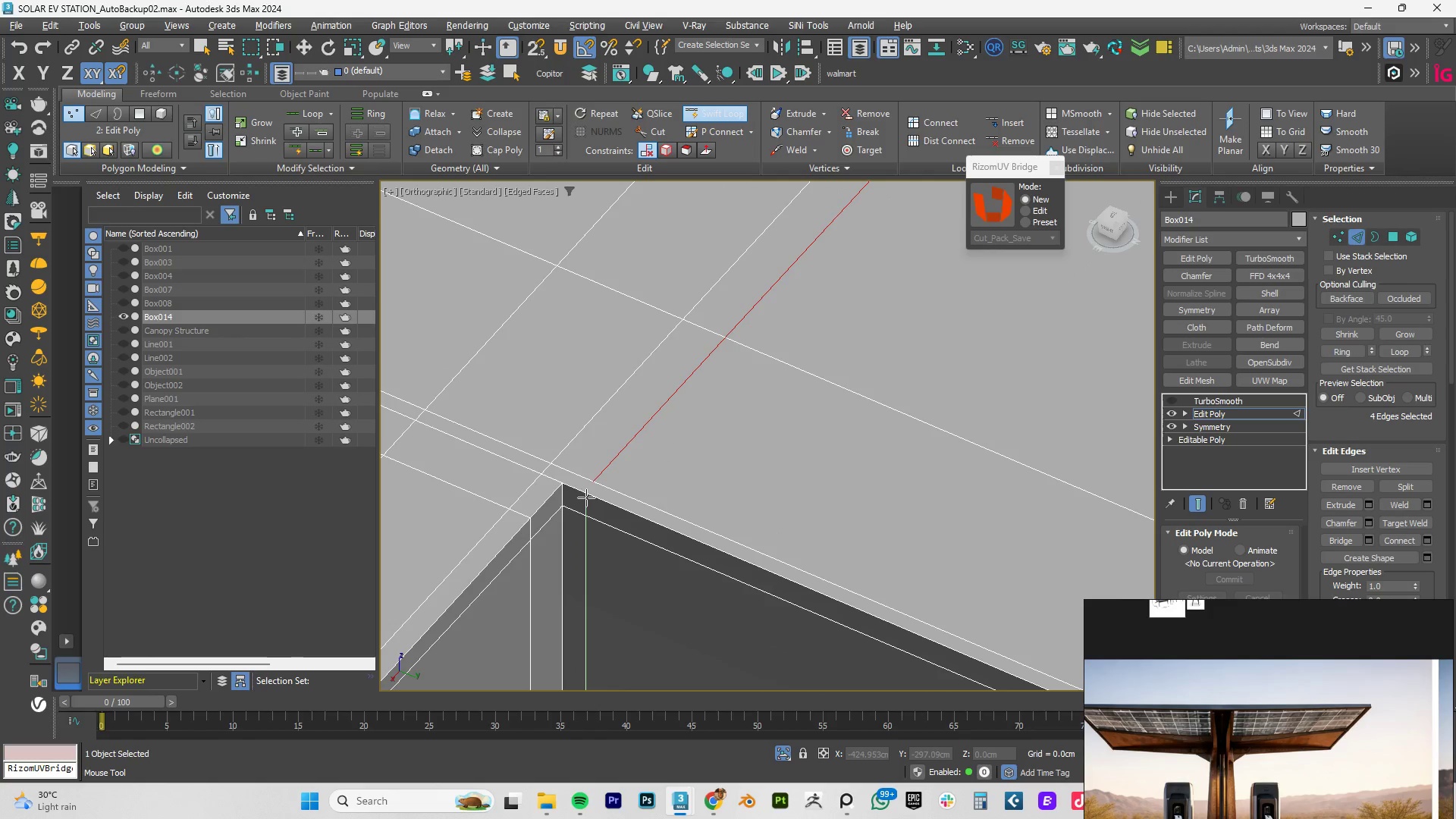 
left_click([586, 497])
 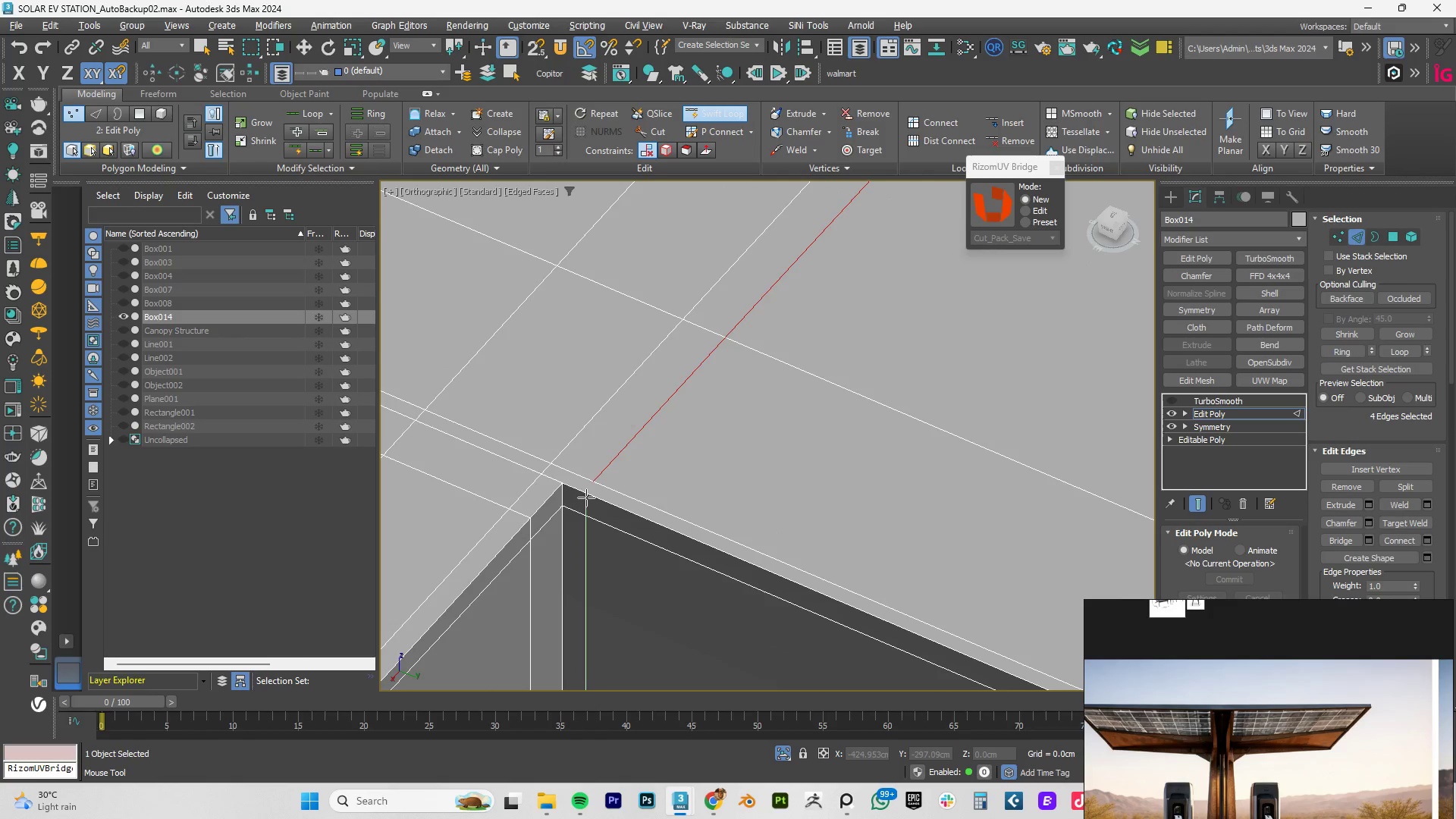 
right_click([586, 497])
 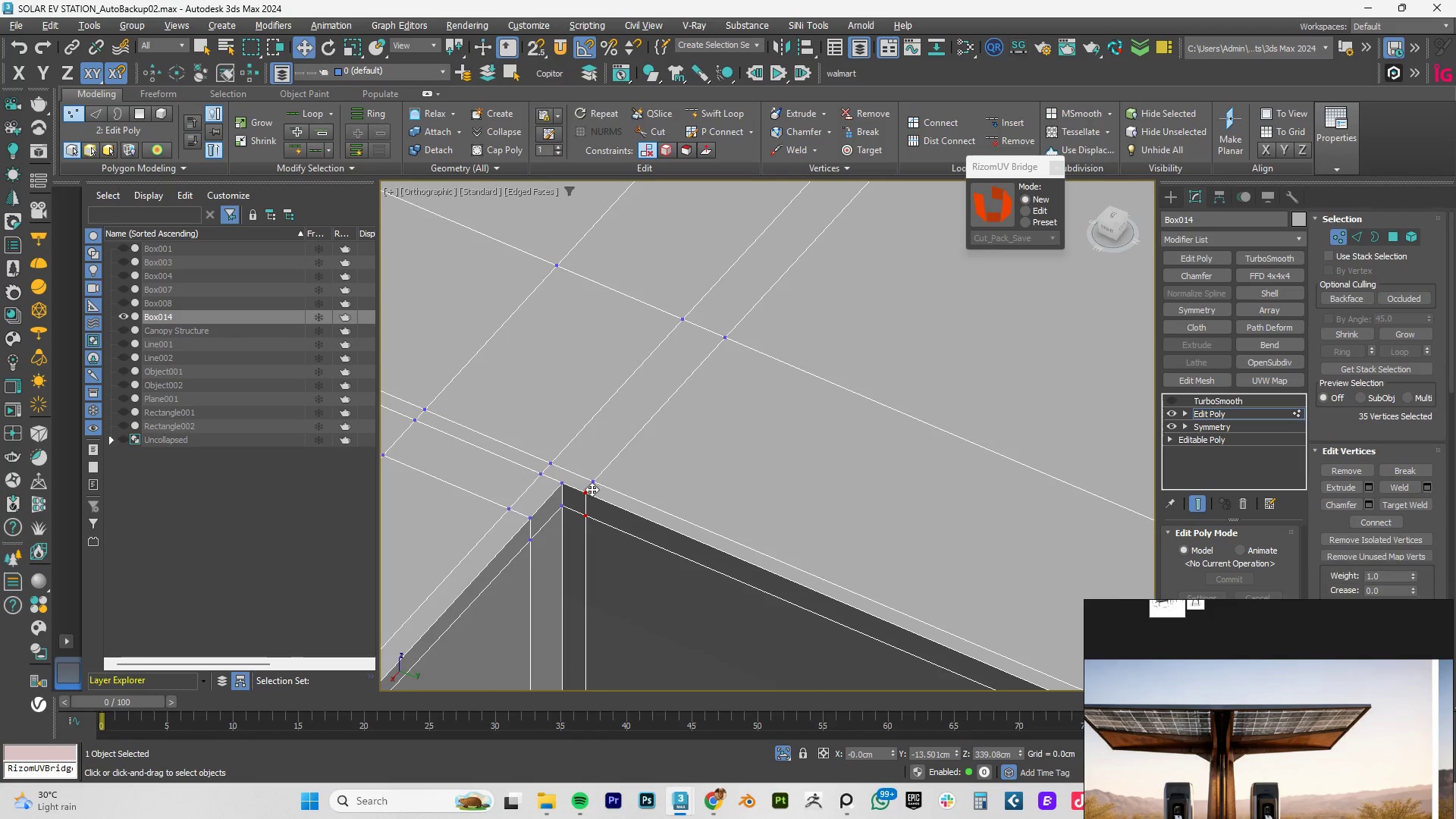 
key(Alt+C)
 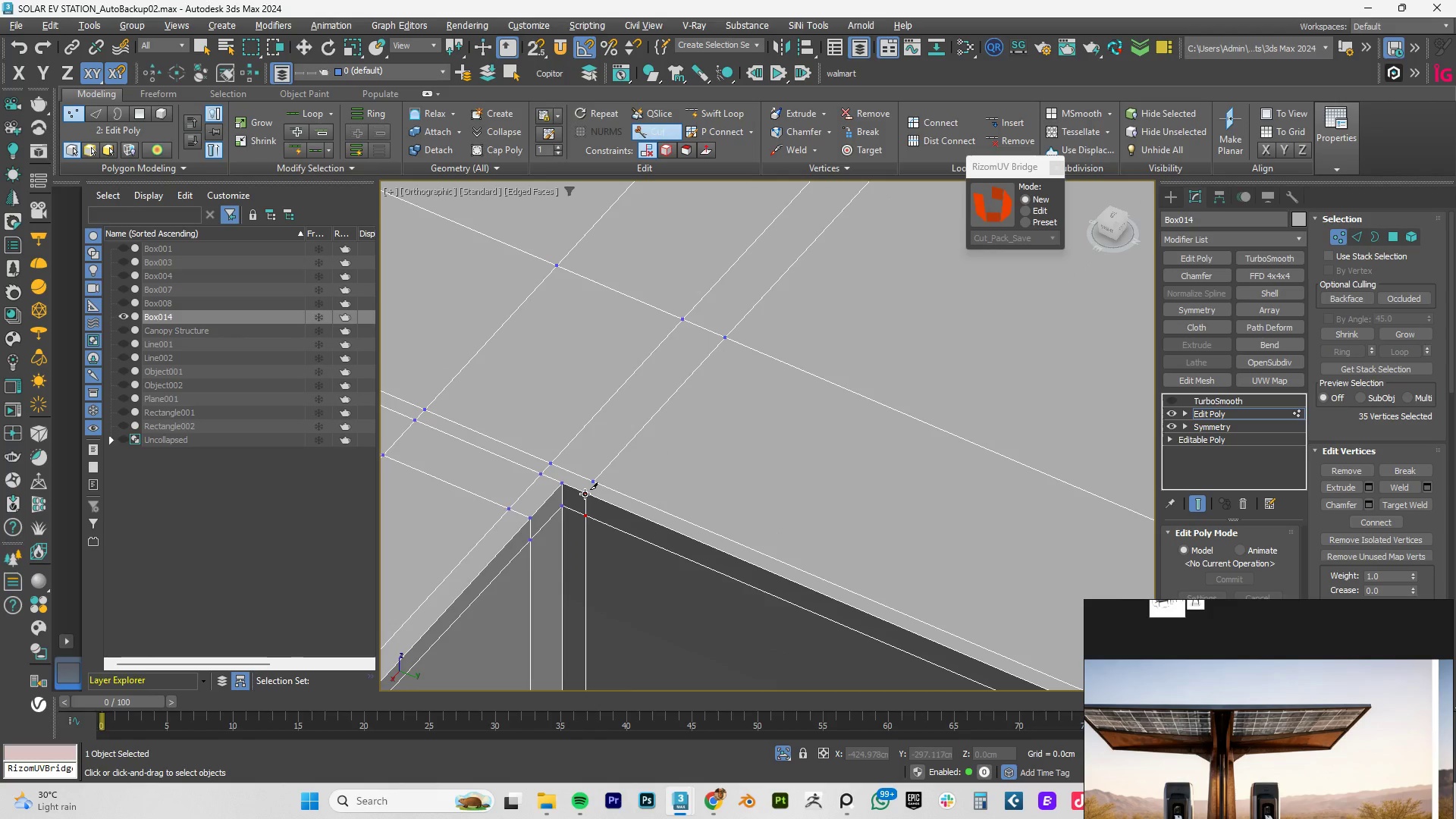 
left_click([585, 494])
 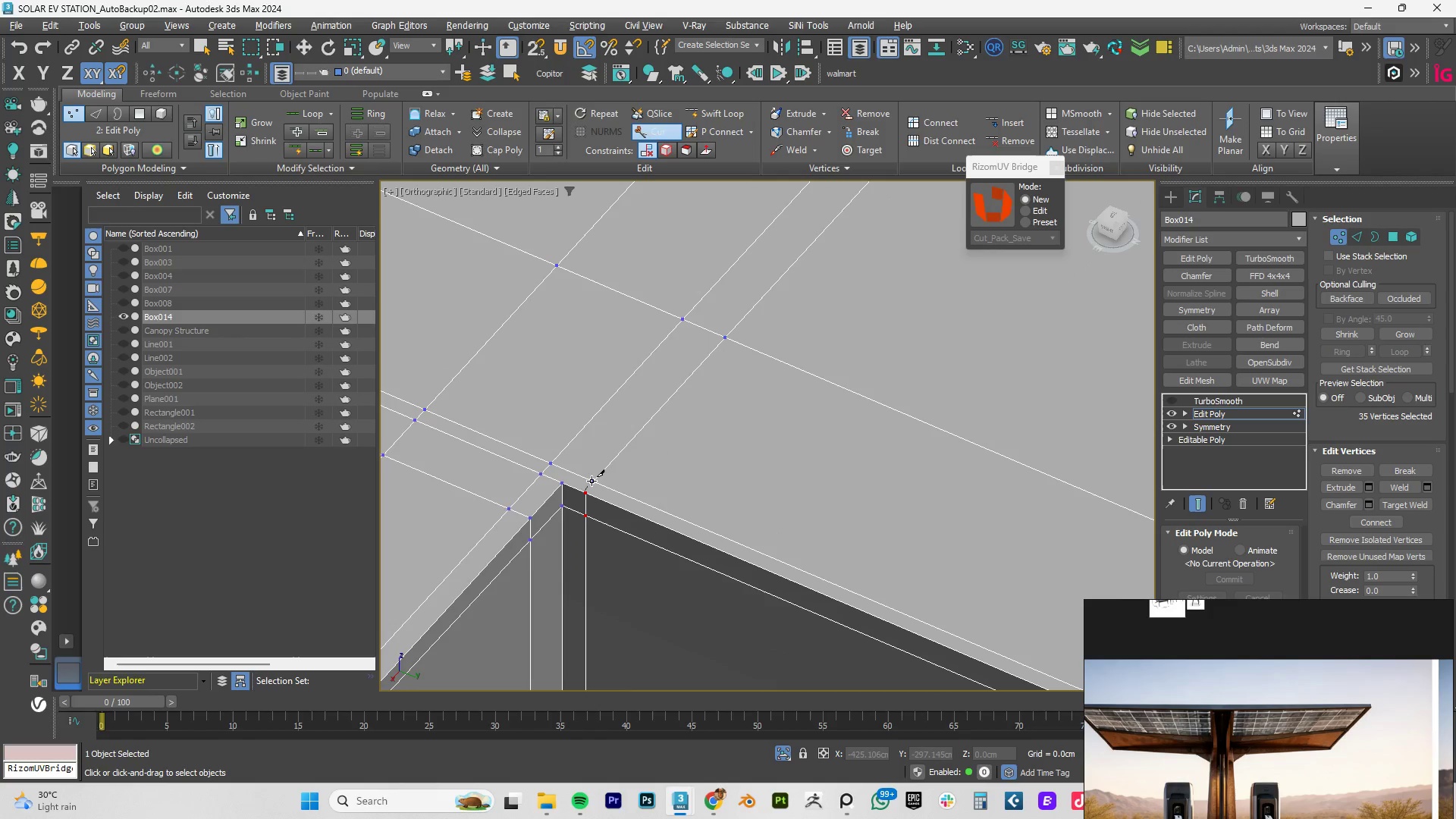 
left_click([592, 480])
 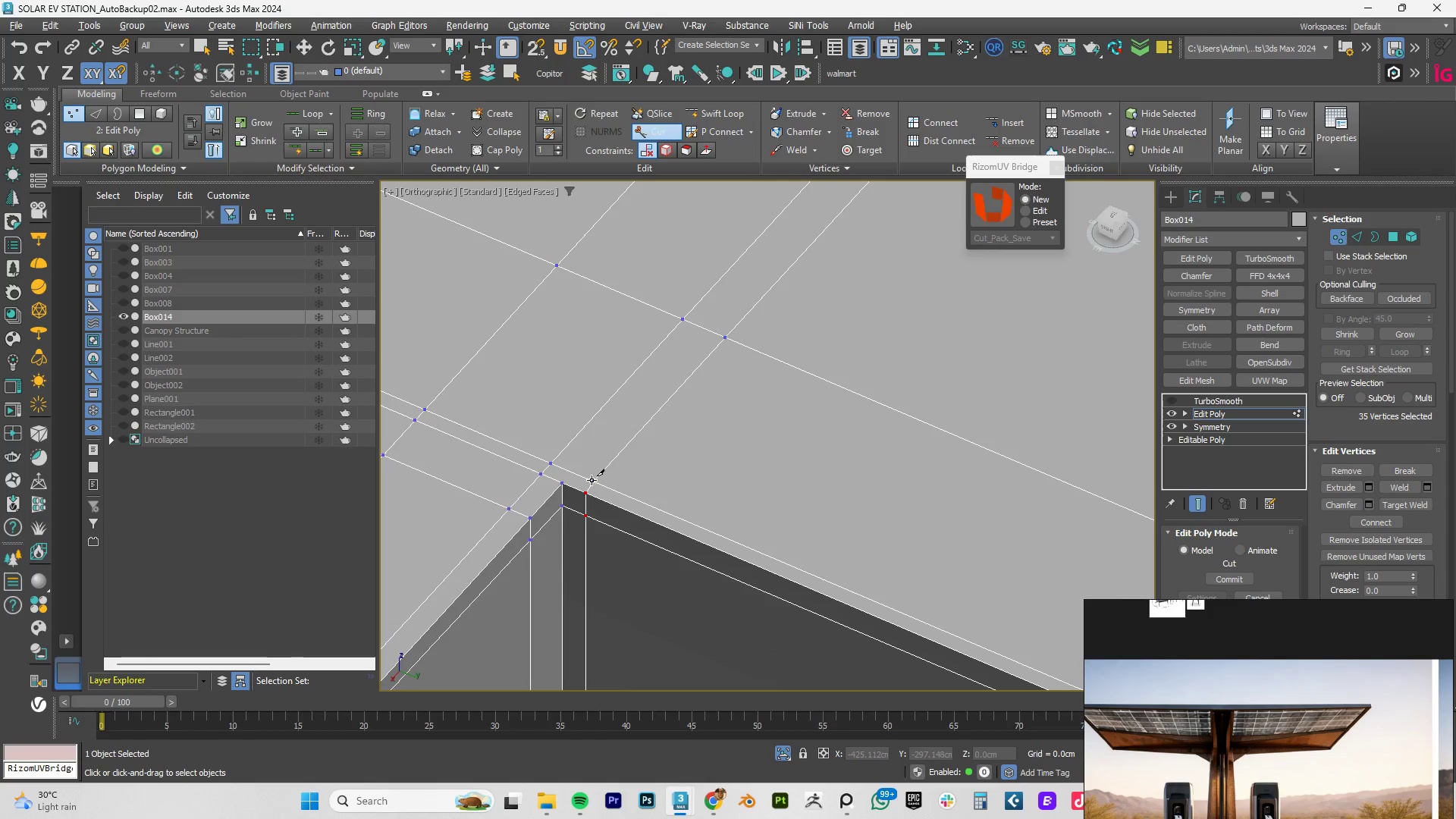 
right_click([592, 480])
 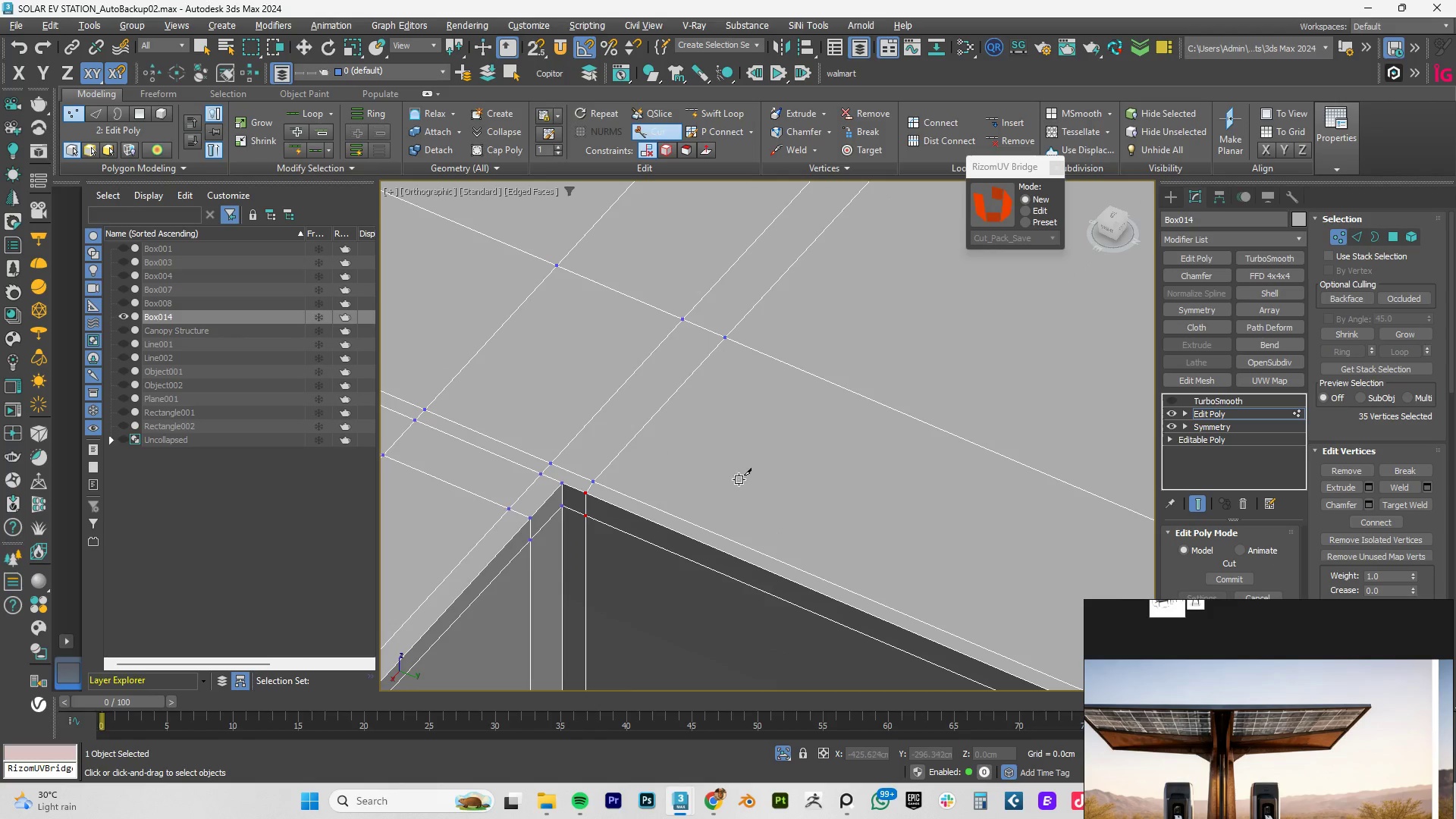 
right_click([739, 479])
 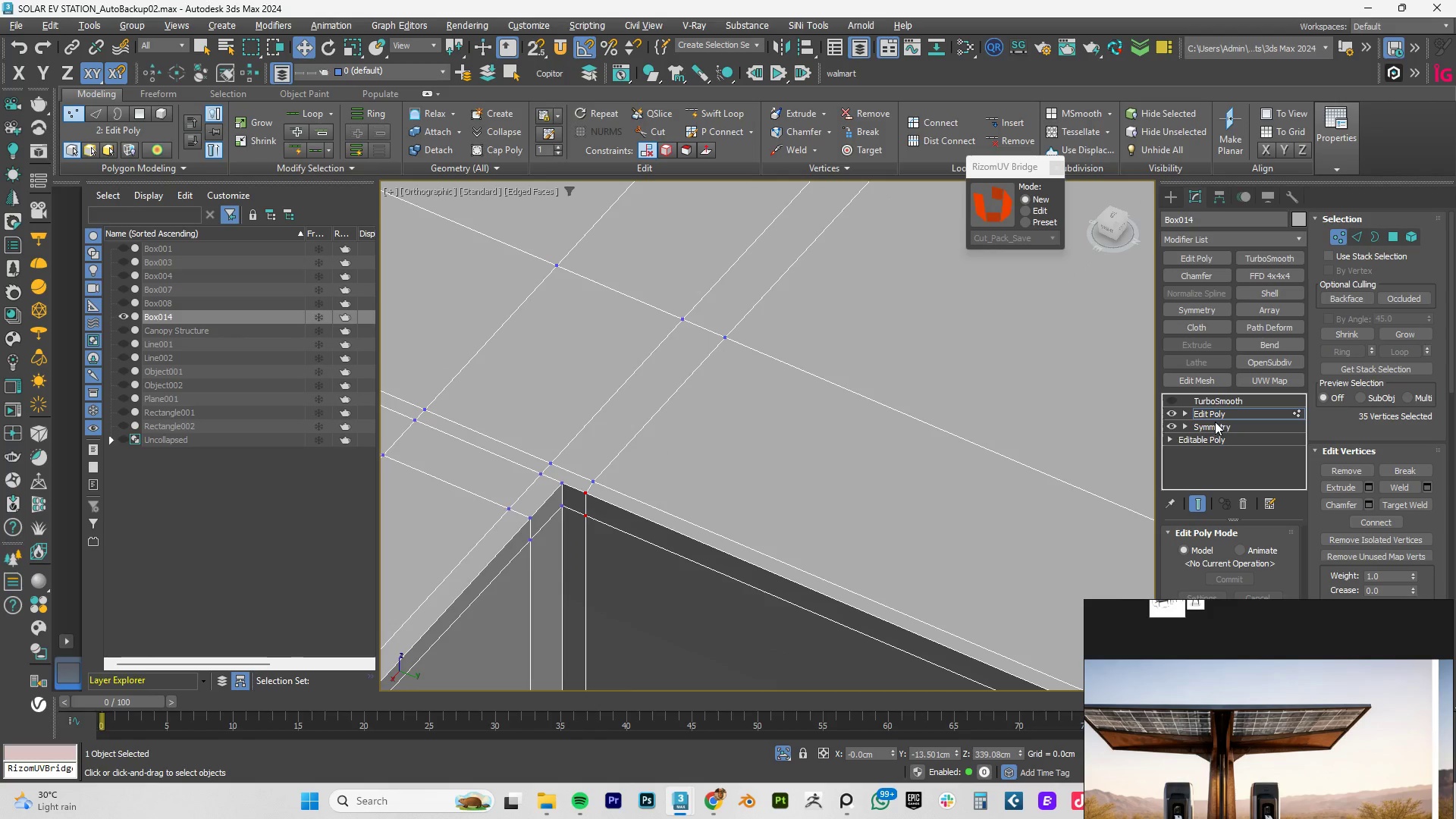 
left_click([1213, 415])
 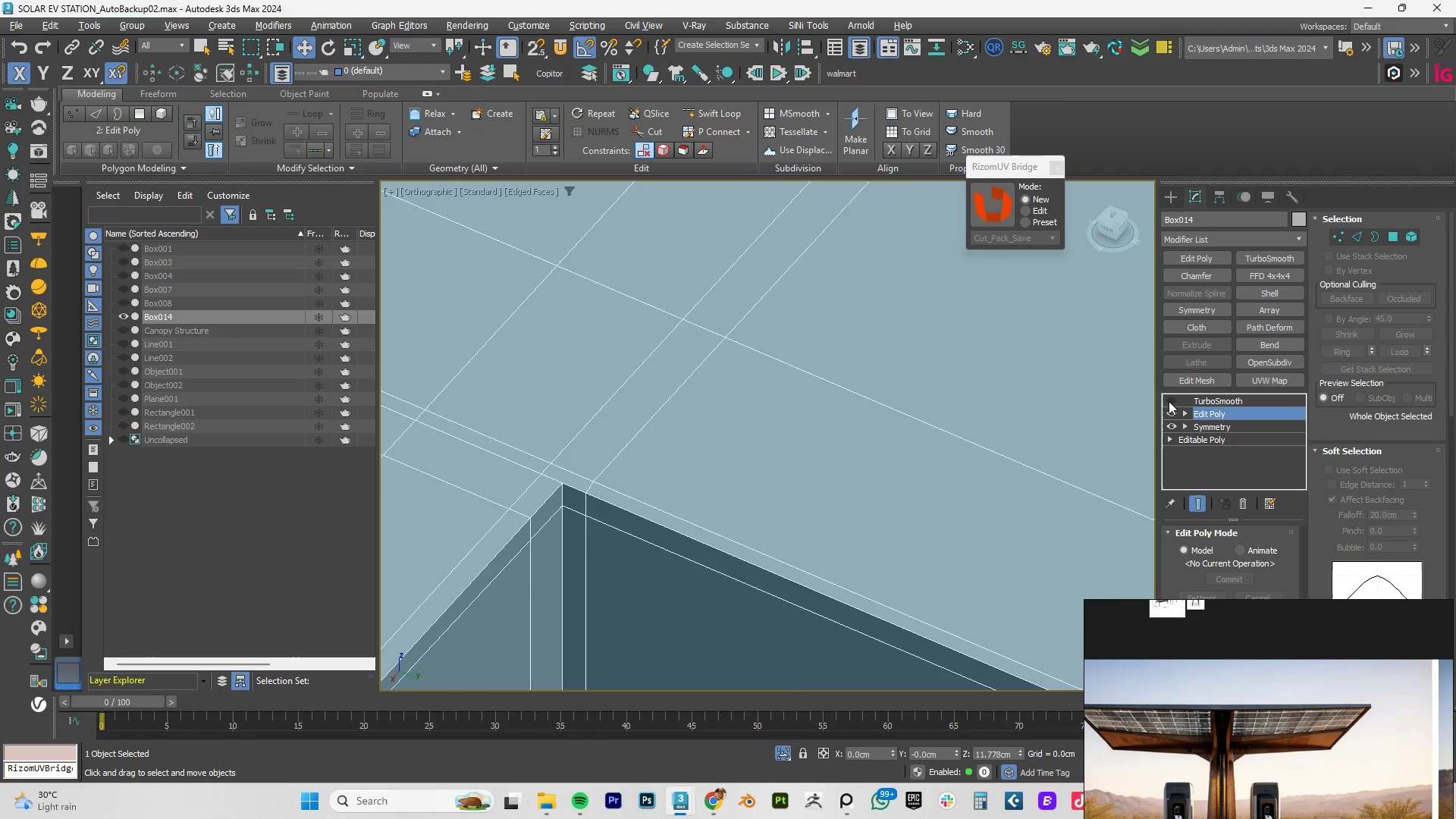 
left_click([1169, 401])
 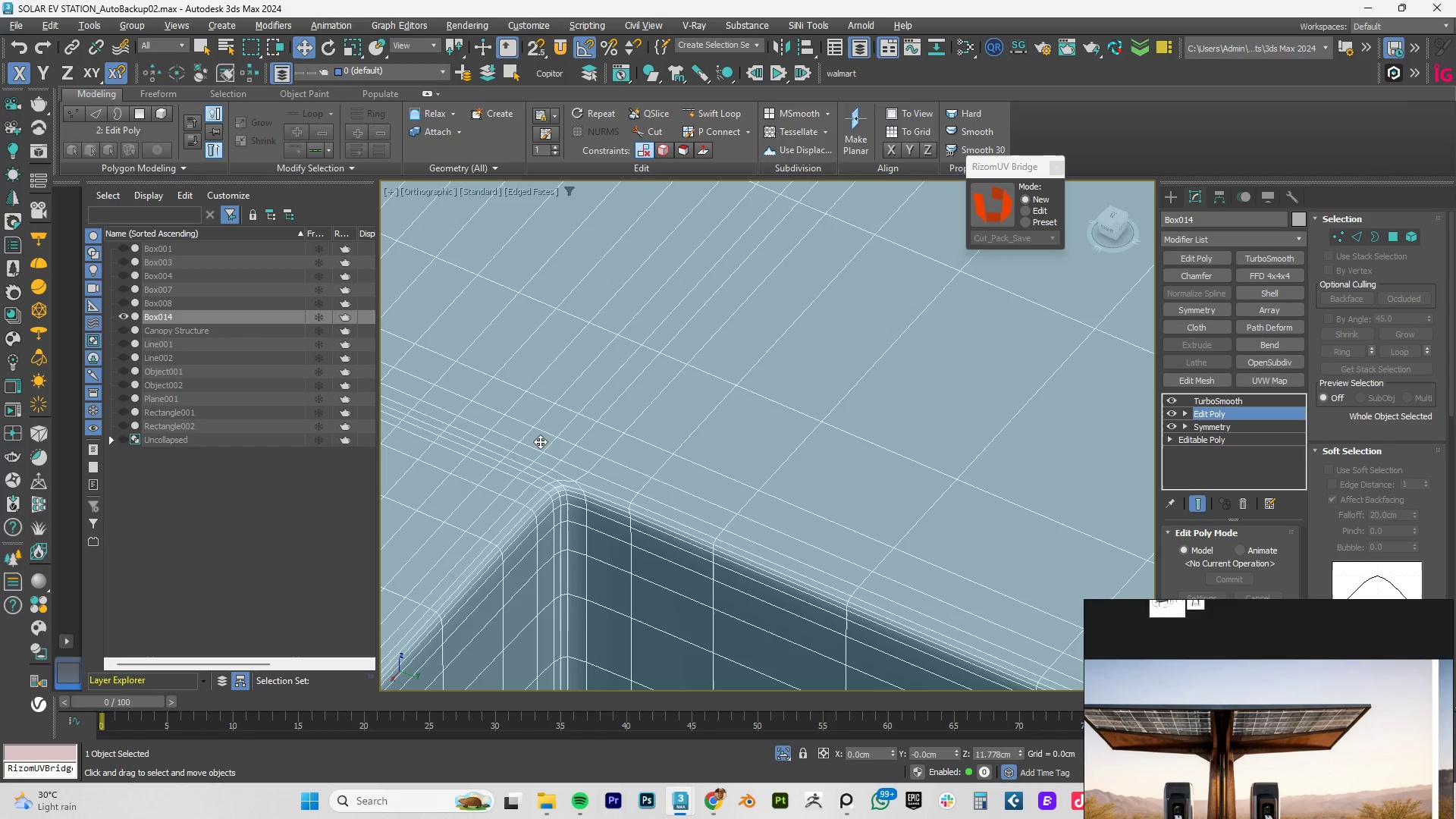 
scroll: coordinate [620, 469], scroll_direction: down, amount: 3.0
 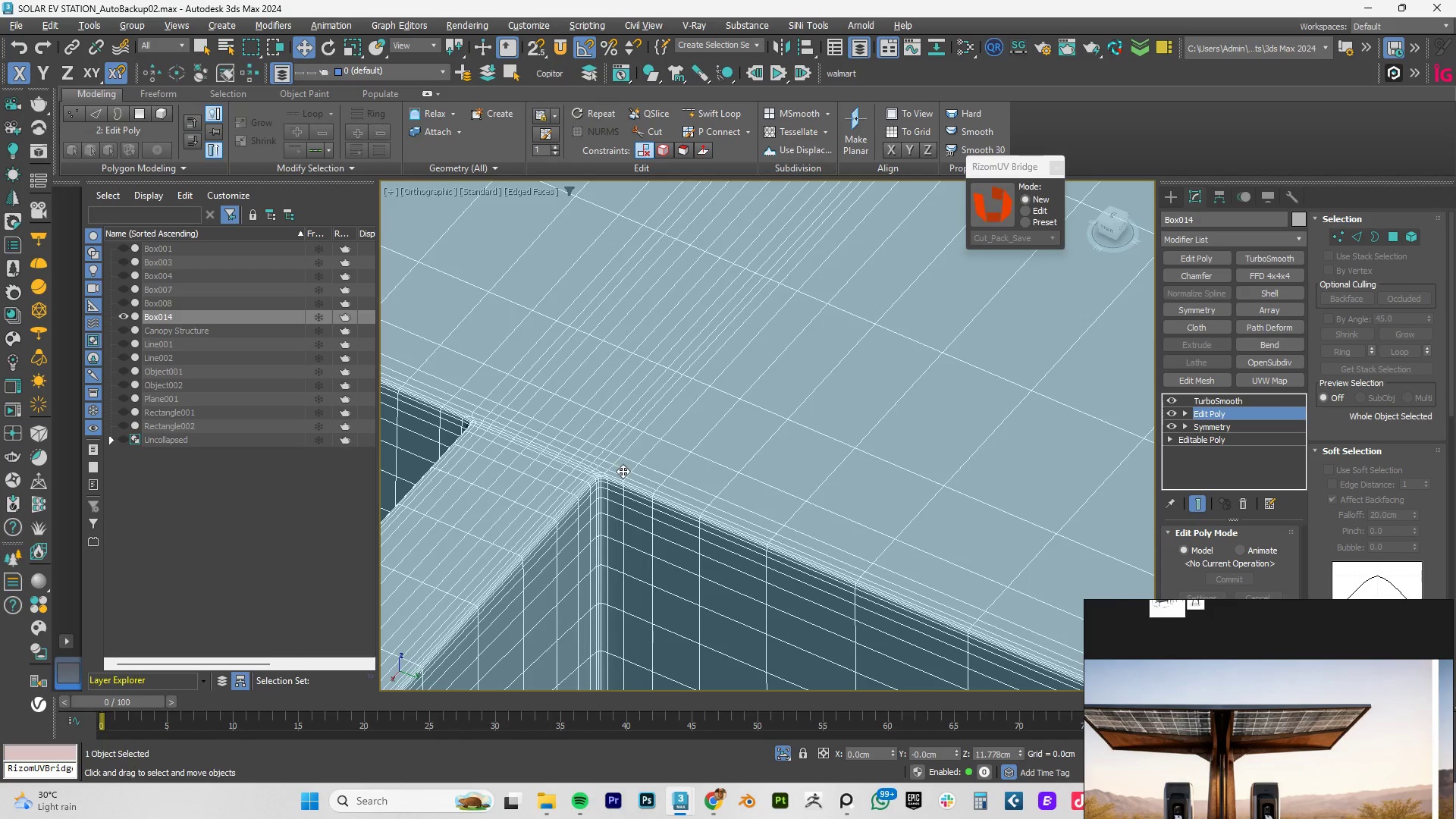 
hold_key(key=AltLeft, duration=1.45)
 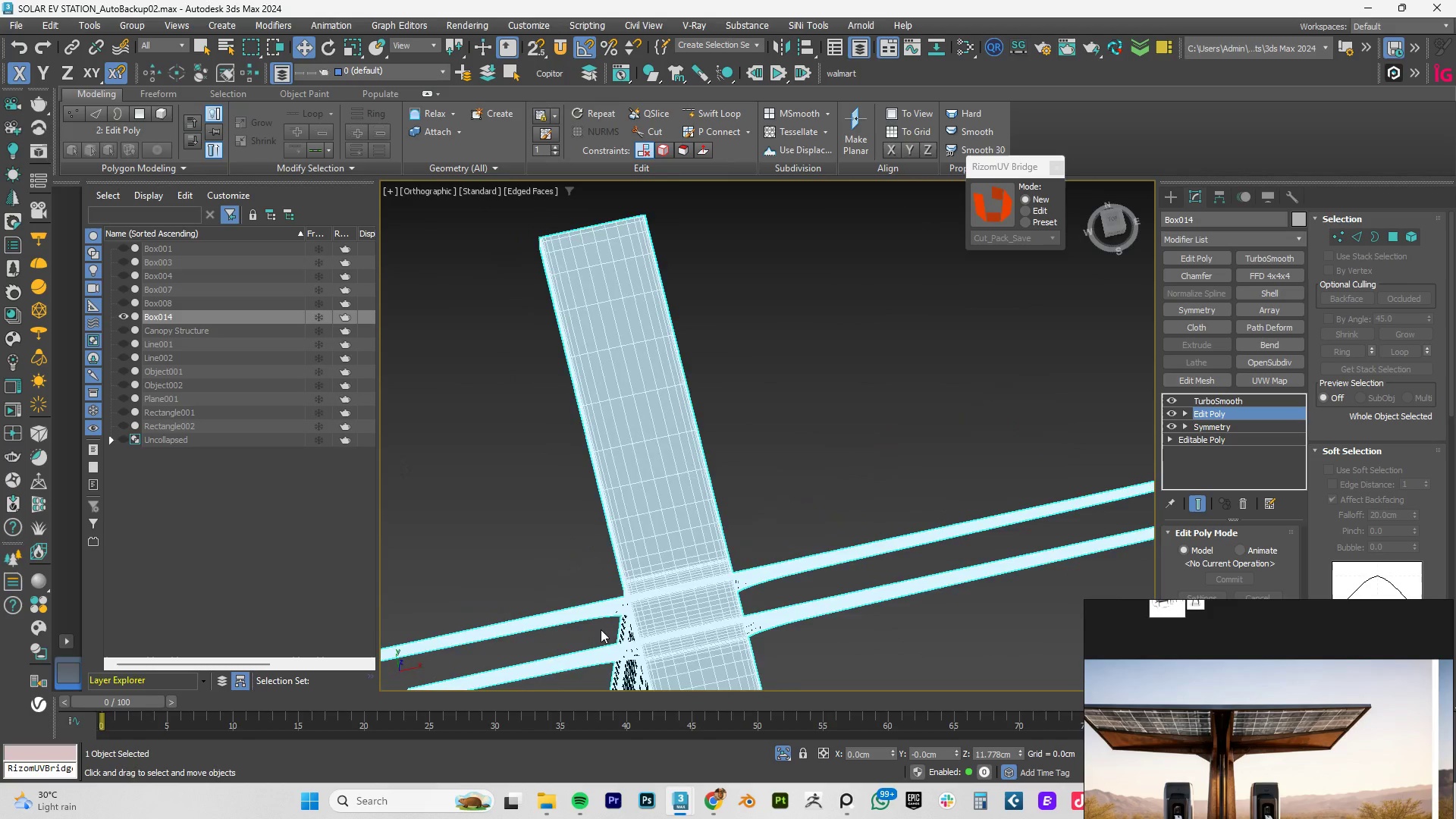 
scroll: coordinate [648, 467], scroll_direction: down, amount: 10.0
 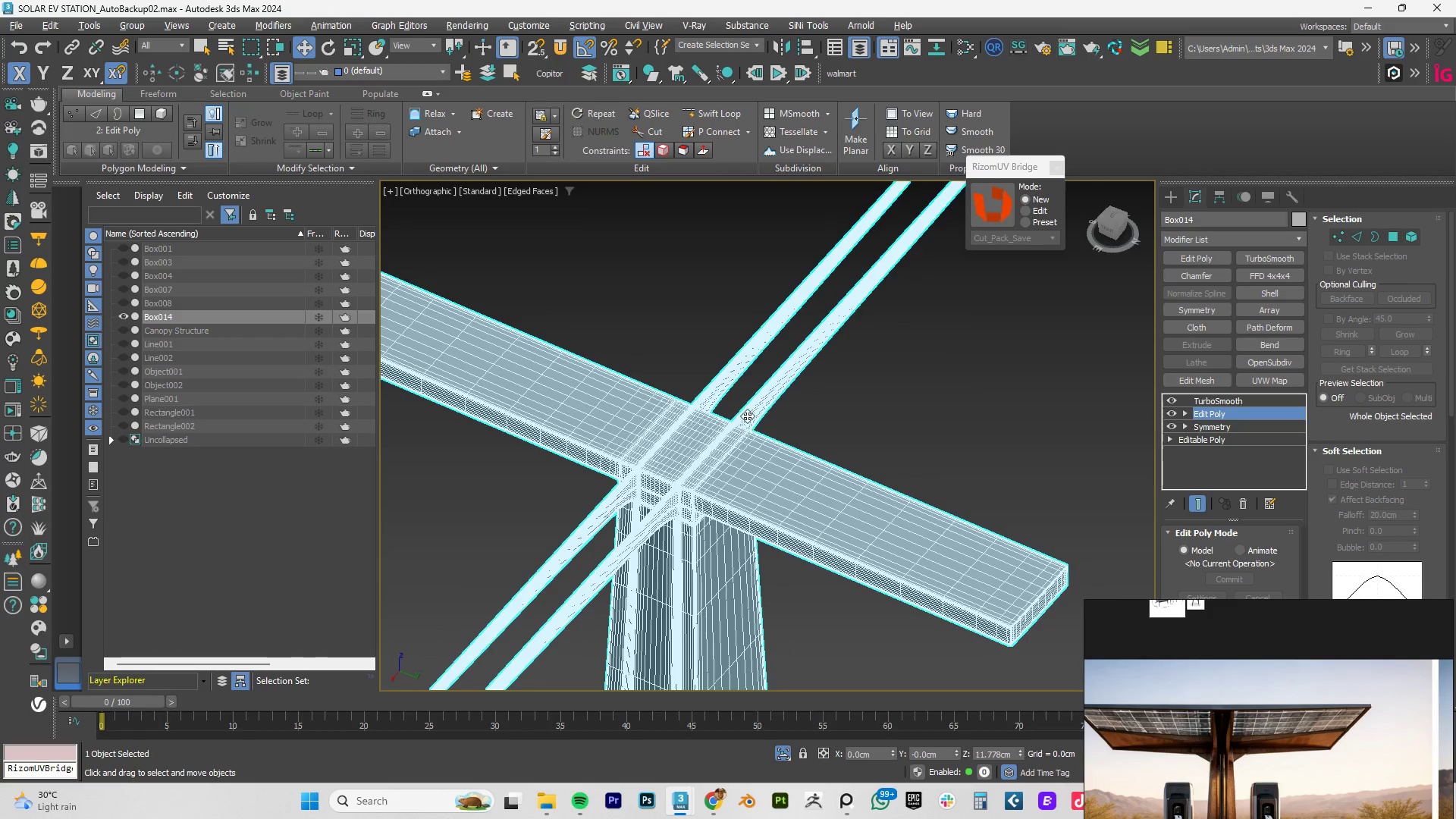 
scroll: coordinate [672, 447], scroll_direction: up, amount: 12.0
 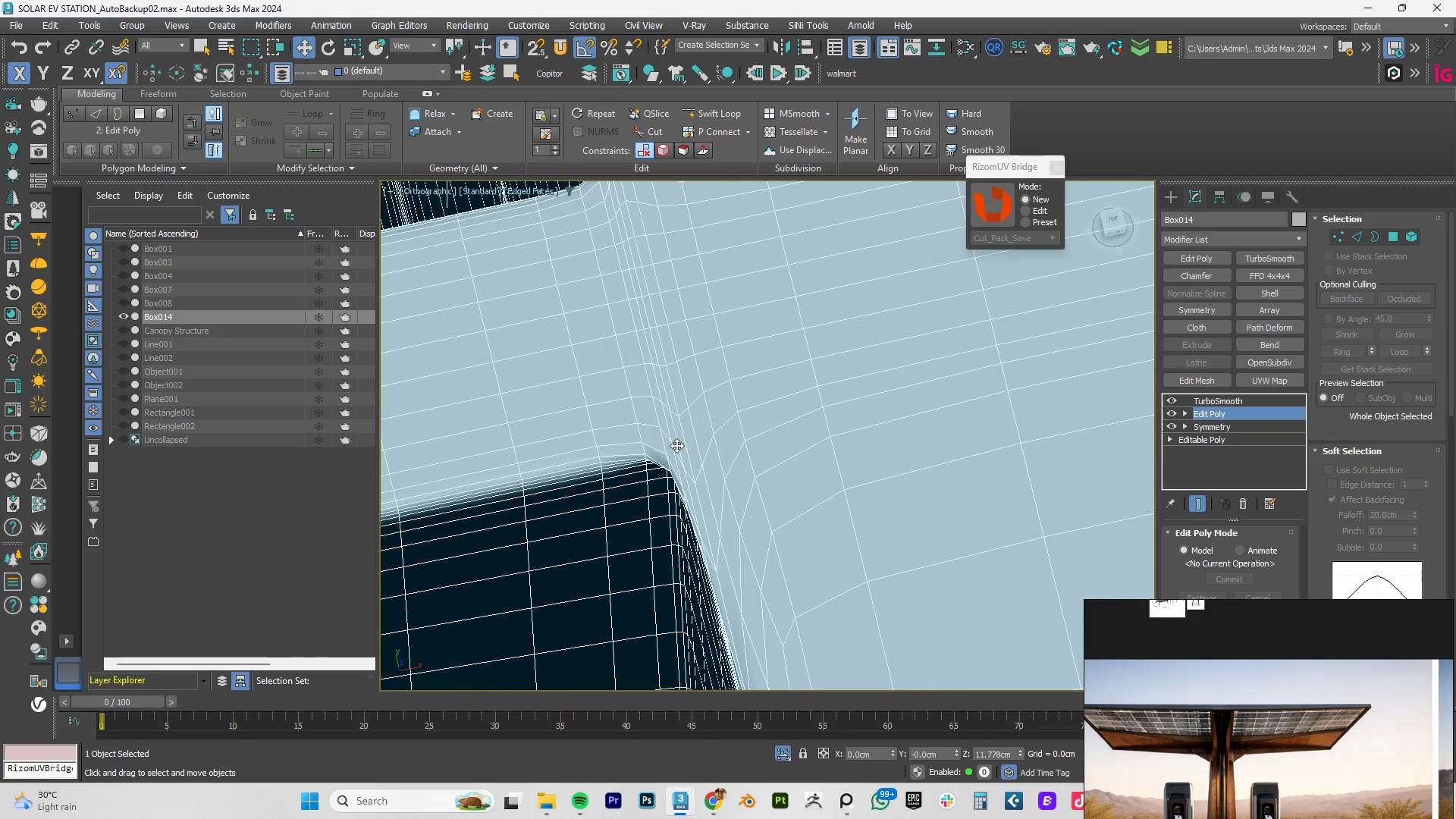 
key(Alt+AltLeft)
 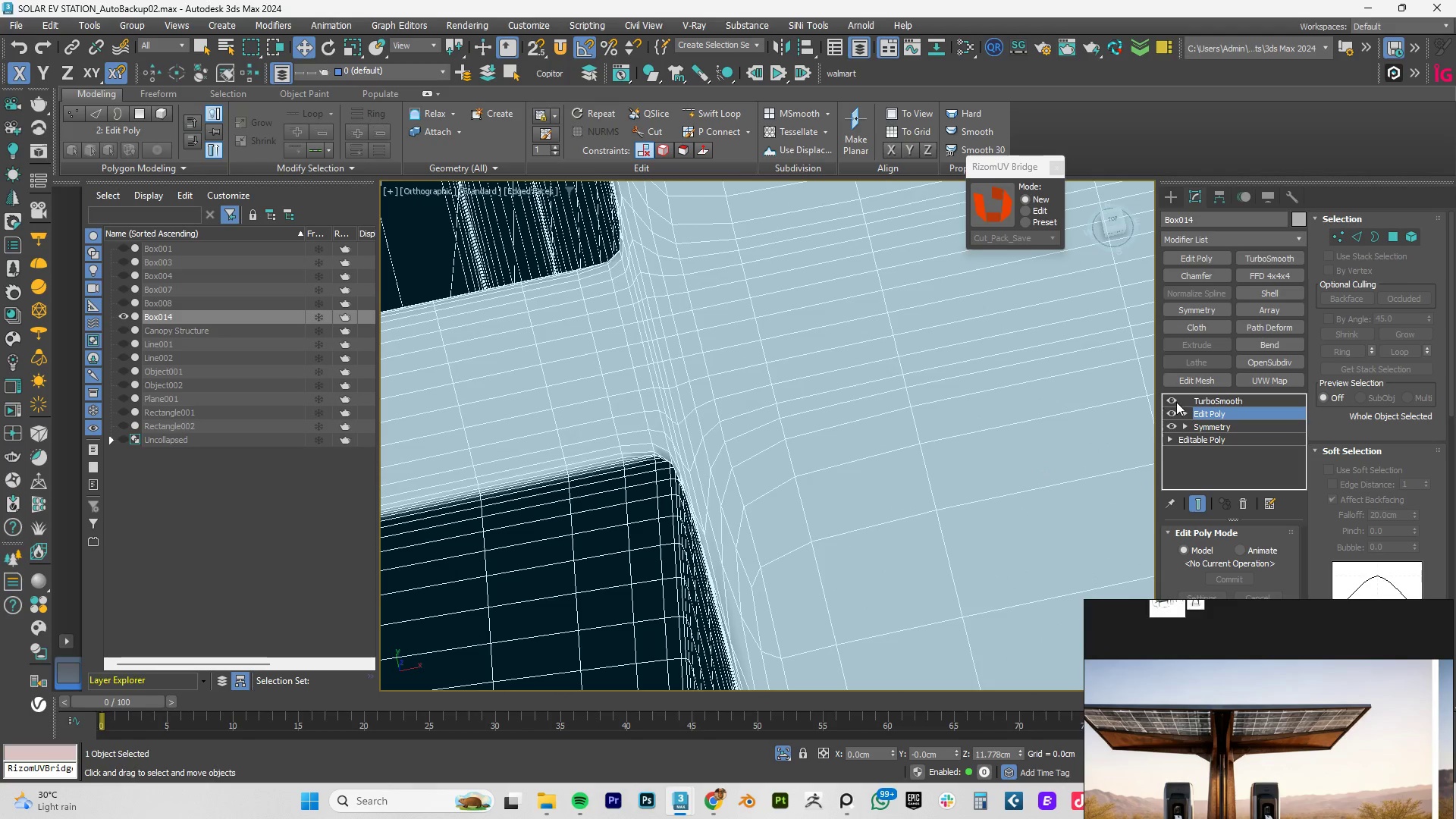 
scroll: coordinate [676, 445], scroll_direction: down, amount: 1.0
 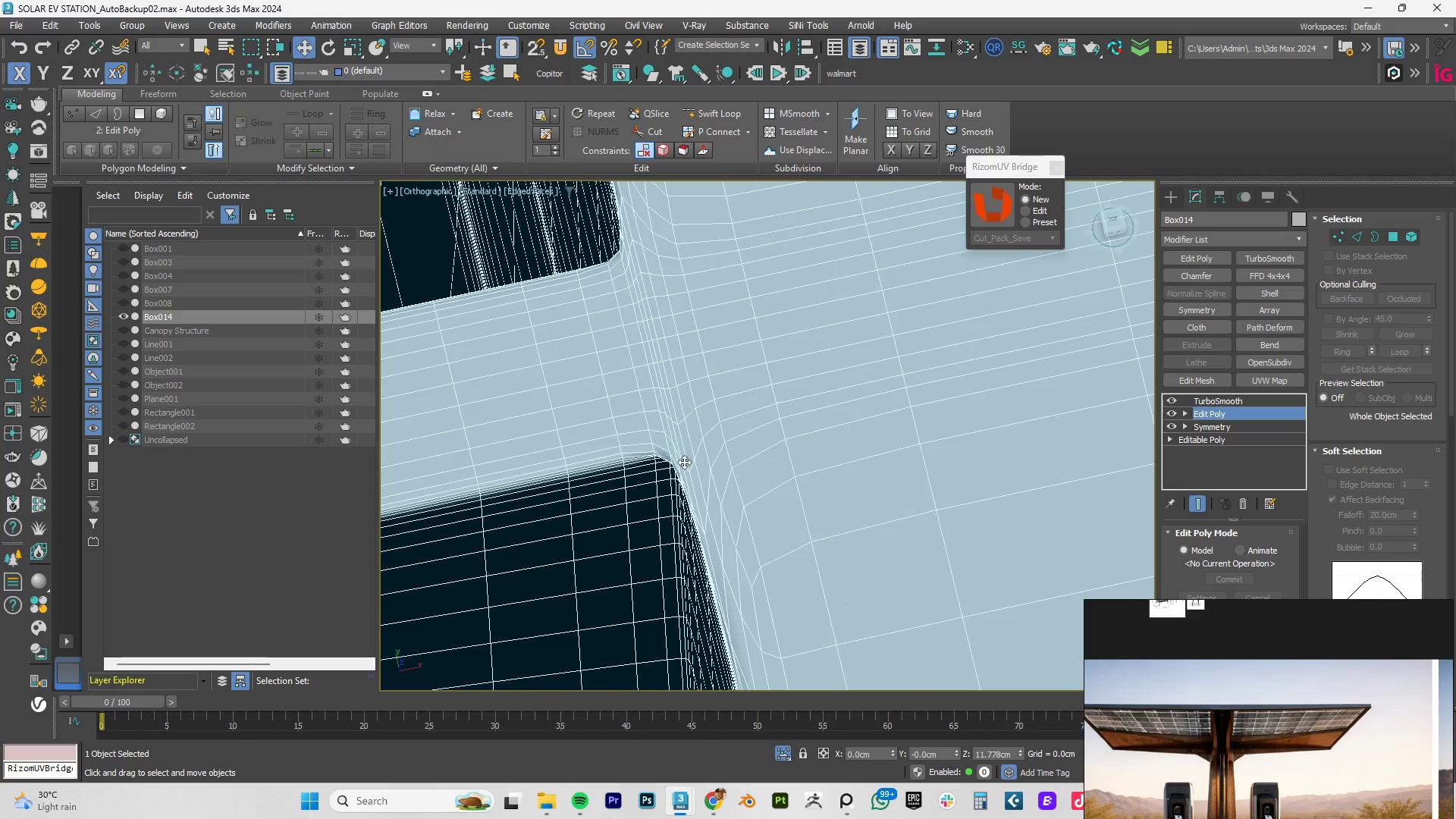 
left_click([1172, 400])
 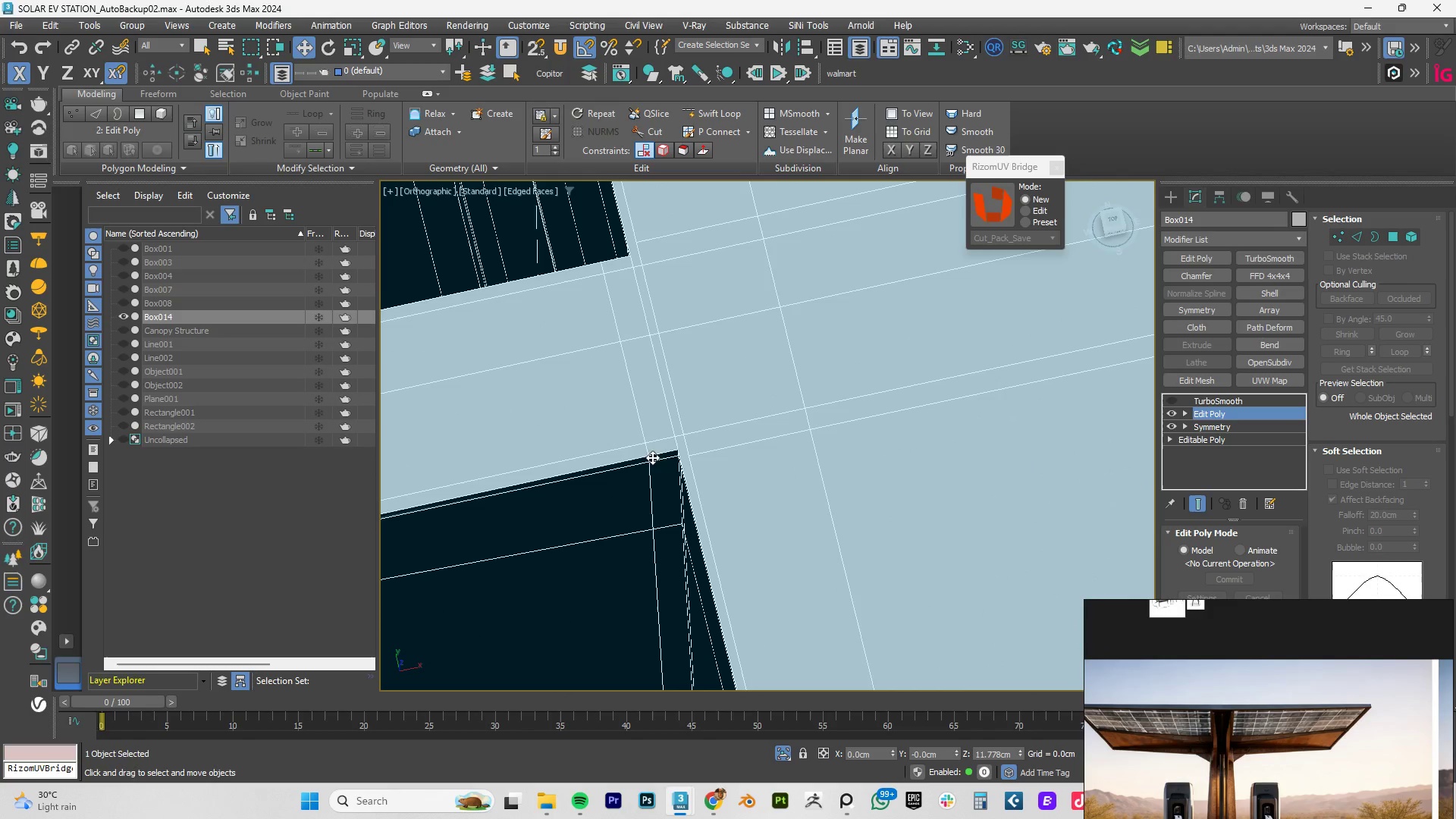 
key(1)
 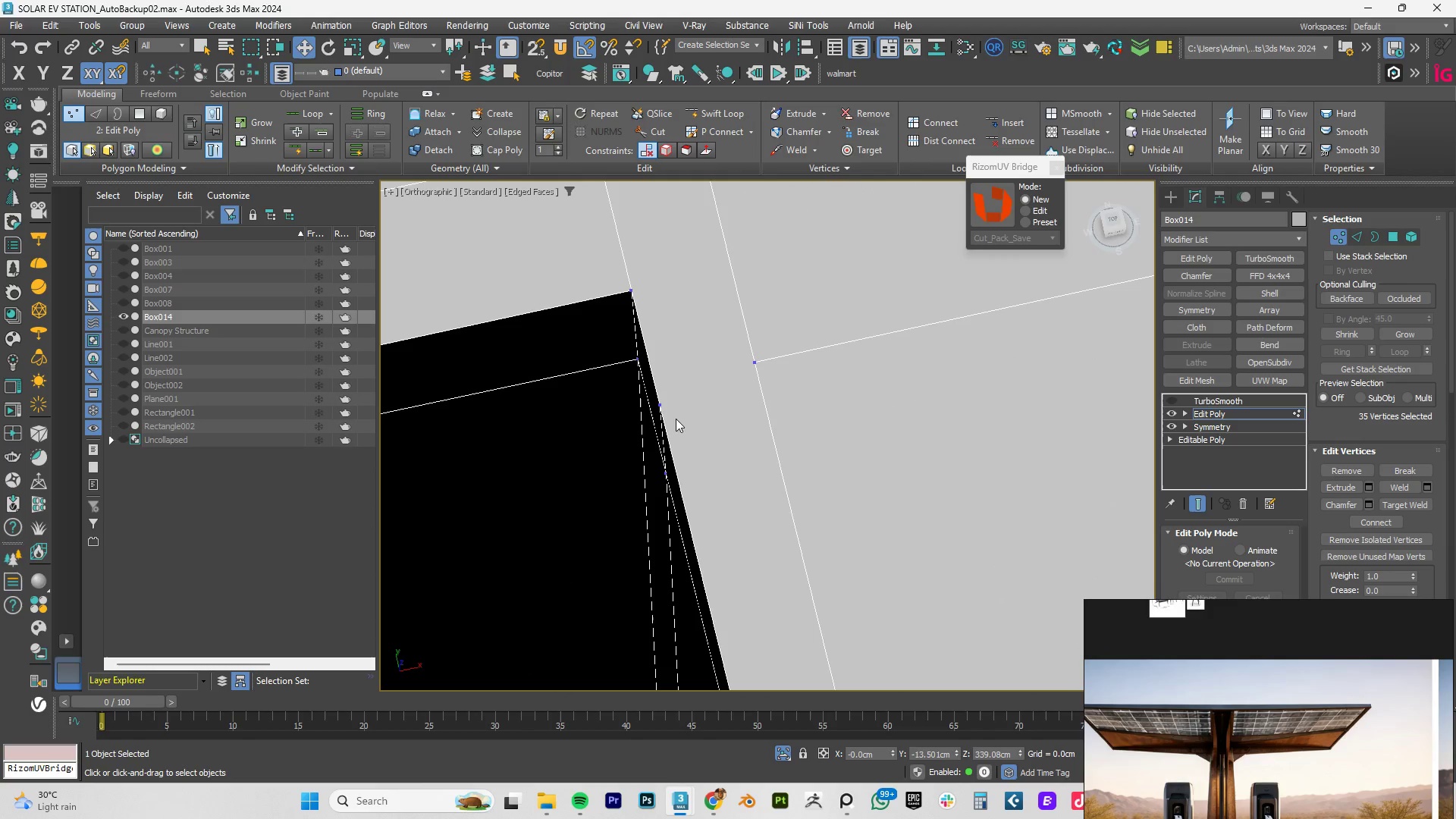 
scroll: coordinate [682, 427], scroll_direction: up, amount: 7.0
 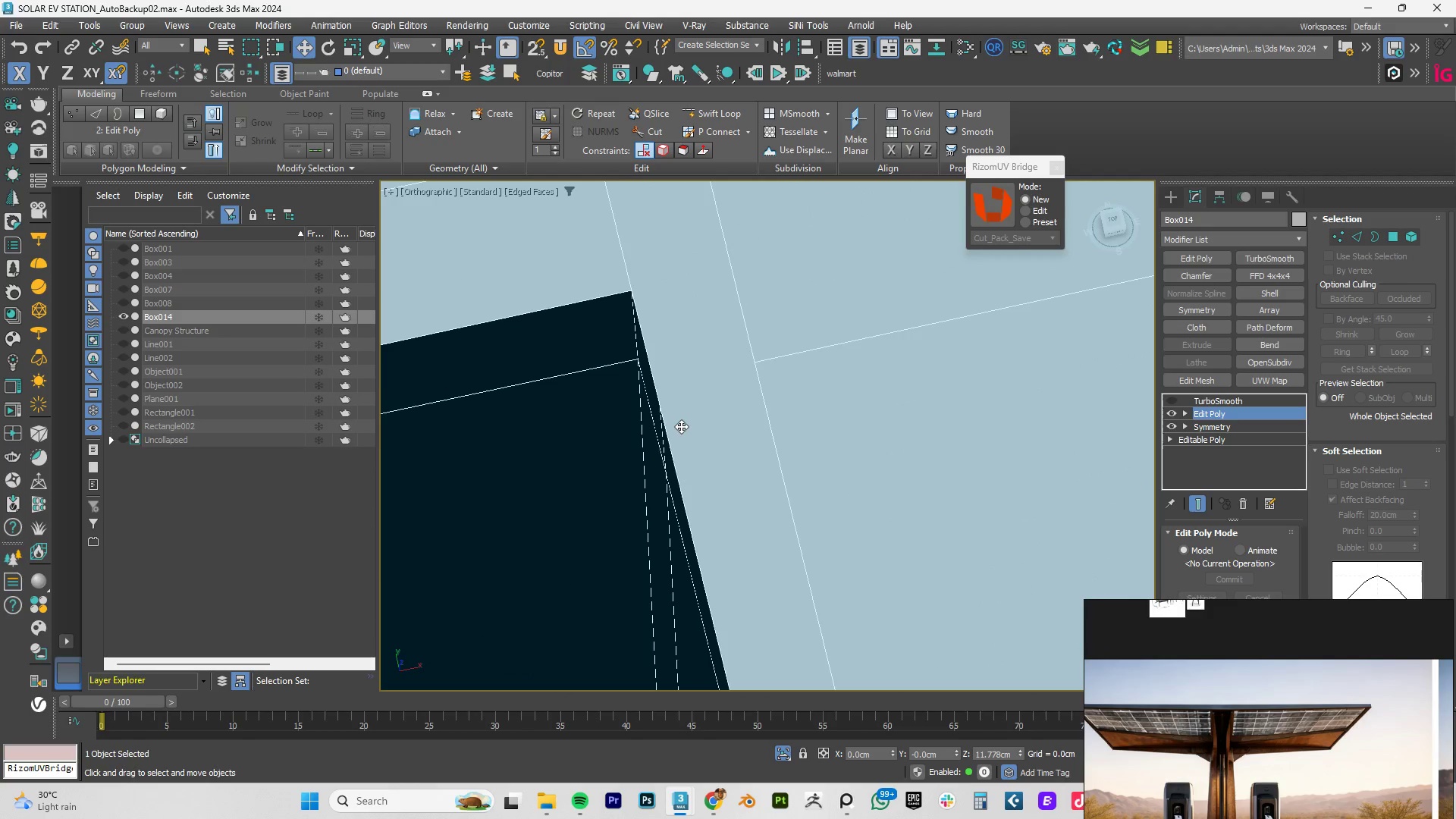 
key(Alt+C)
 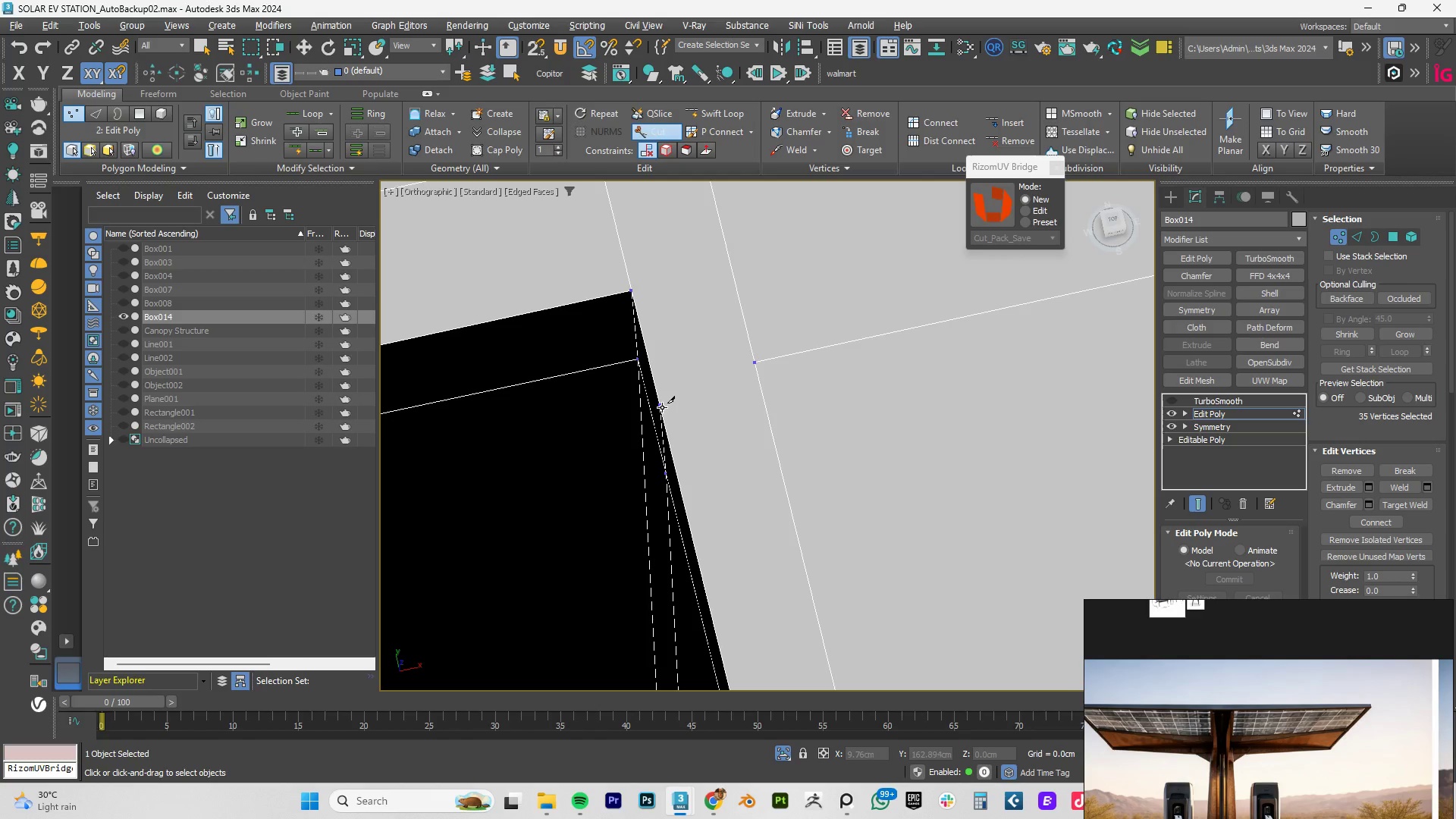 
left_click([662, 407])
 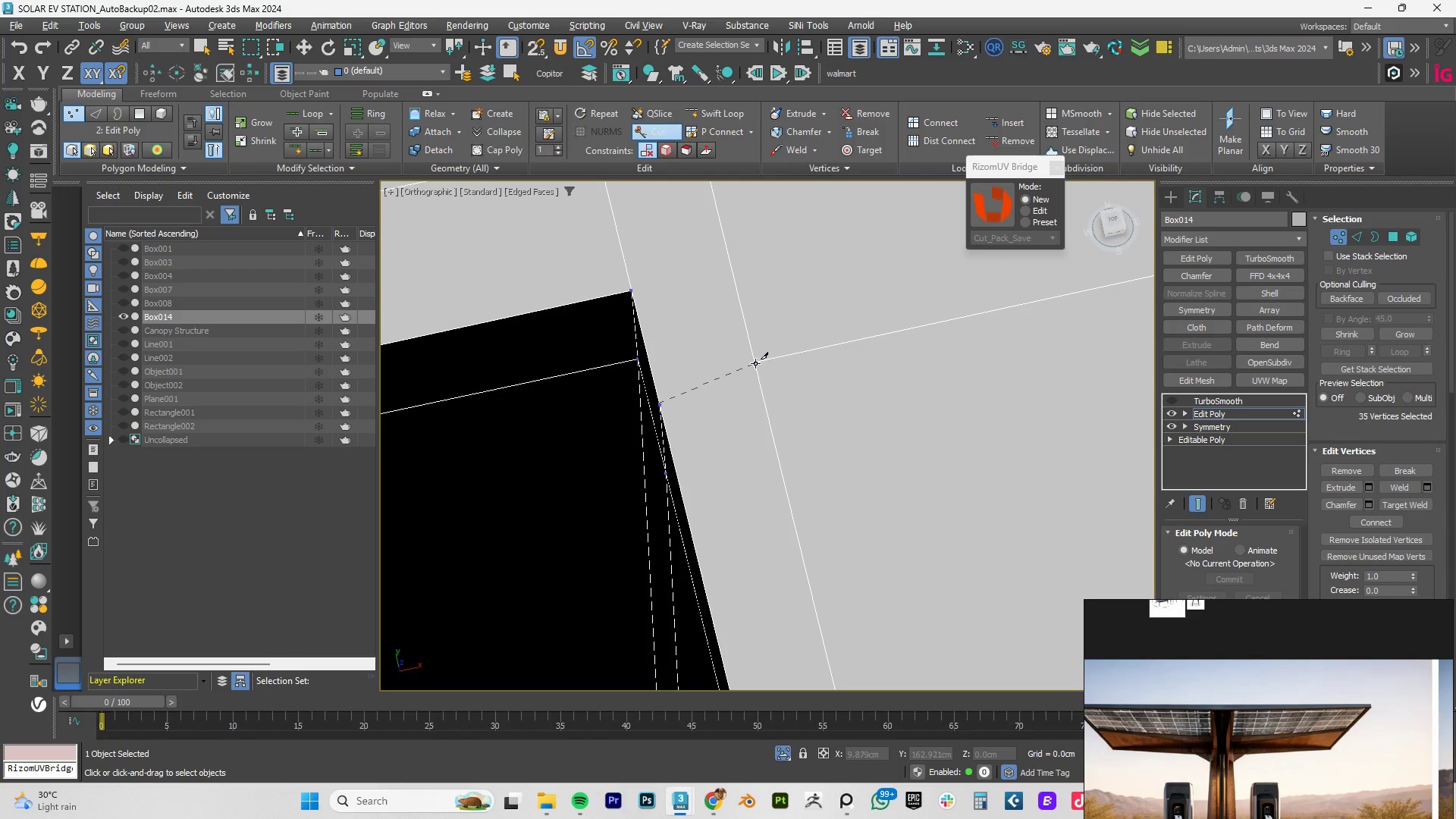 
left_click([755, 363])
 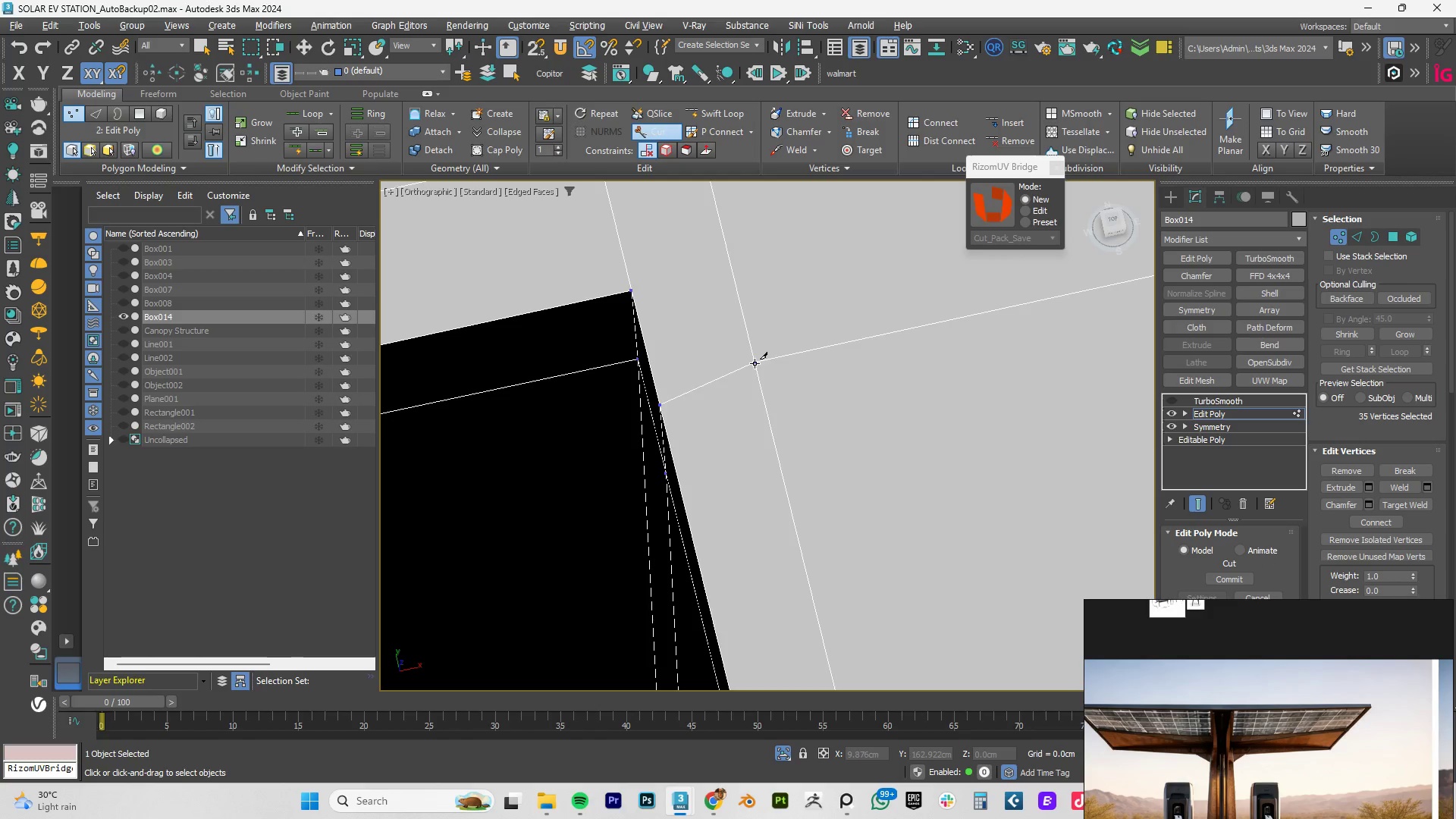 
double_click([756, 363])
 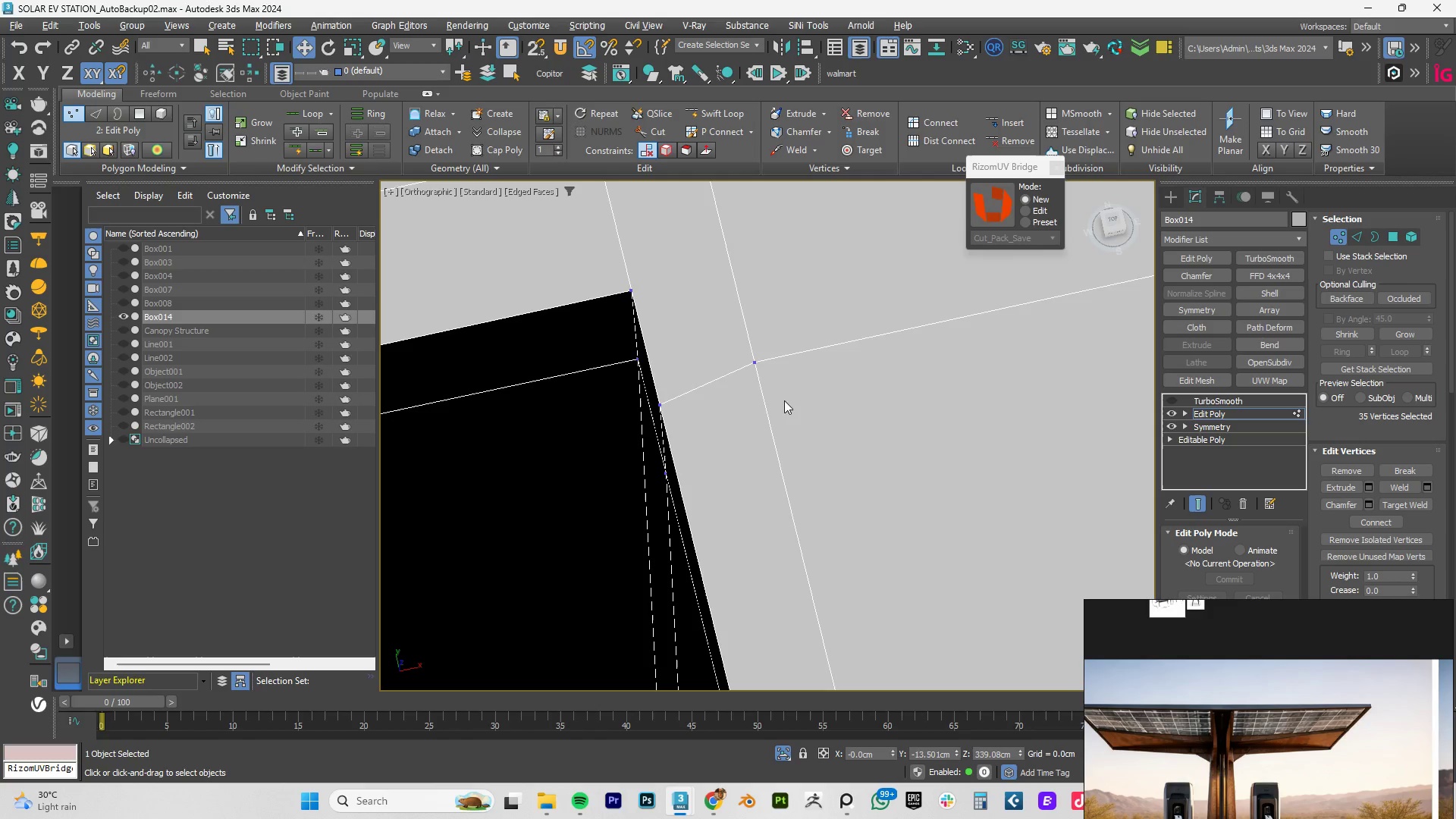 
scroll: coordinate [788, 411], scroll_direction: down, amount: 4.0
 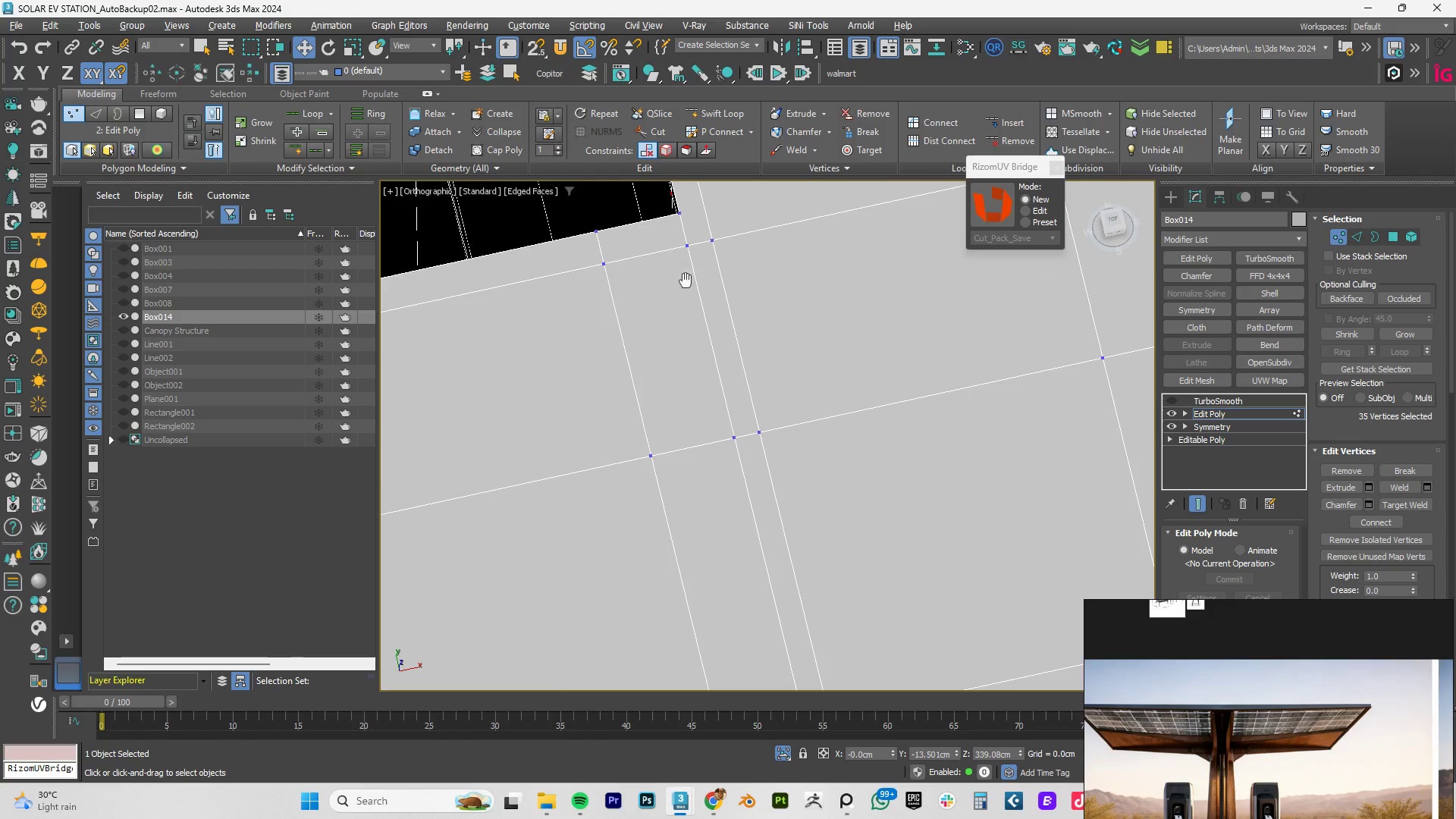 
key(Alt+AltLeft)
 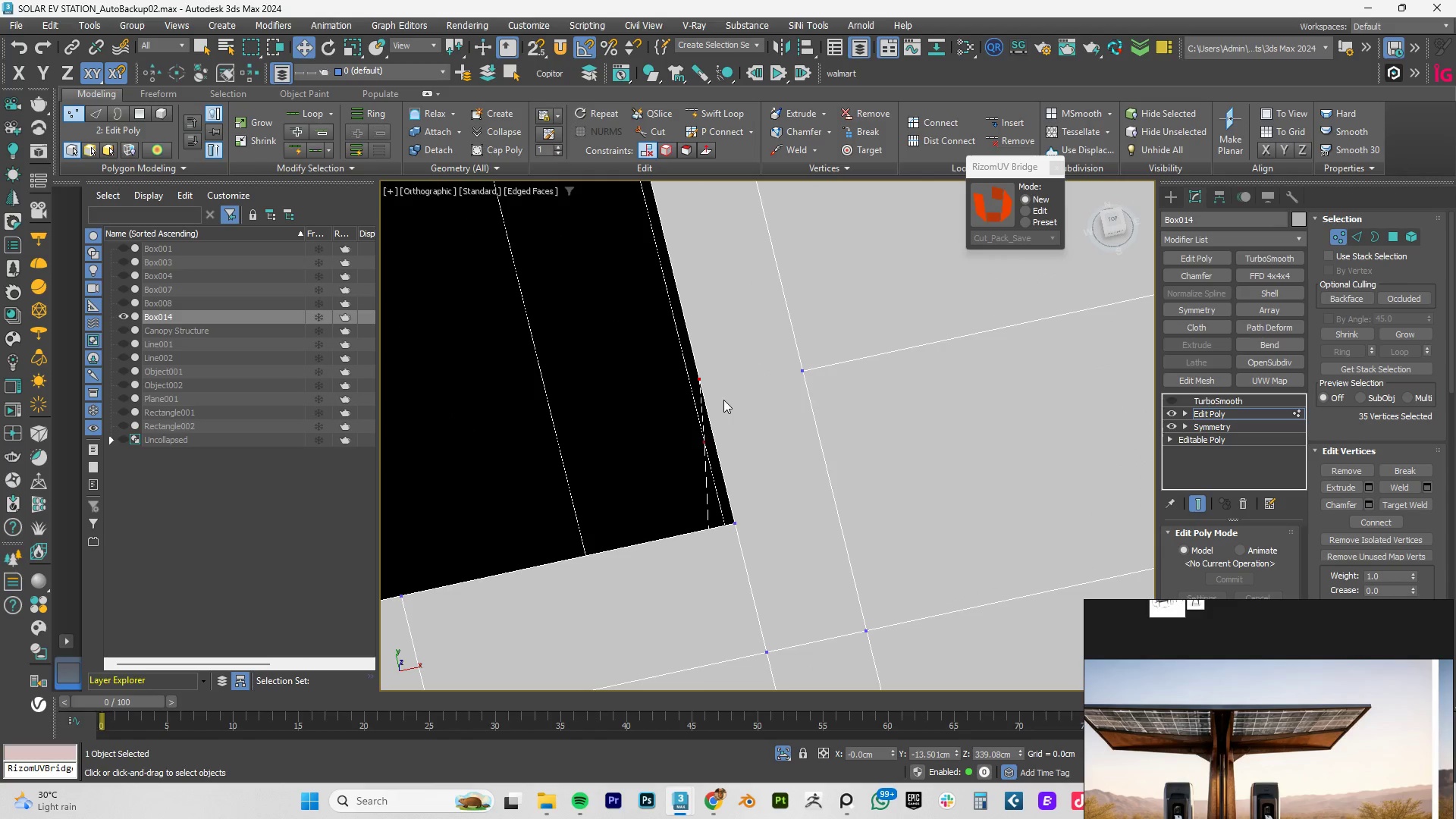 
scroll: coordinate [756, 438], scroll_direction: up, amount: 4.0
 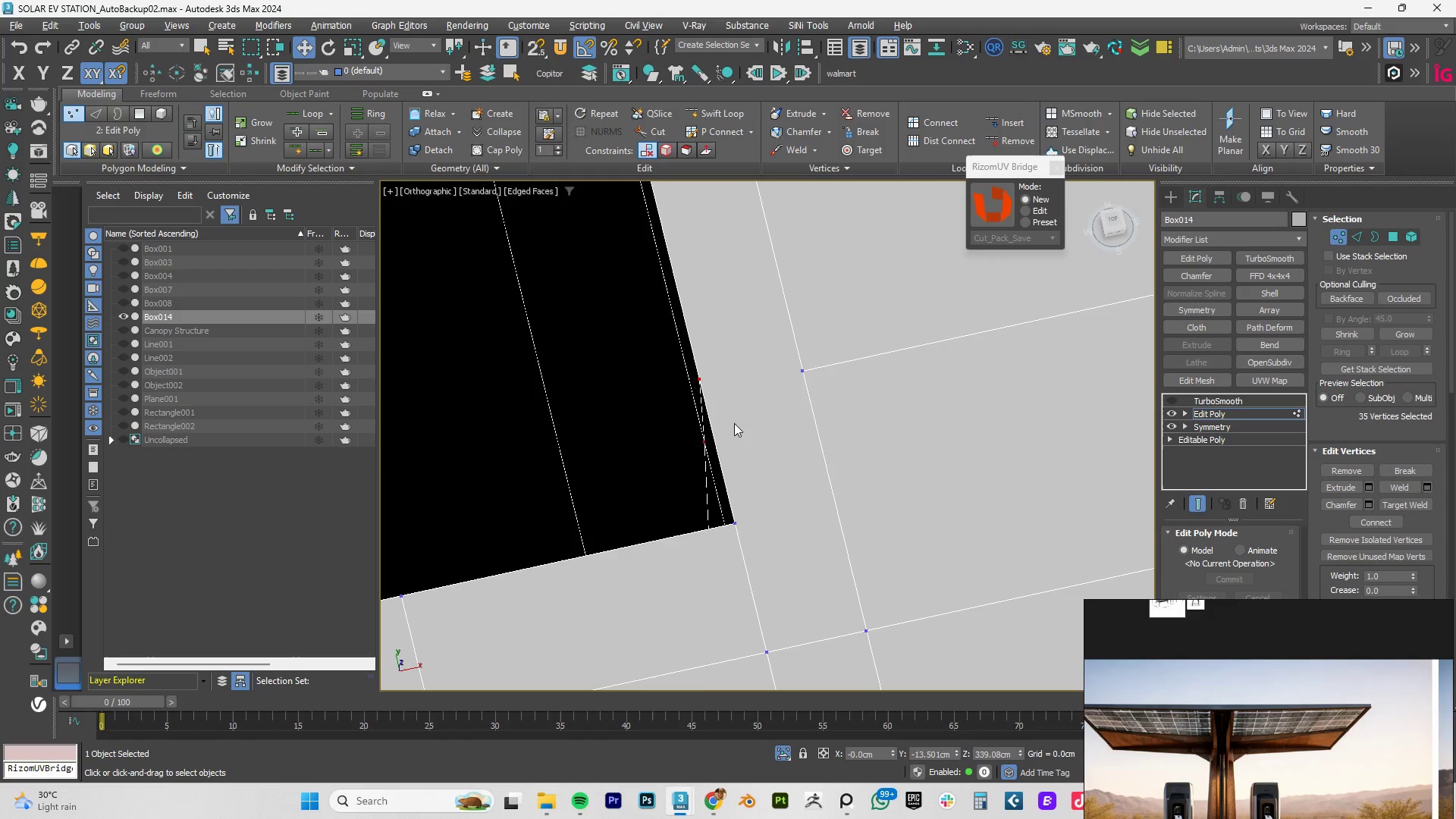 
left_click([723, 400])
 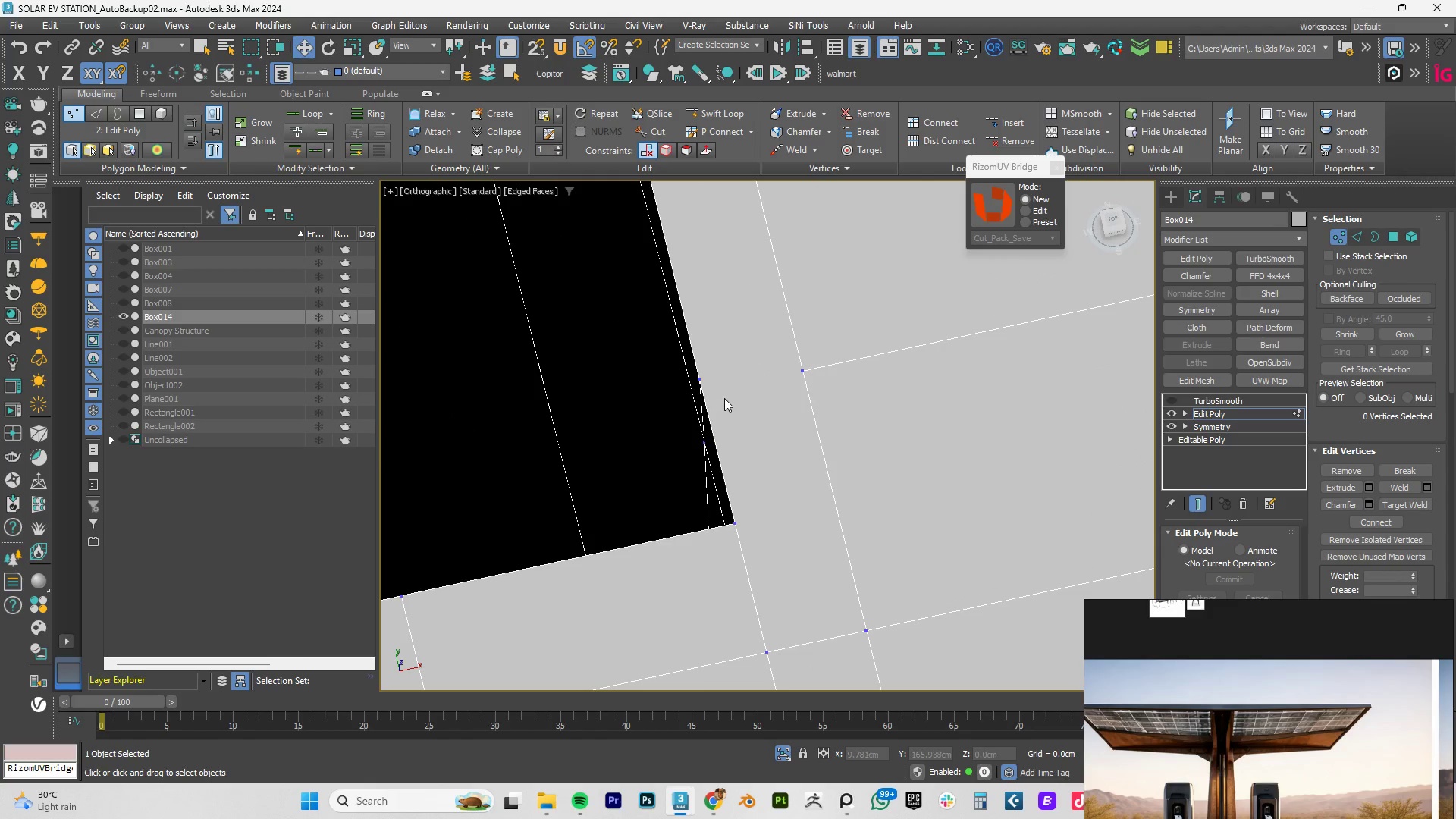 
key(Alt+AltLeft)
 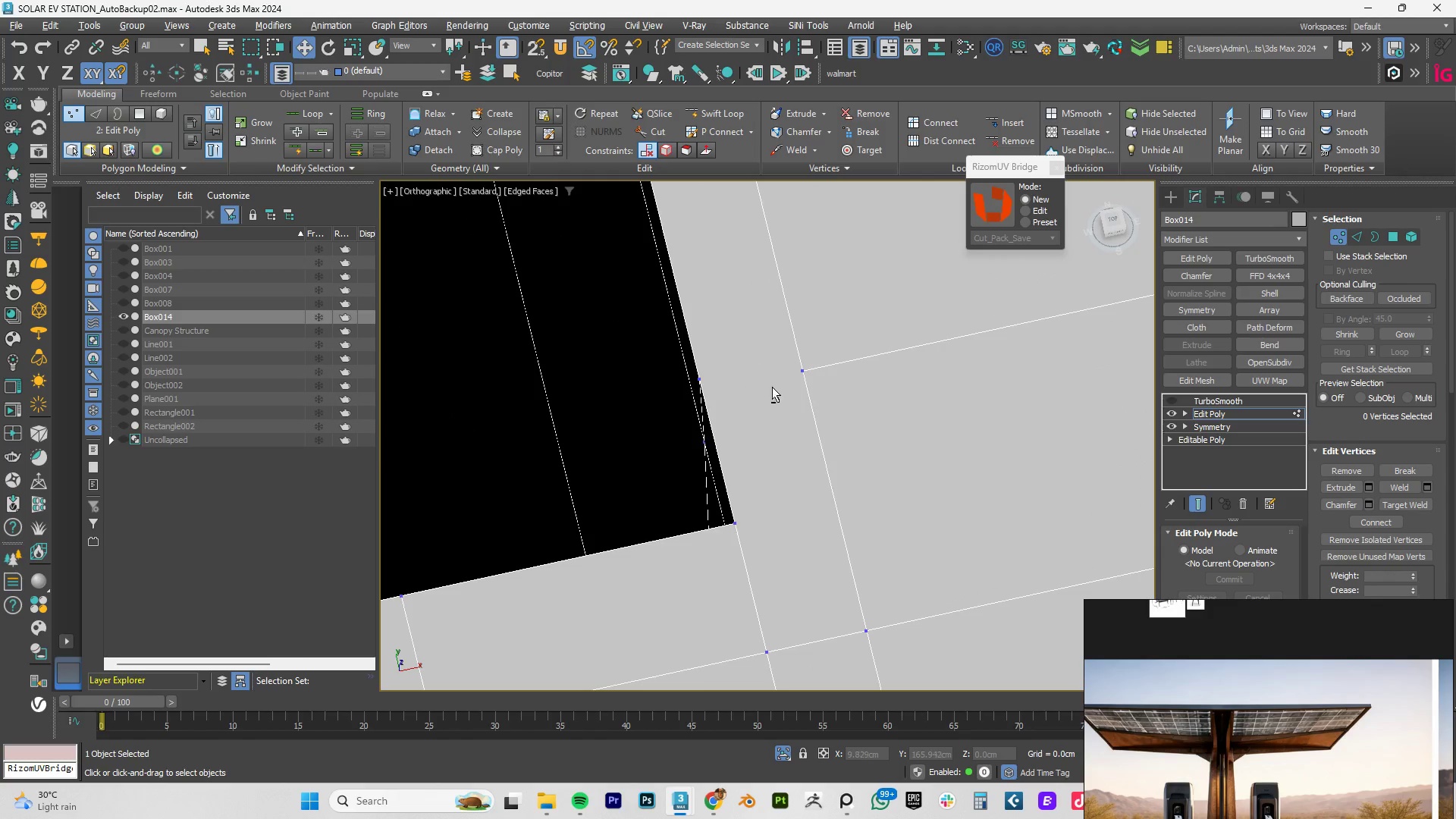 
key(Alt+C)
 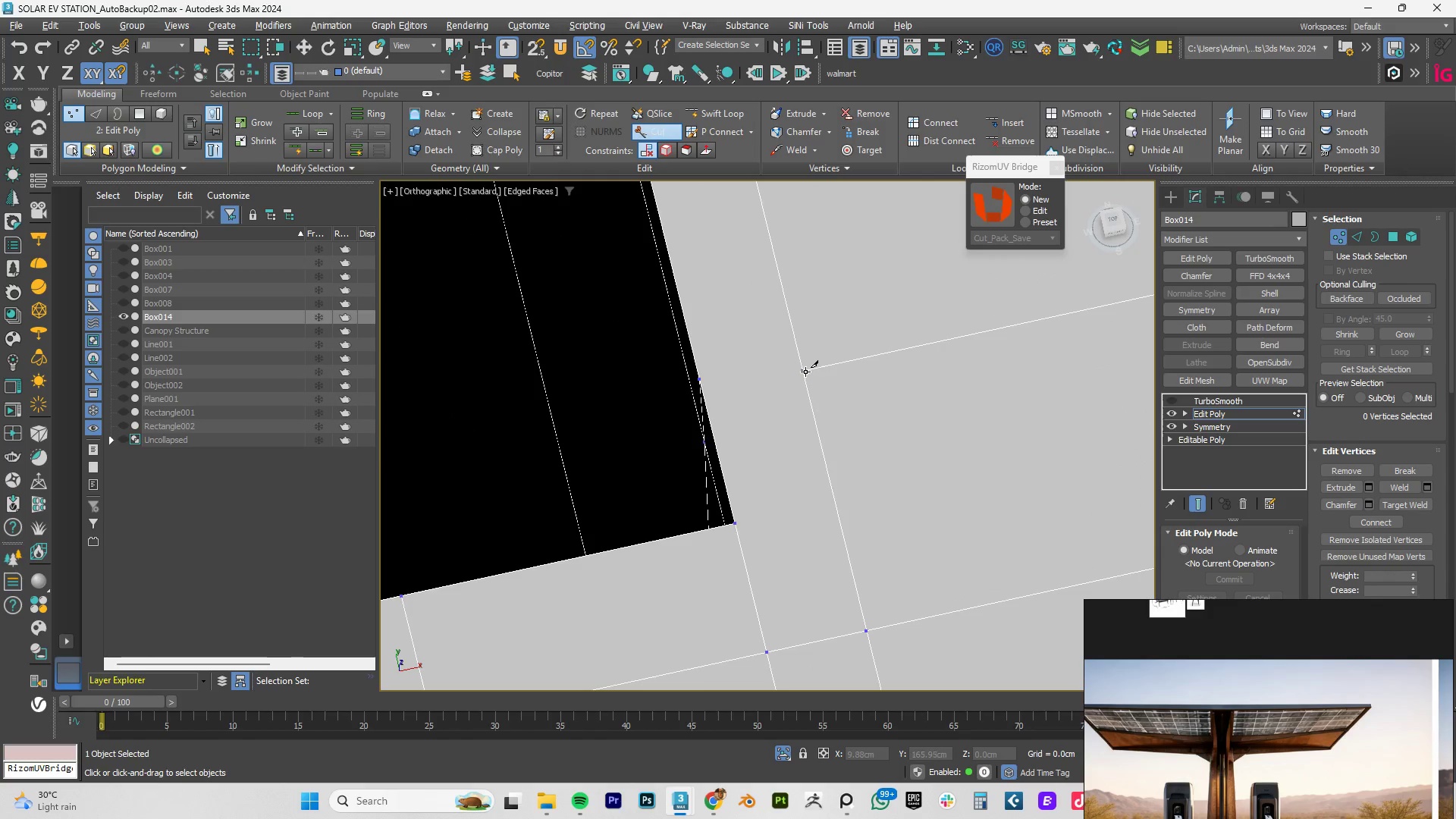 
left_click([805, 372])
 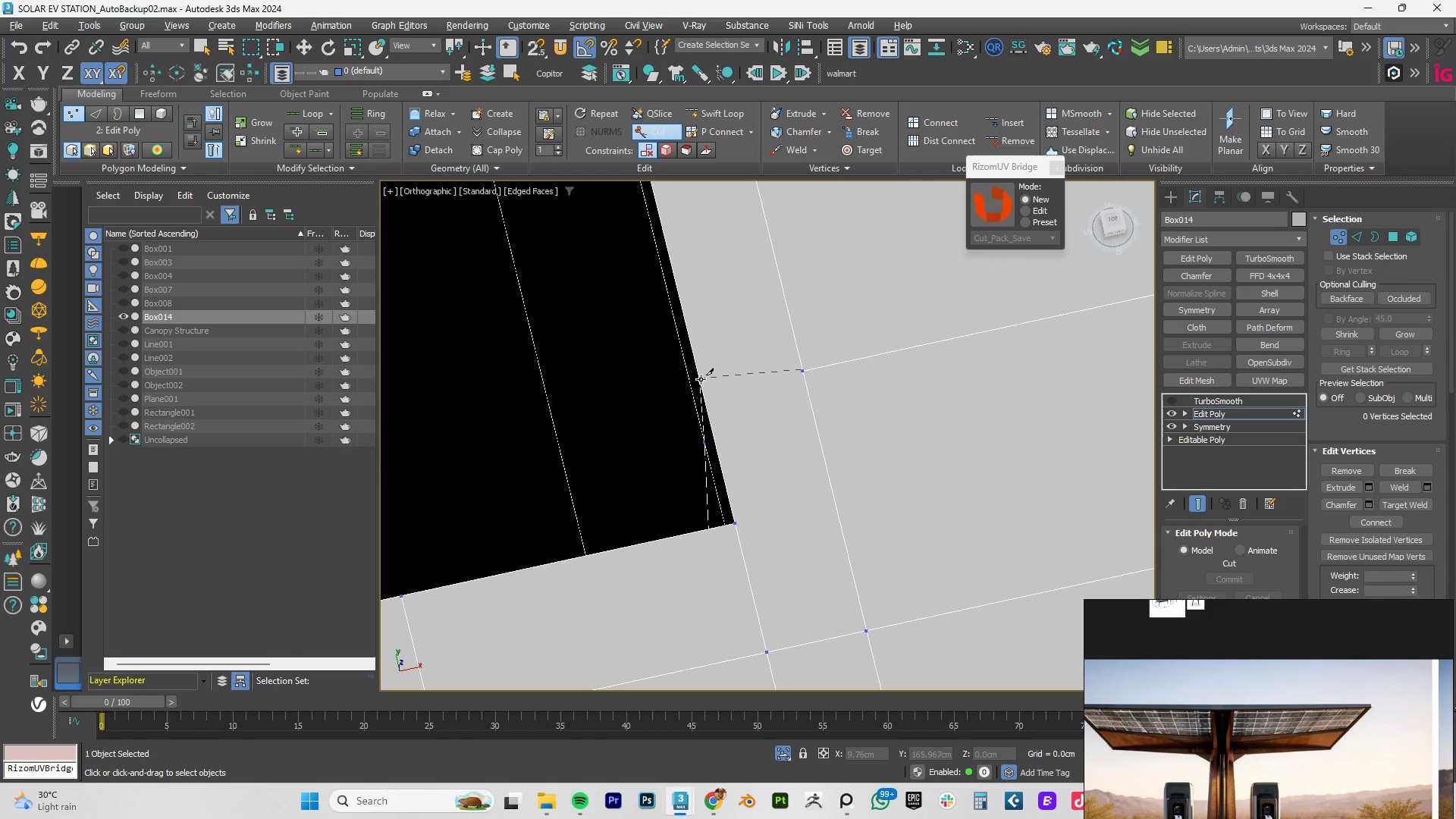 
double_click([701, 379])
 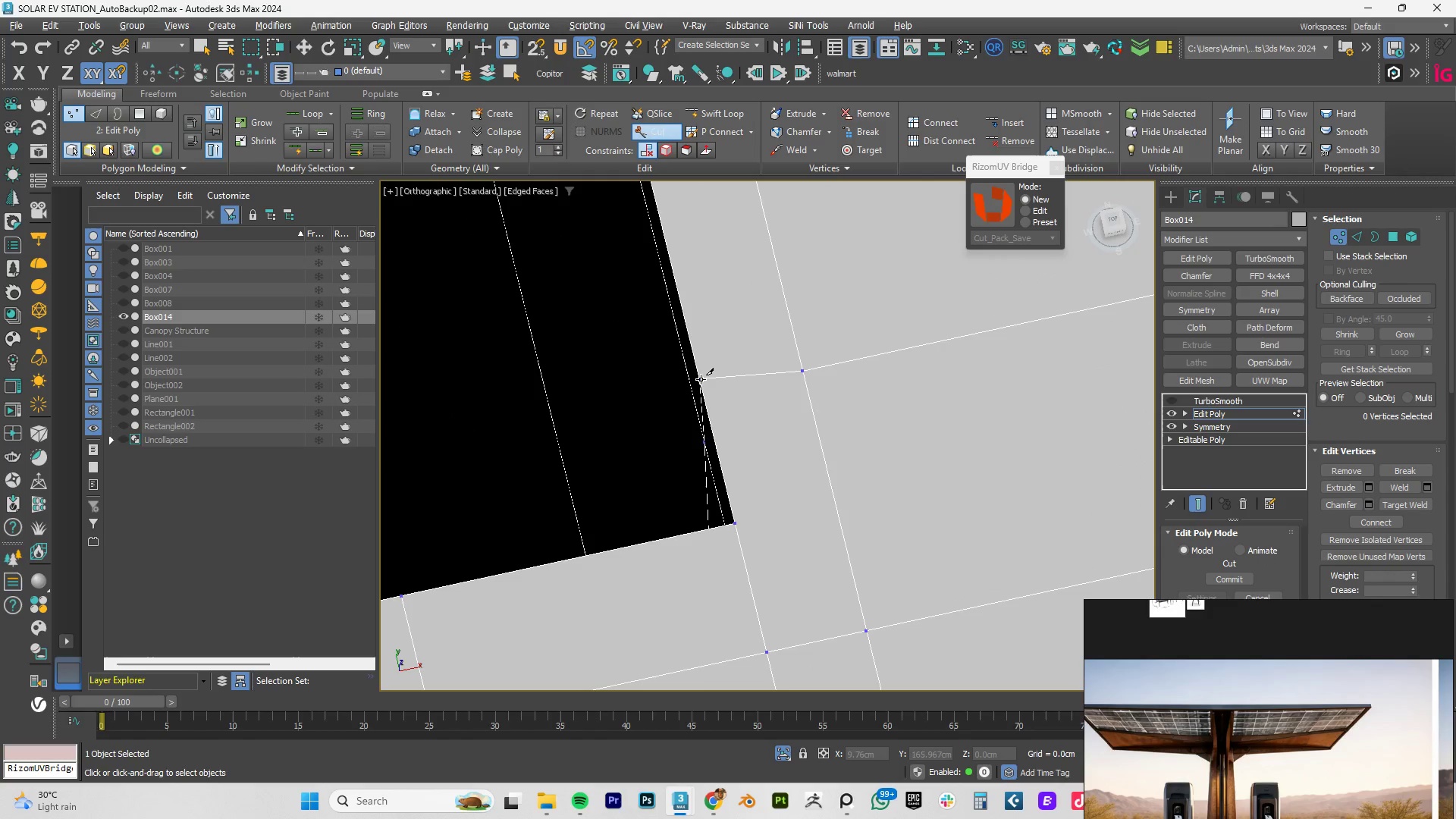 
right_click([701, 379])
 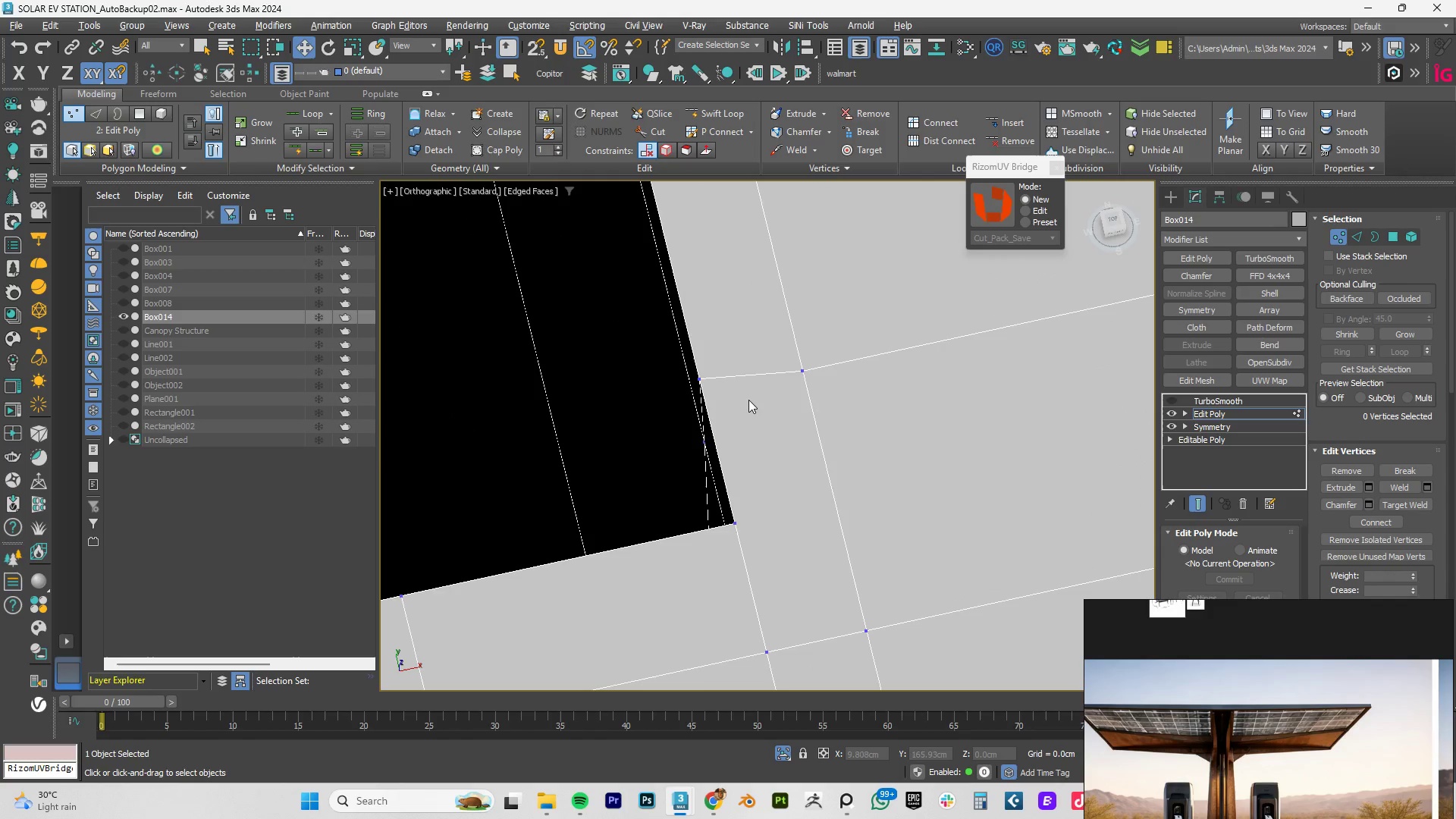 
scroll: coordinate [748, 400], scroll_direction: down, amount: 3.0
 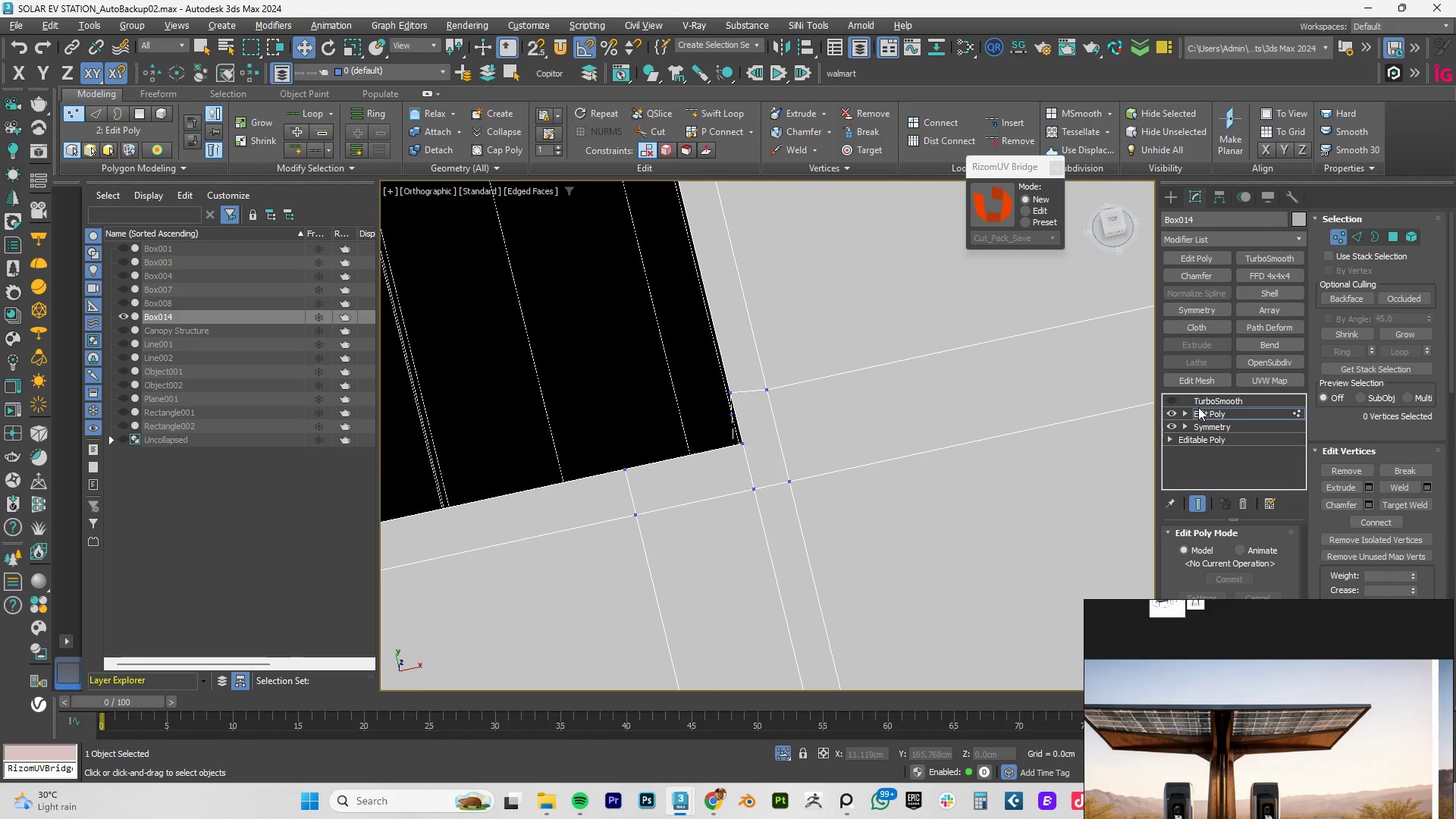 
left_click([1213, 416])
 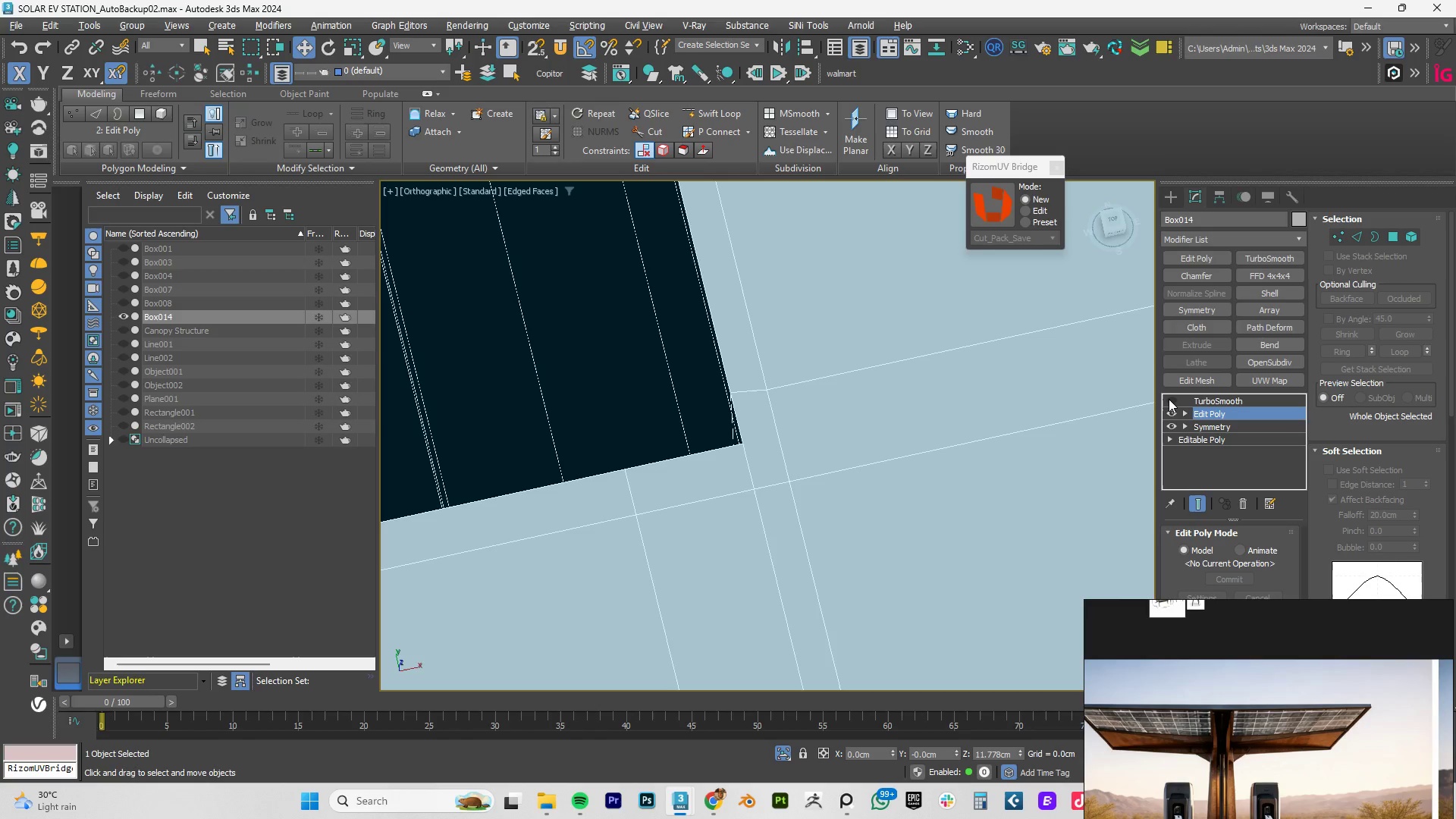 
left_click([1169, 399])
 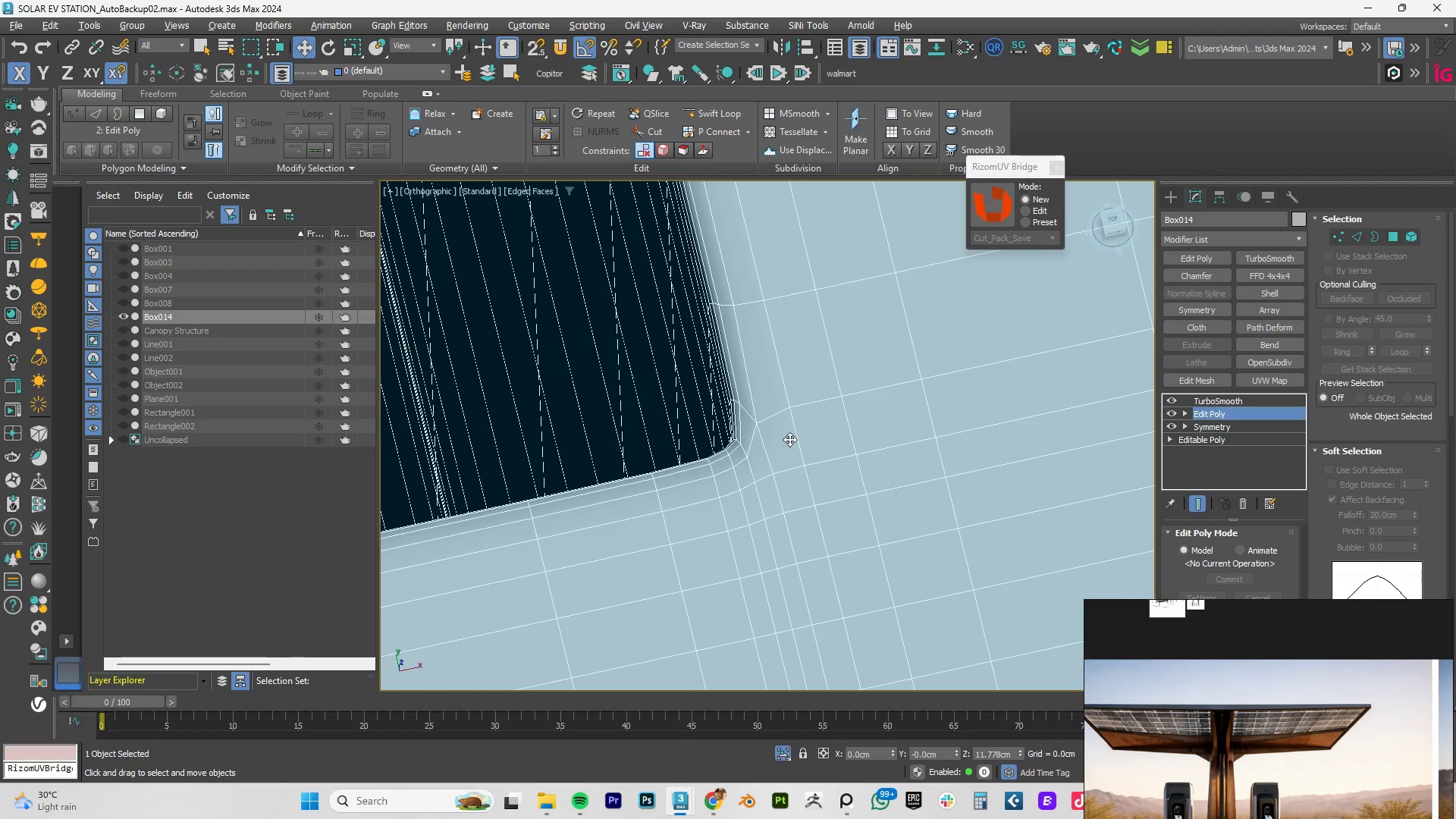 
scroll: coordinate [745, 435], scroll_direction: down, amount: 11.0
 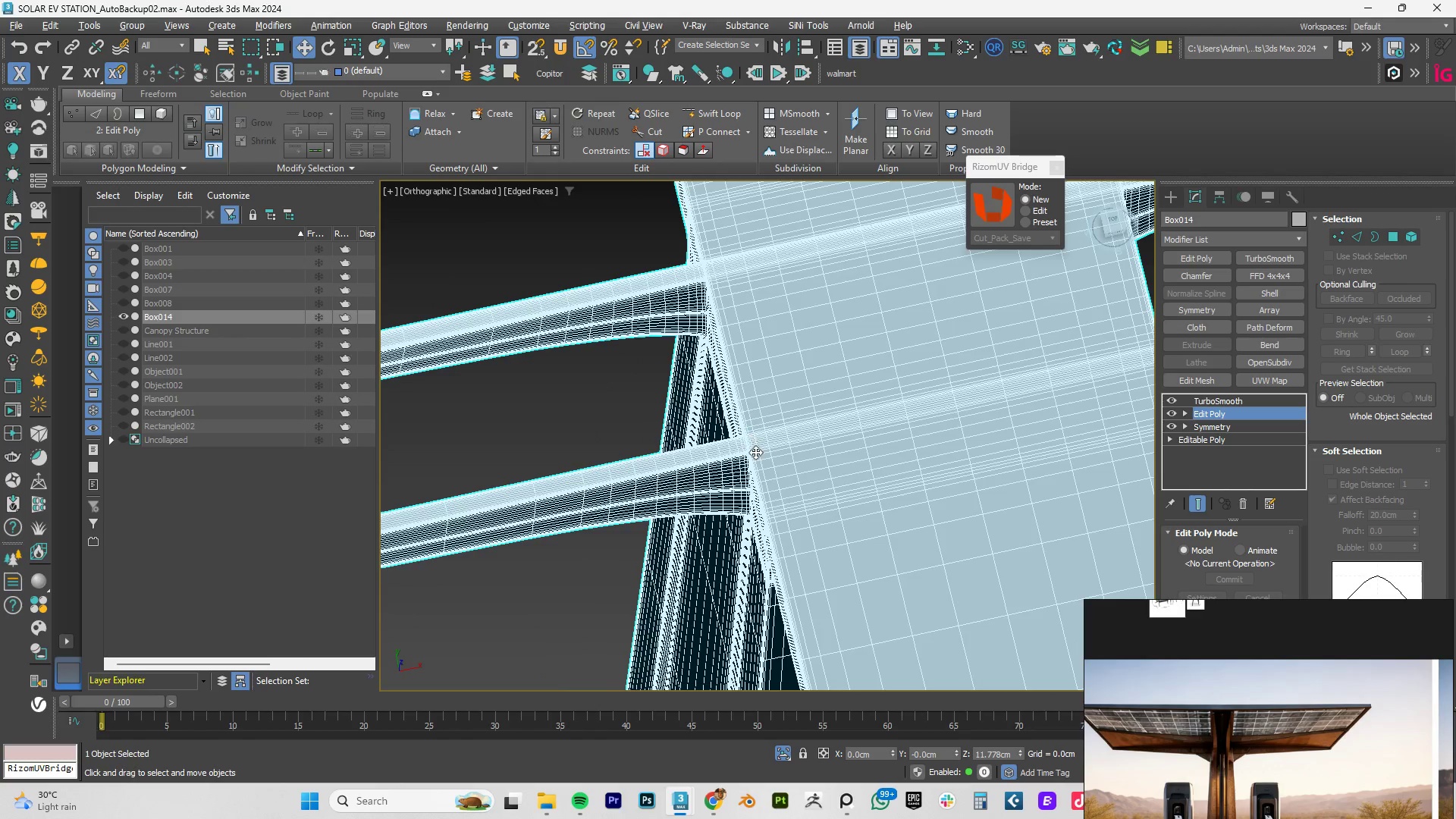 
hold_key(key=AltLeft, duration=0.53)
 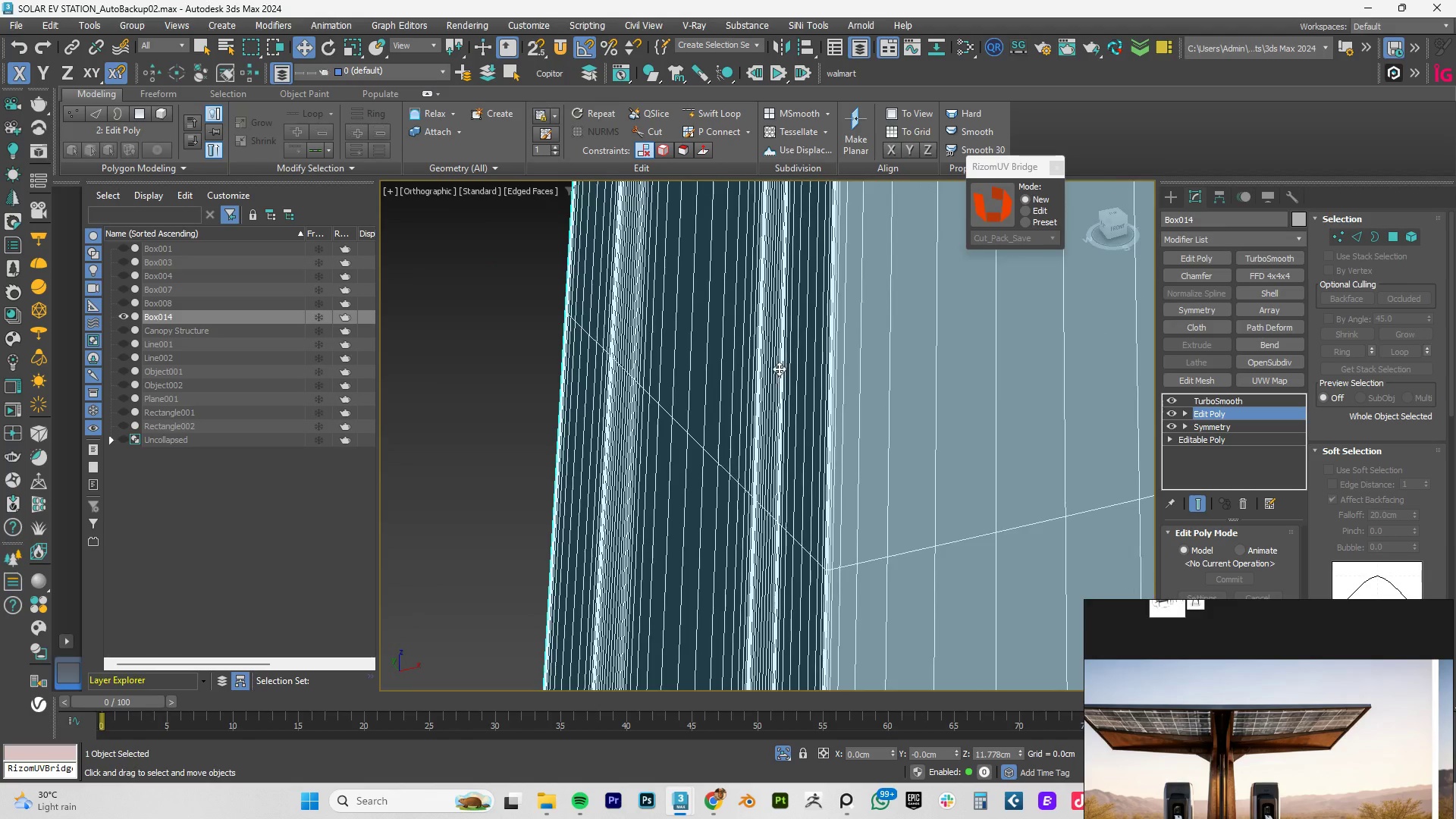 
scroll: coordinate [755, 454], scroll_direction: up, amount: 1.0
 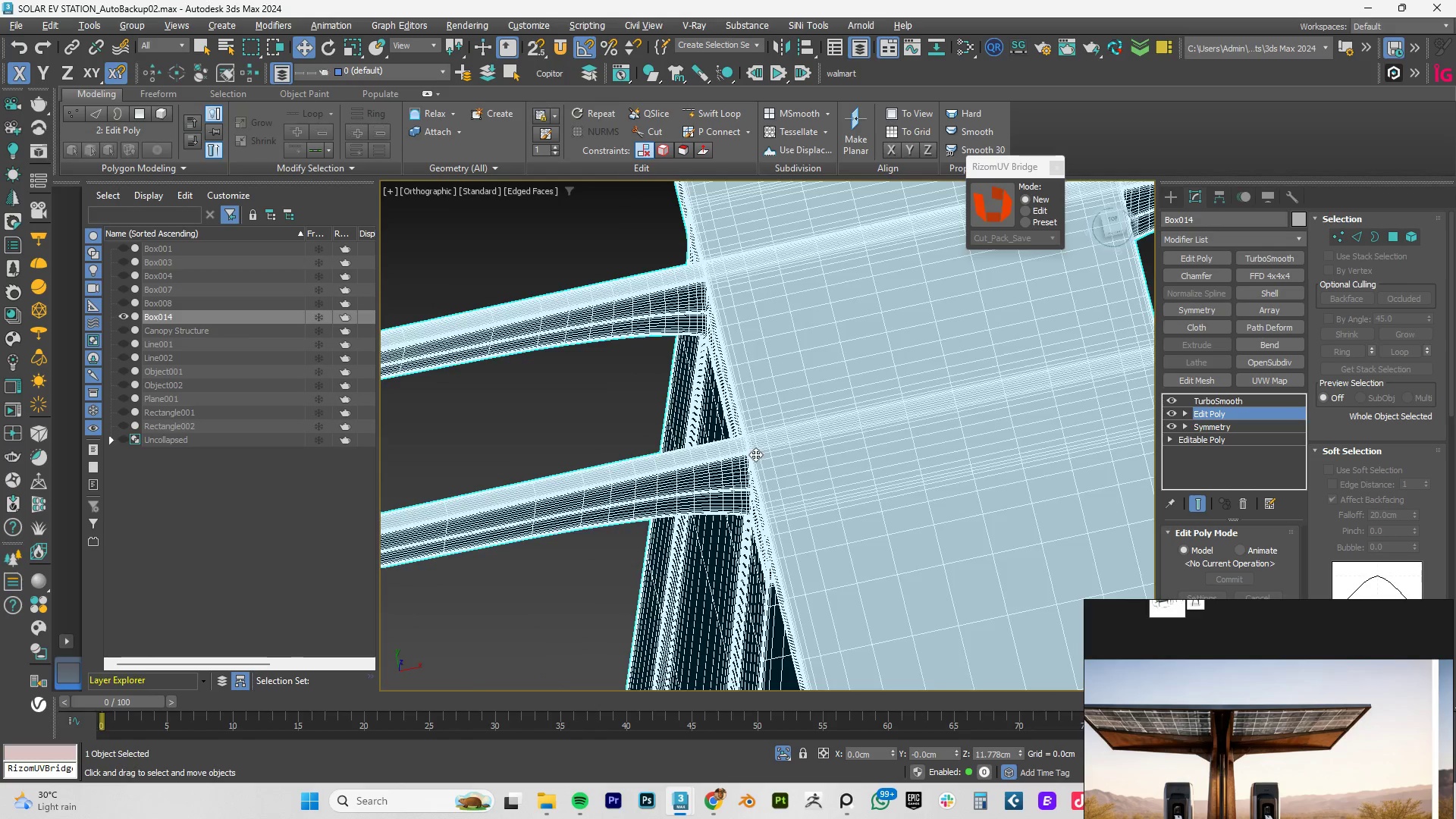 
scroll: coordinate [779, 373], scroll_direction: down, amount: 7.0
 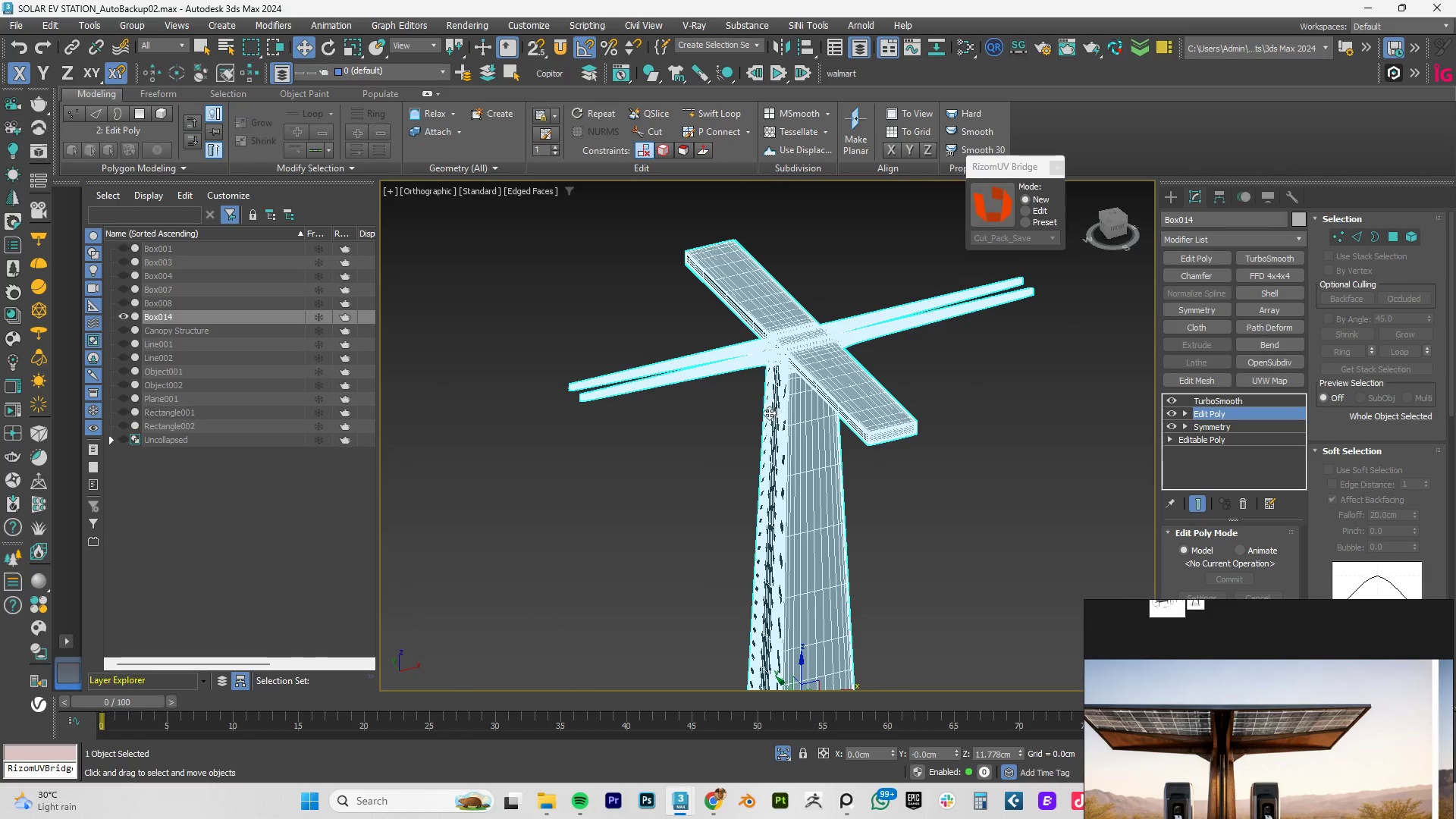 
scroll: coordinate [862, 297], scroll_direction: up, amount: 10.0
 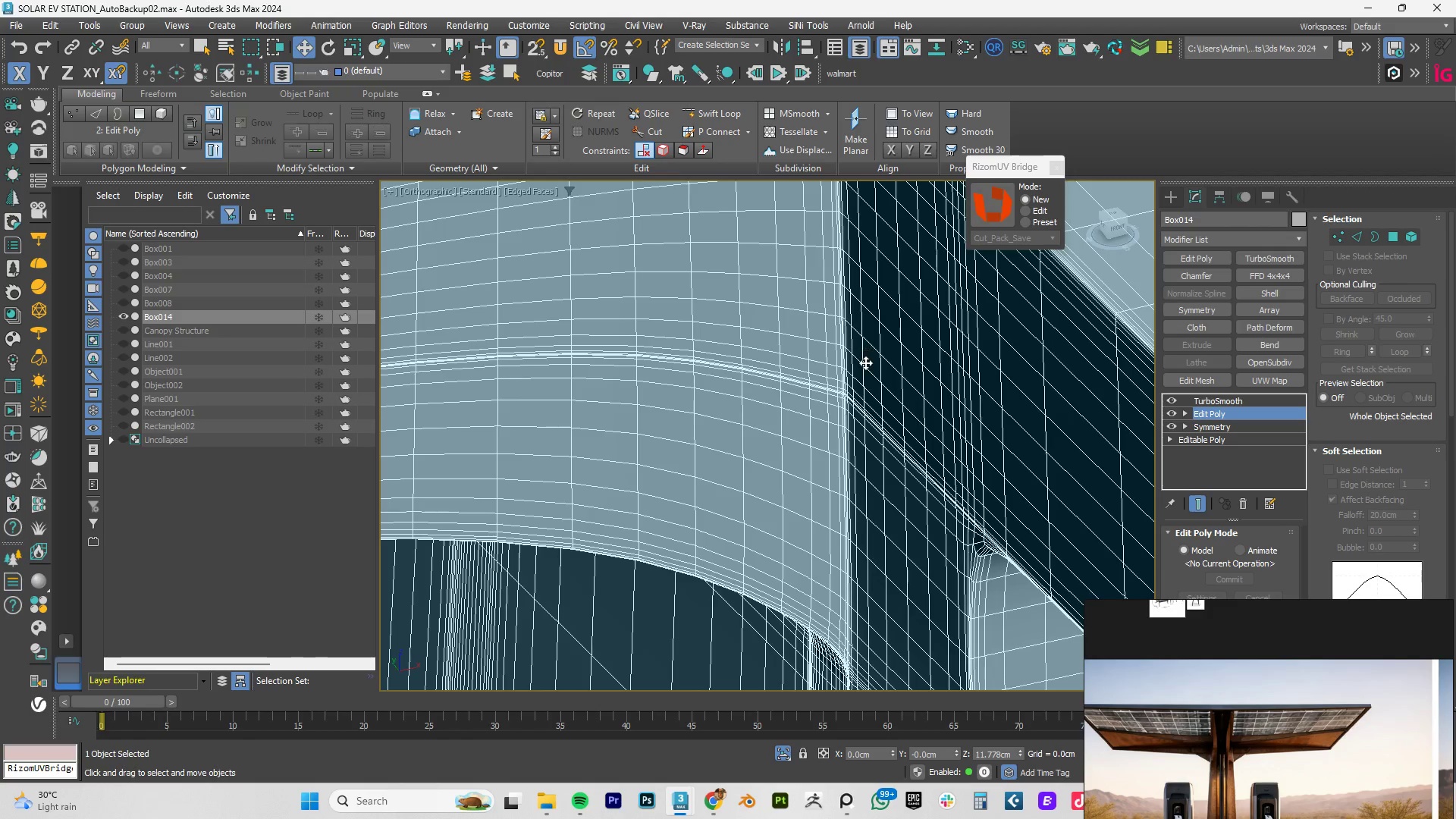 
hold_key(key=AltLeft, duration=0.64)
 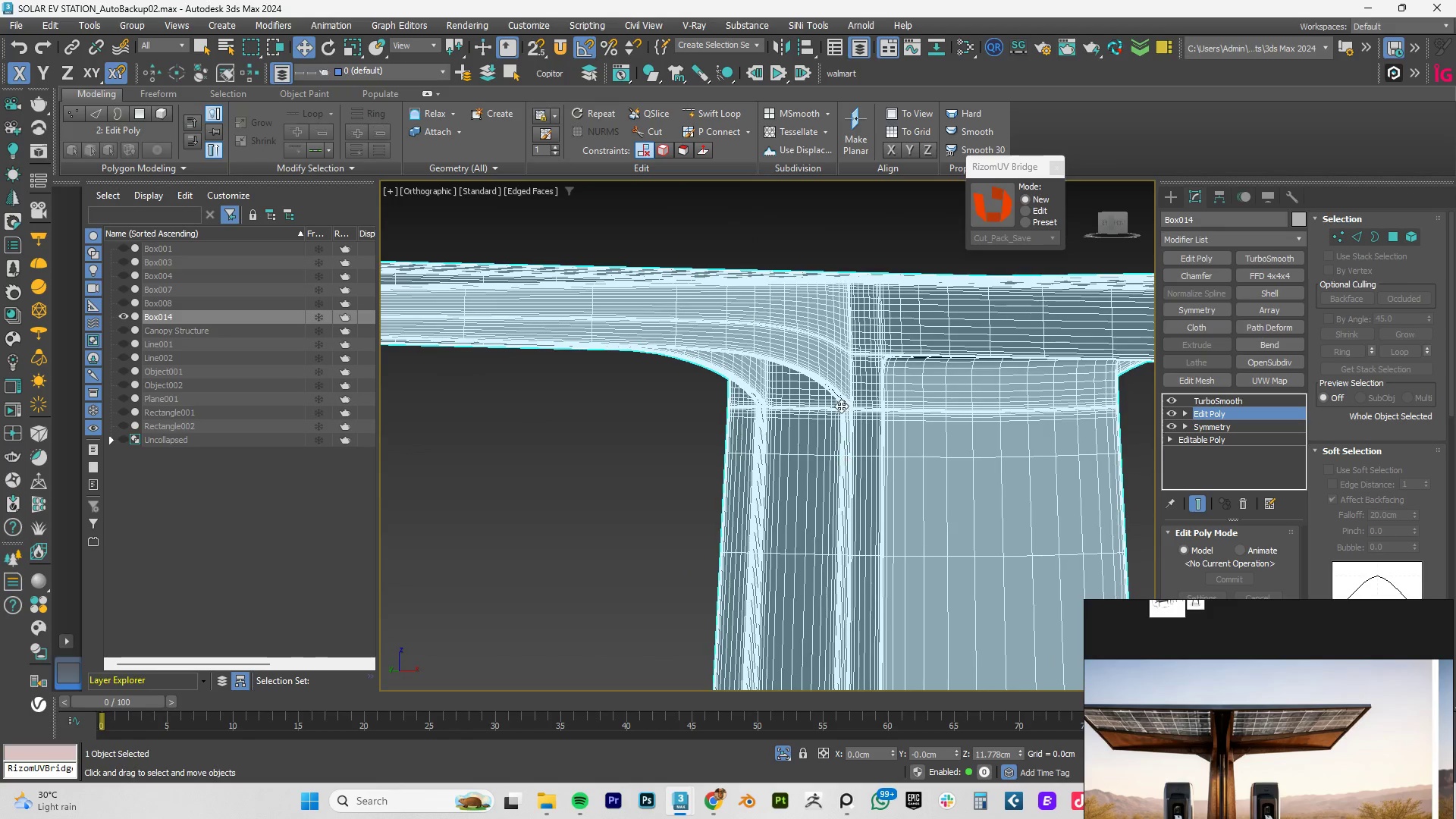 
scroll: coordinate [905, 454], scroll_direction: down, amount: 5.0
 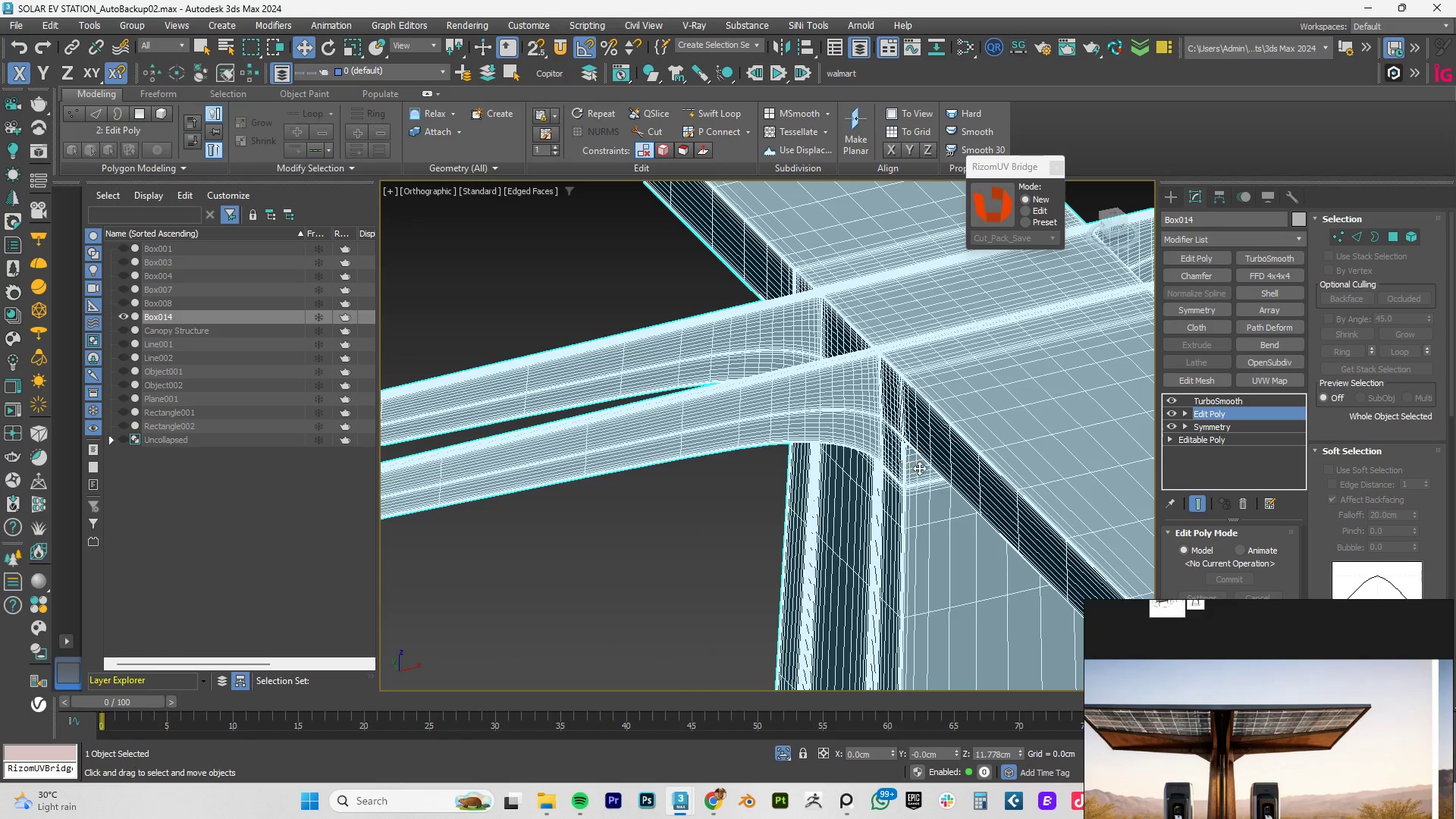 
scroll: coordinate [883, 497], scroll_direction: up, amount: 13.0
 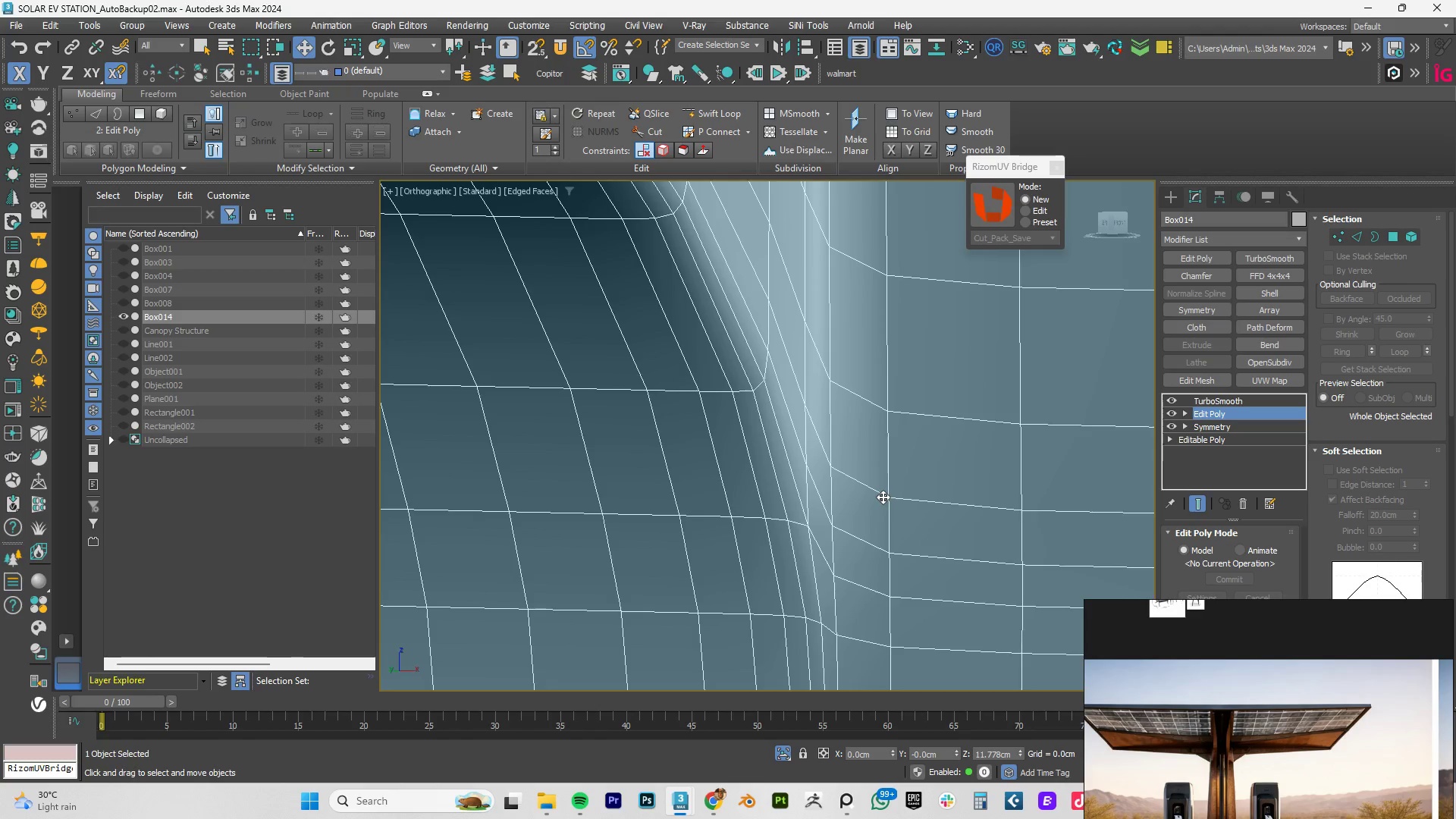 
hold_key(key=AltLeft, duration=0.86)
 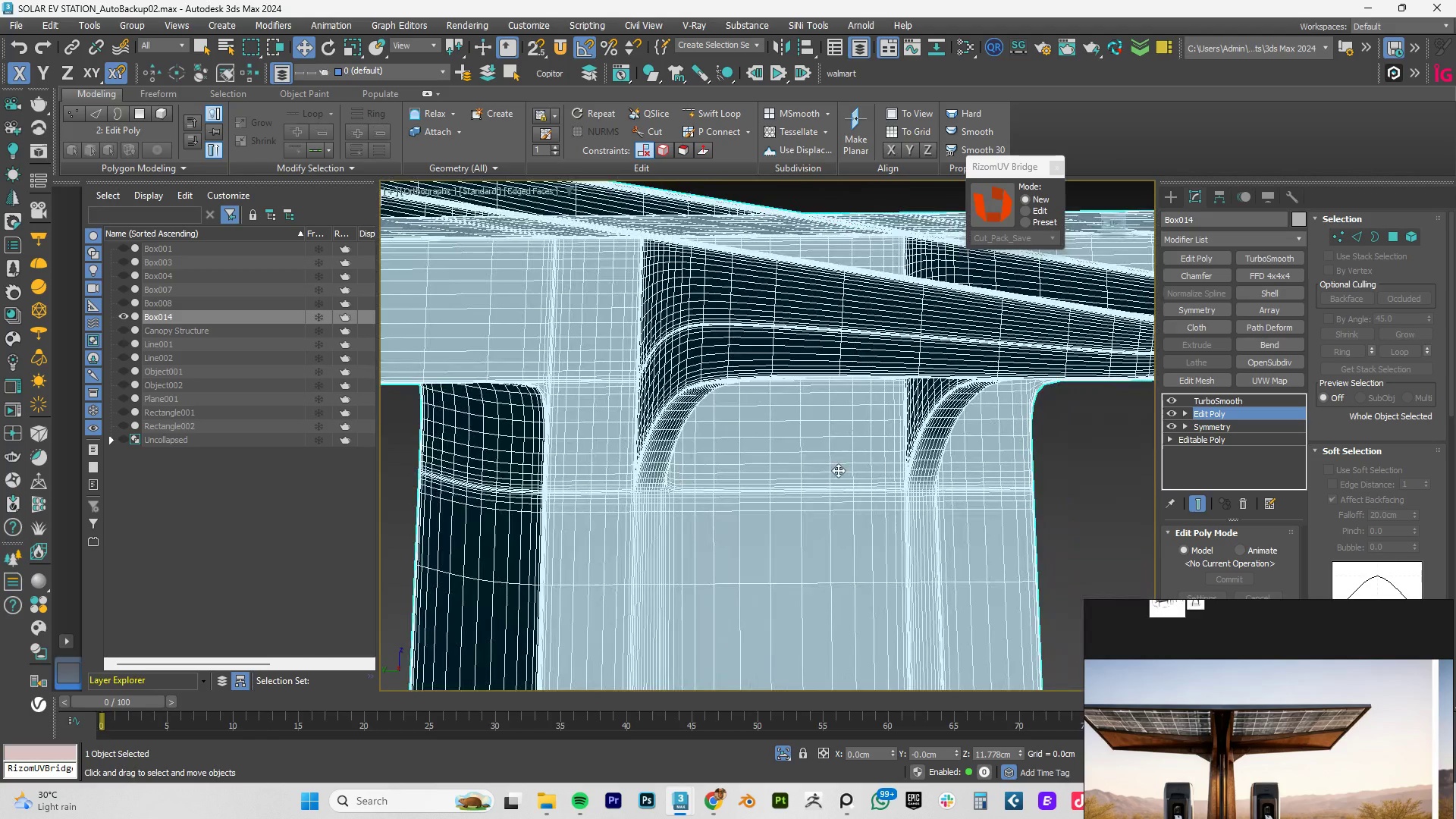 
scroll: coordinate [867, 494], scroll_direction: down, amount: 11.0
 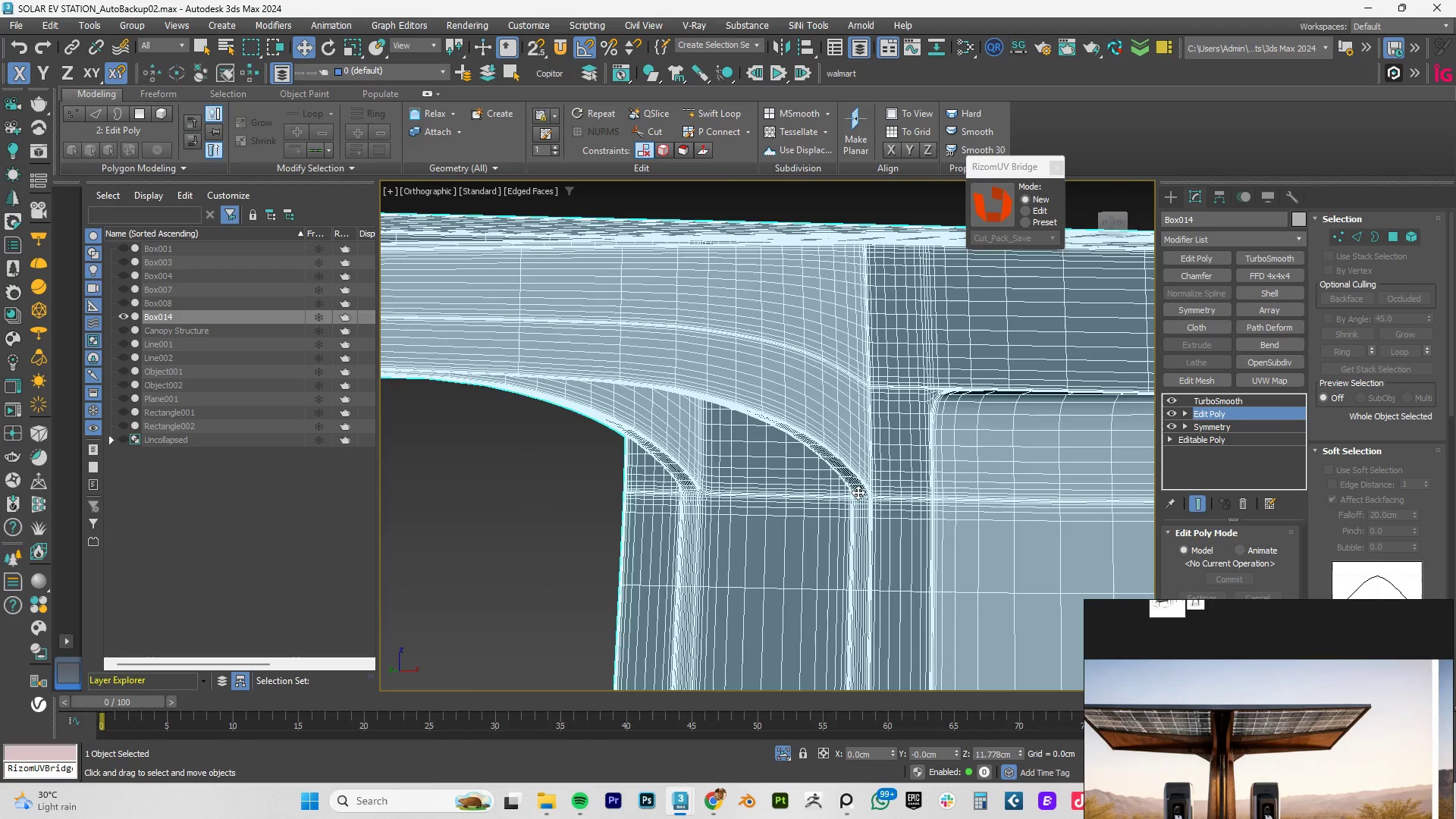 
scroll: coordinate [1038, 481], scroll_direction: up, amount: 7.0
 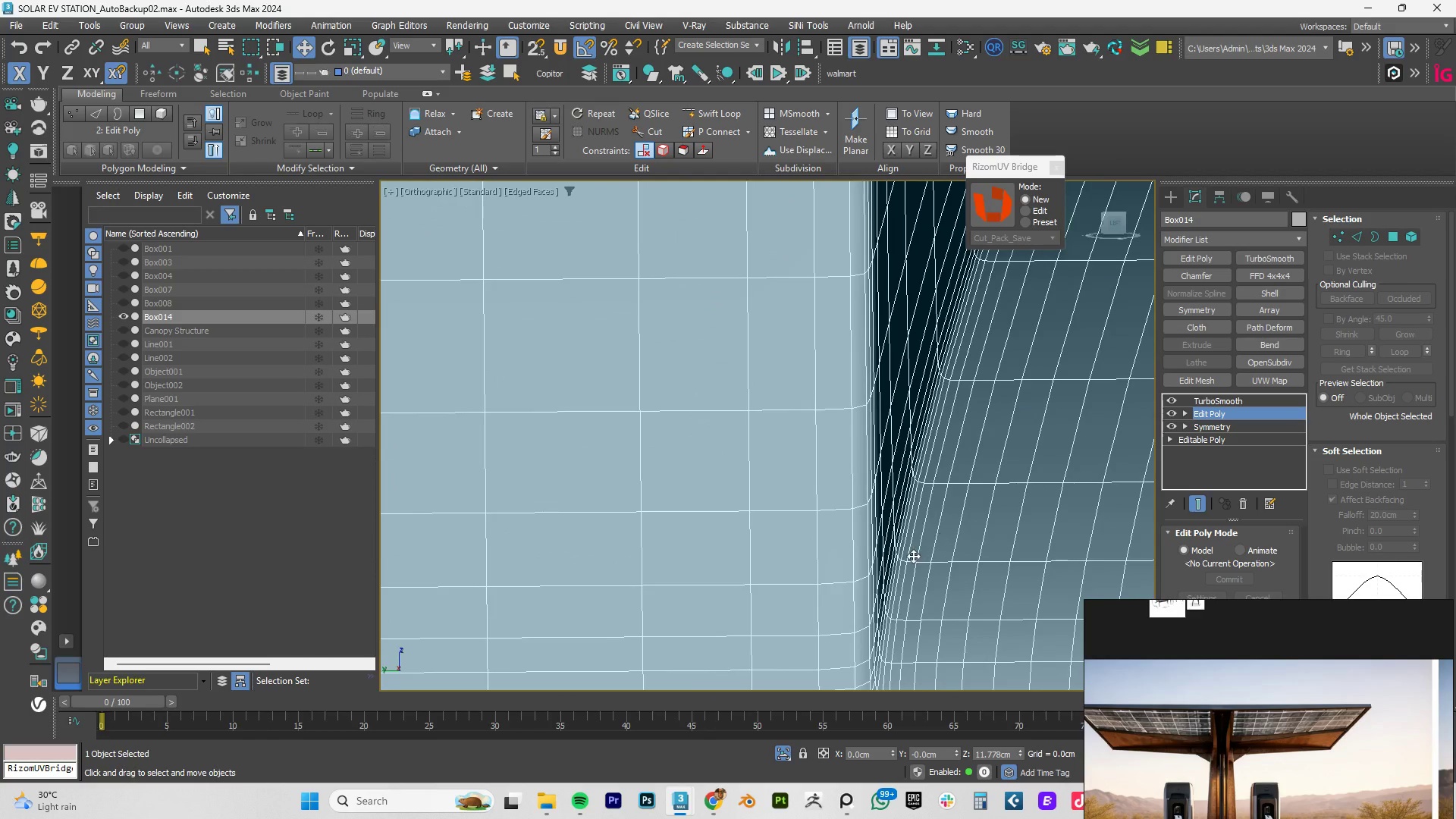 
scroll: coordinate [908, 560], scroll_direction: down, amount: 3.0
 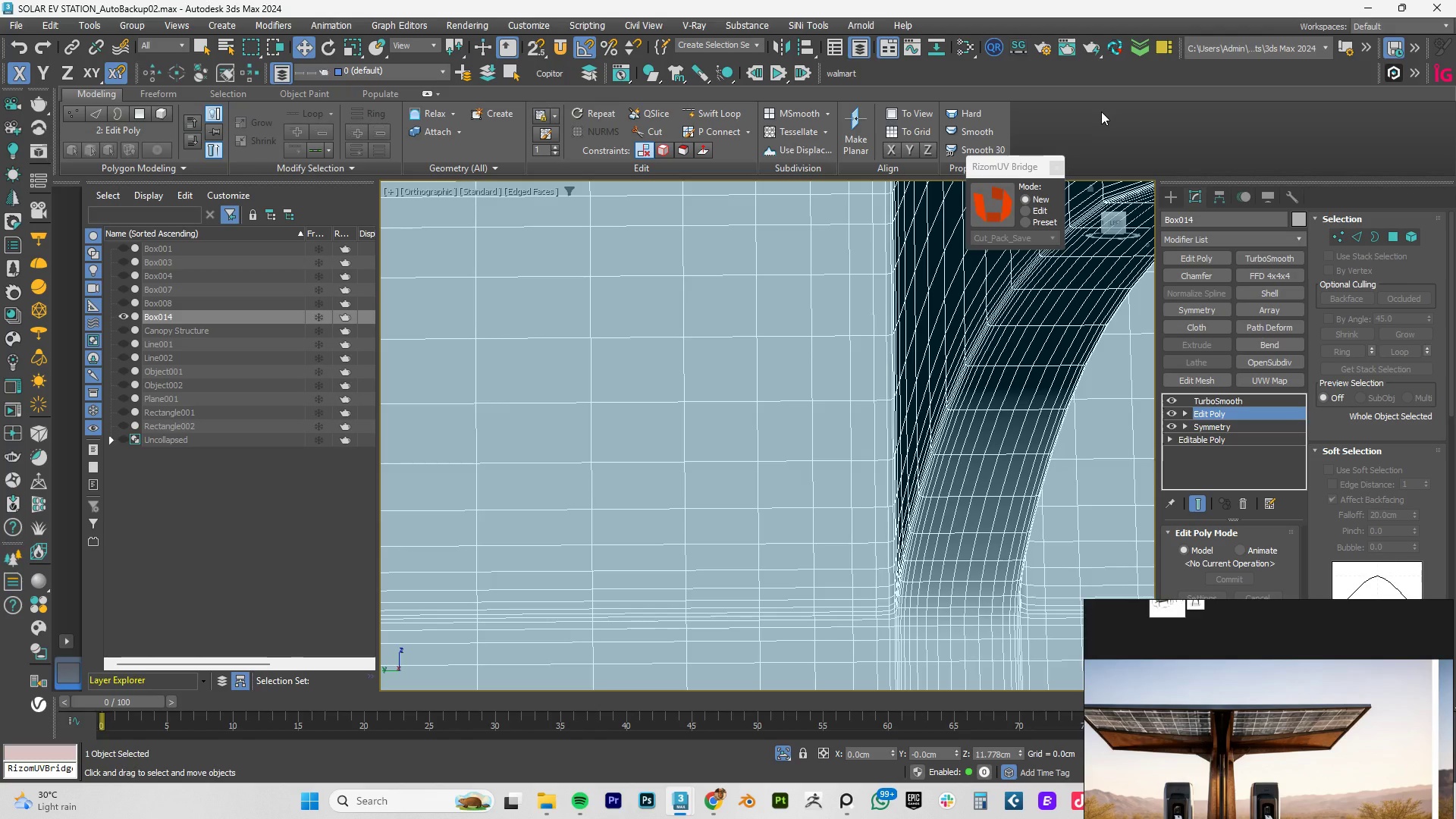 
wait(181.1)
 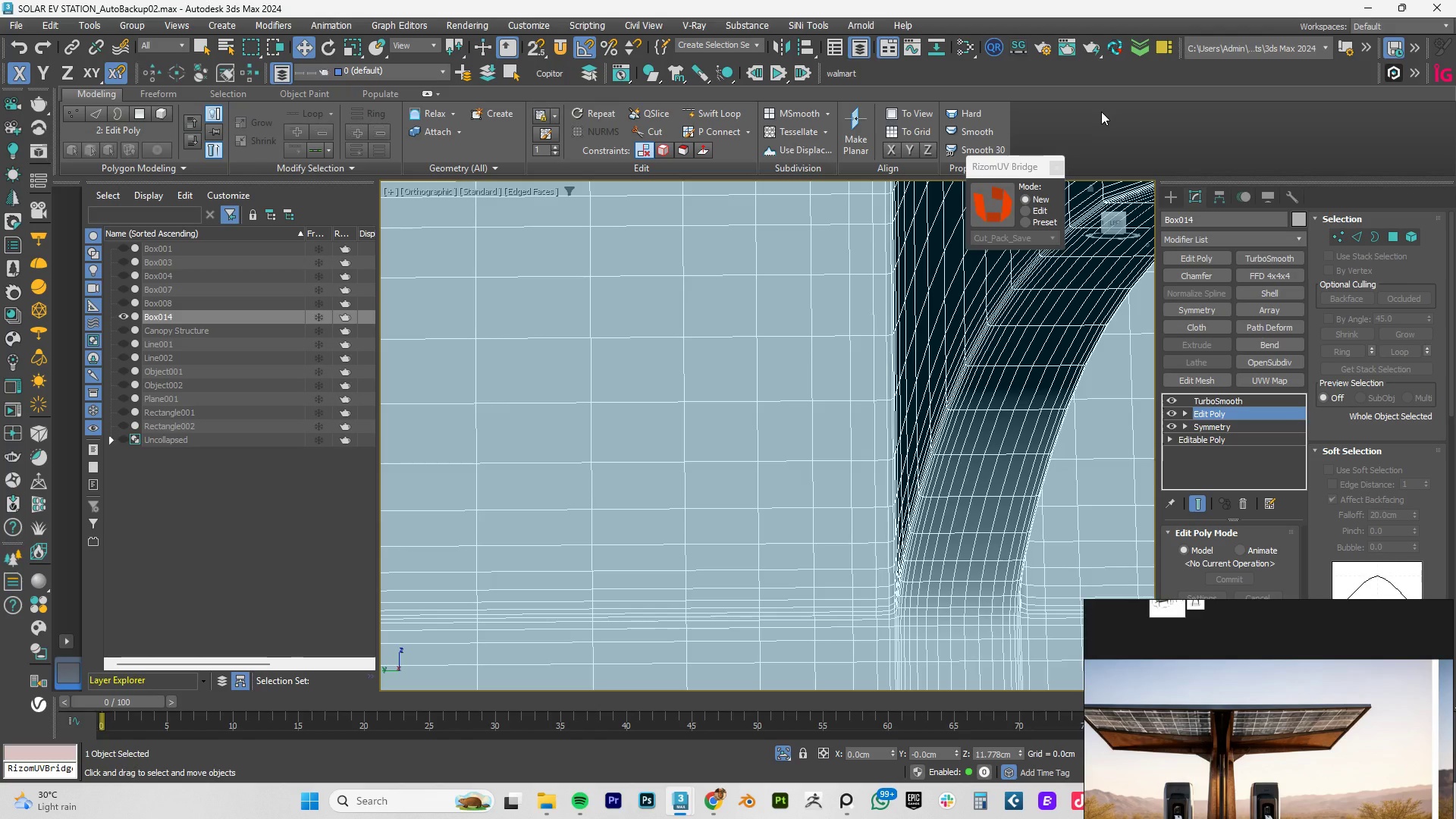 
left_click([1056, 171])
 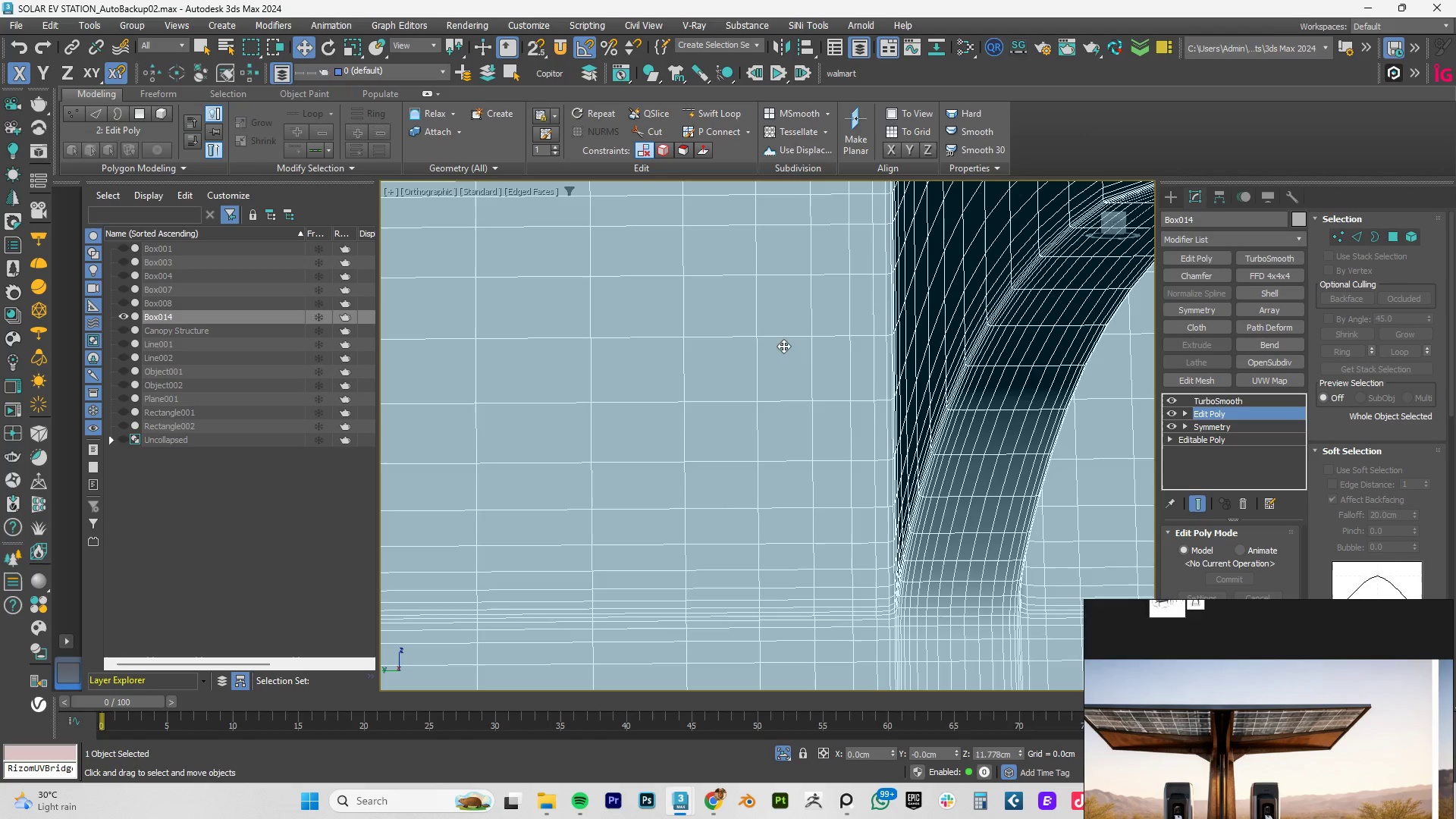 
hold_key(key=AltLeft, duration=1.5)
 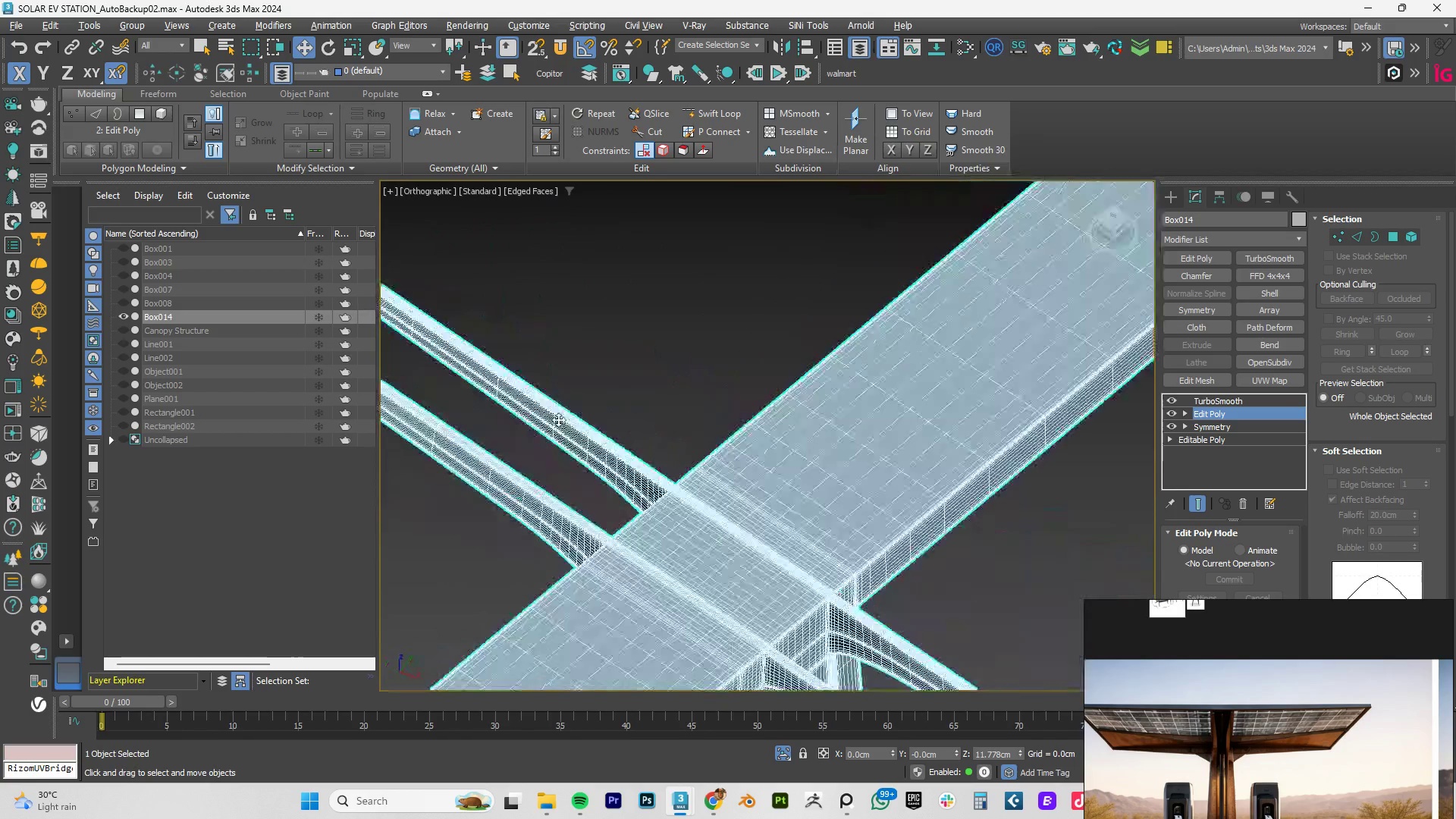 
scroll: coordinate [777, 348], scroll_direction: down, amount: 7.0
 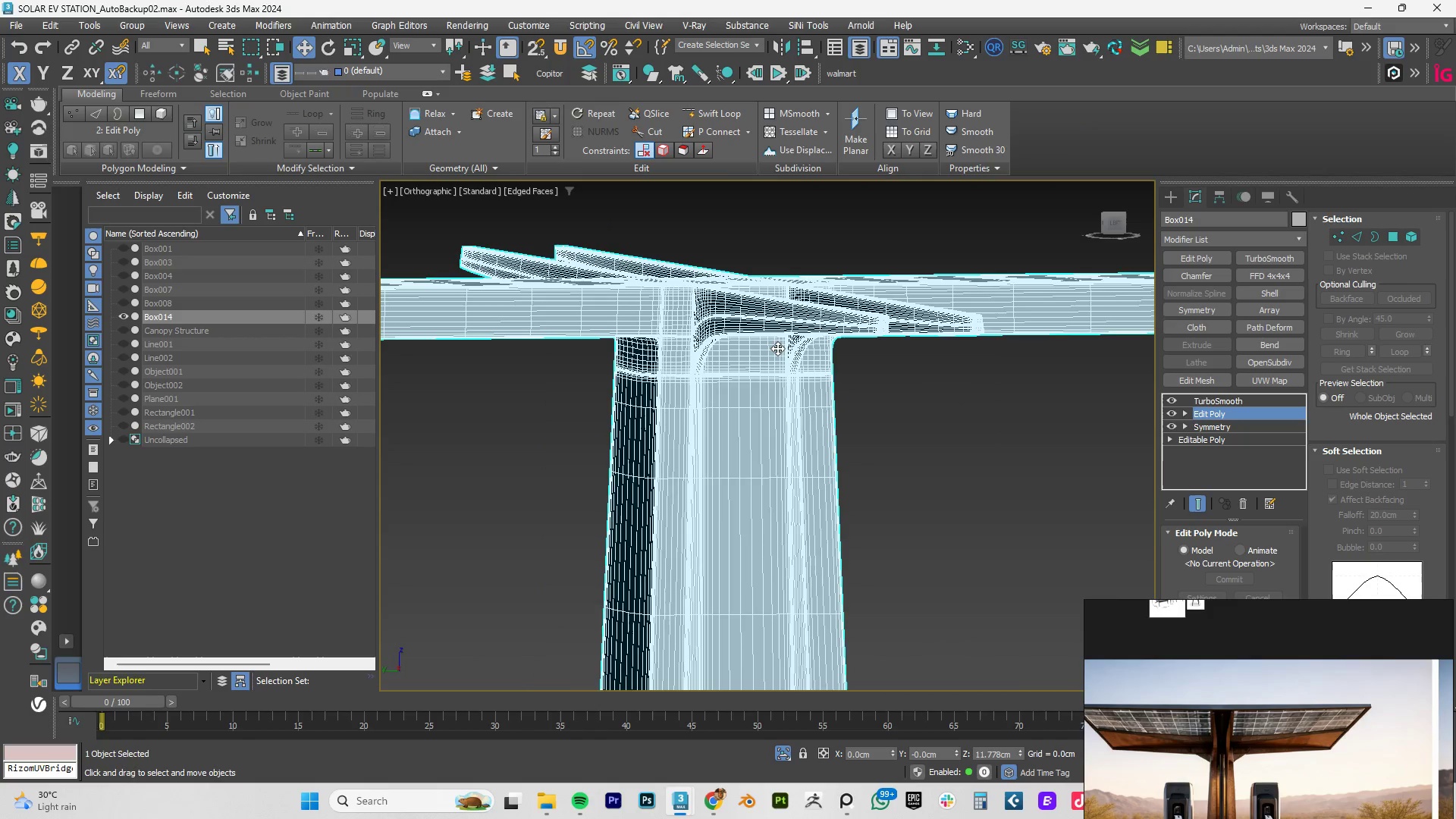 
hold_key(key=AltLeft, duration=1.25)
 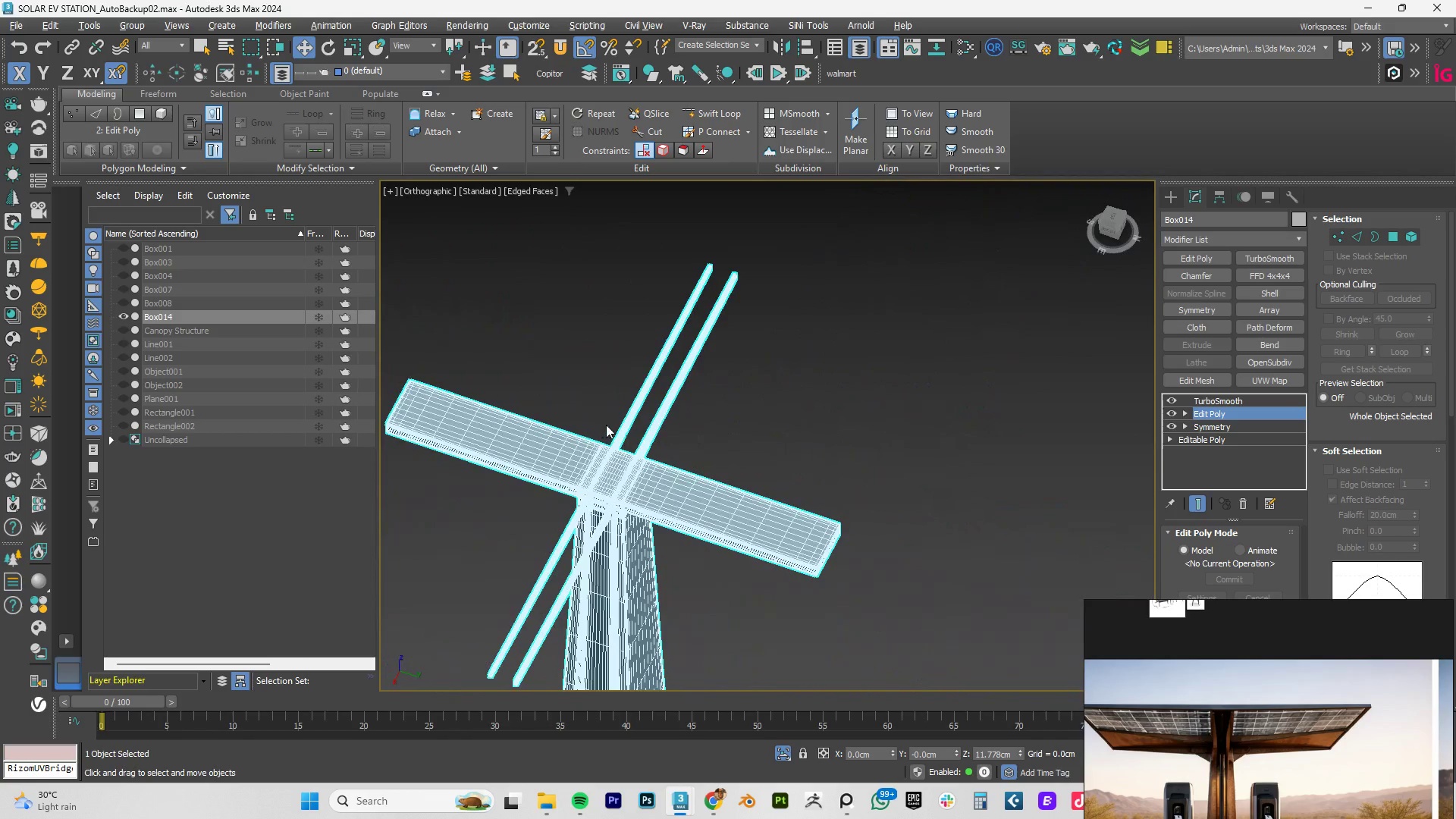 
hold_key(key=AltLeft, duration=0.62)
 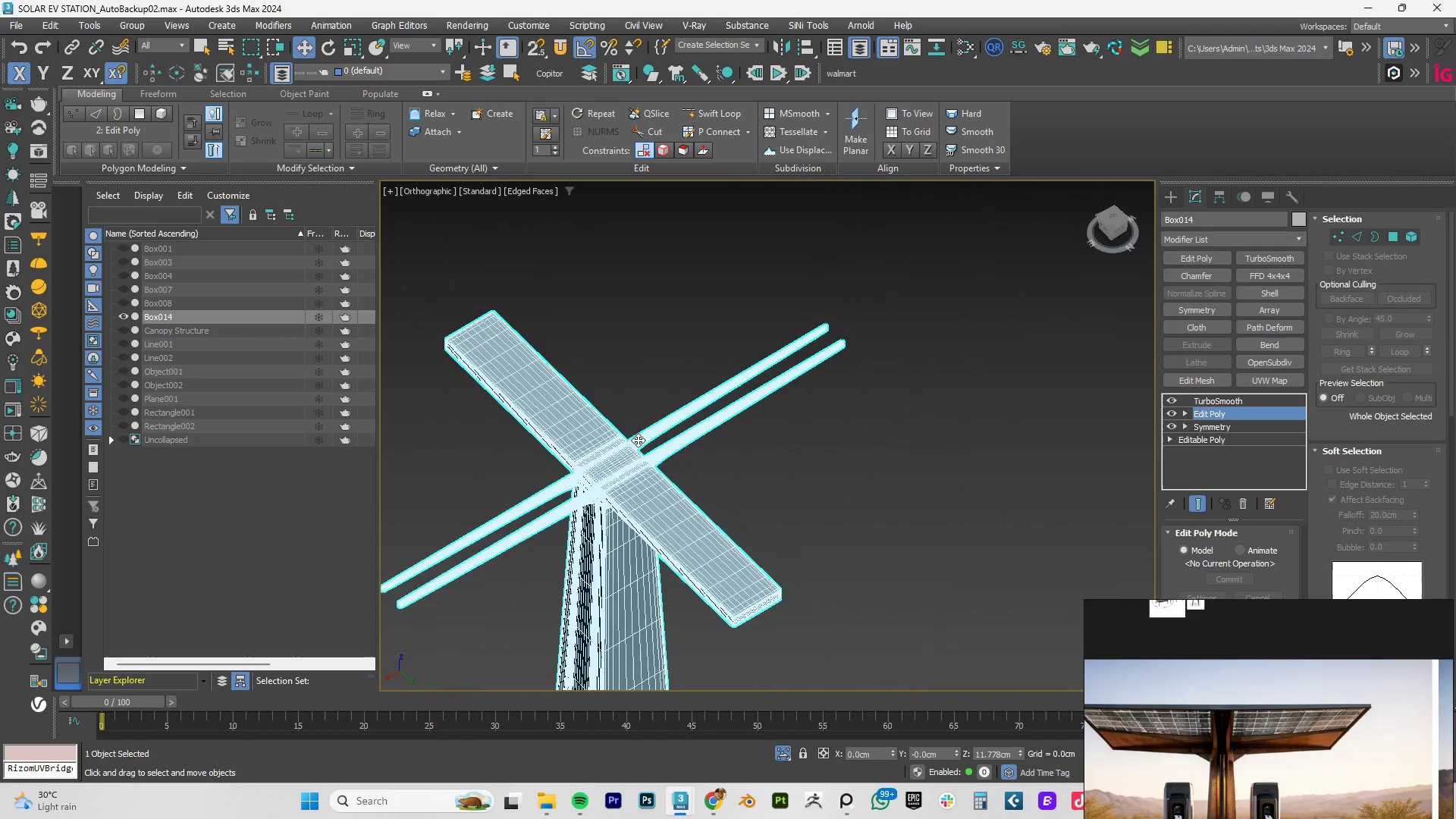 
scroll: coordinate [567, 424], scroll_direction: down, amount: 3.0
 